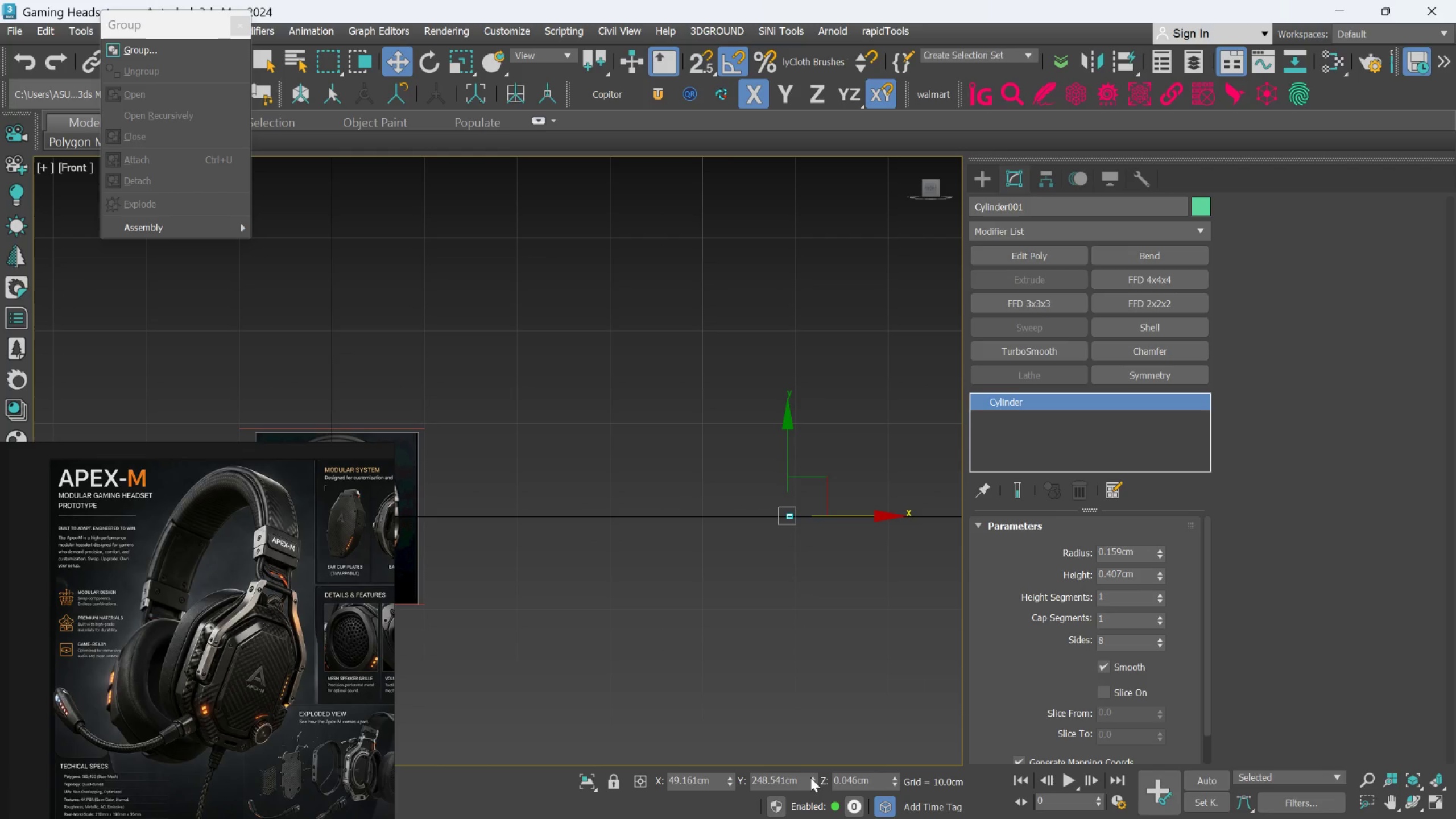 
right_click([810, 781])
 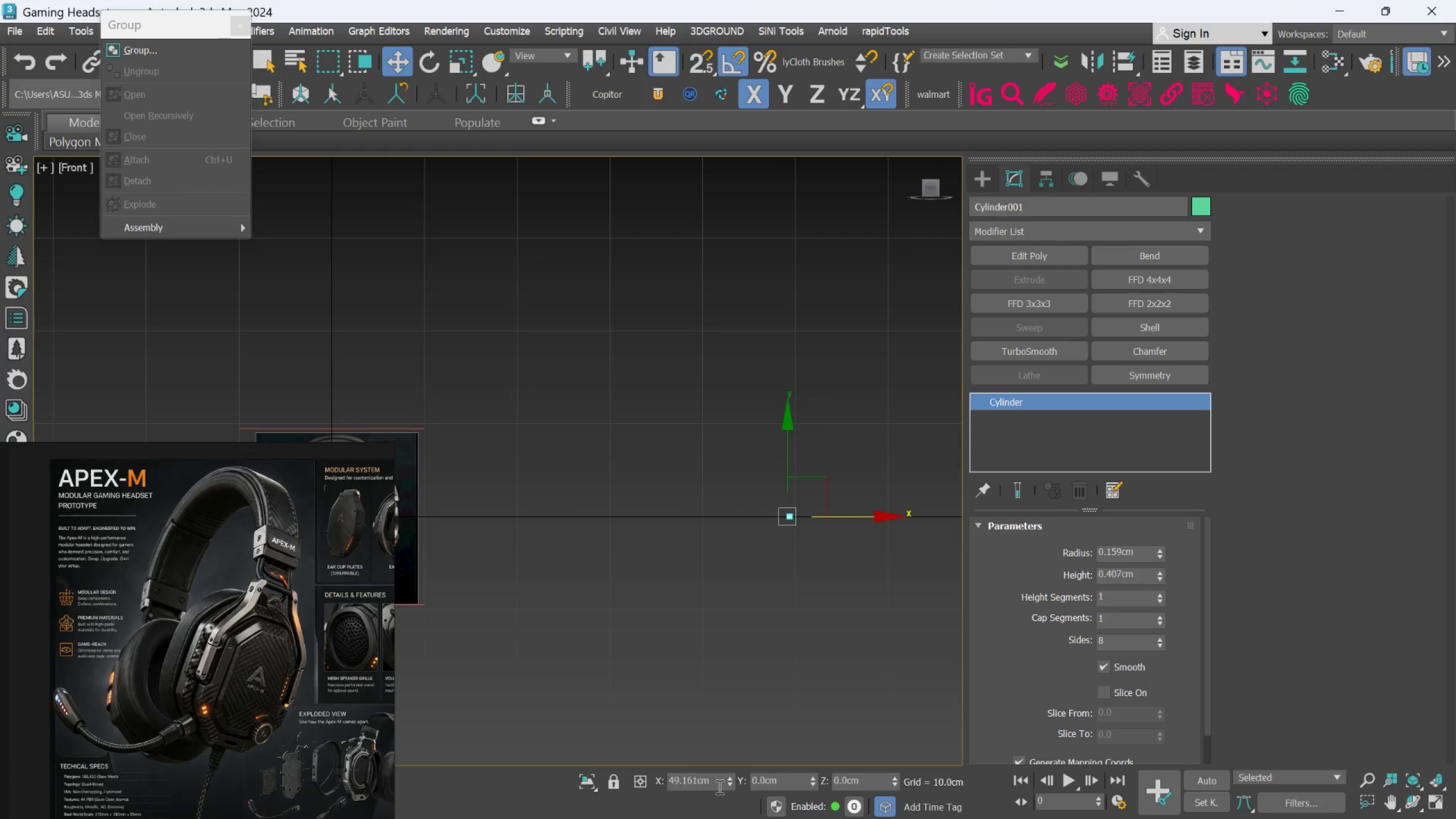 
right_click([730, 783])
 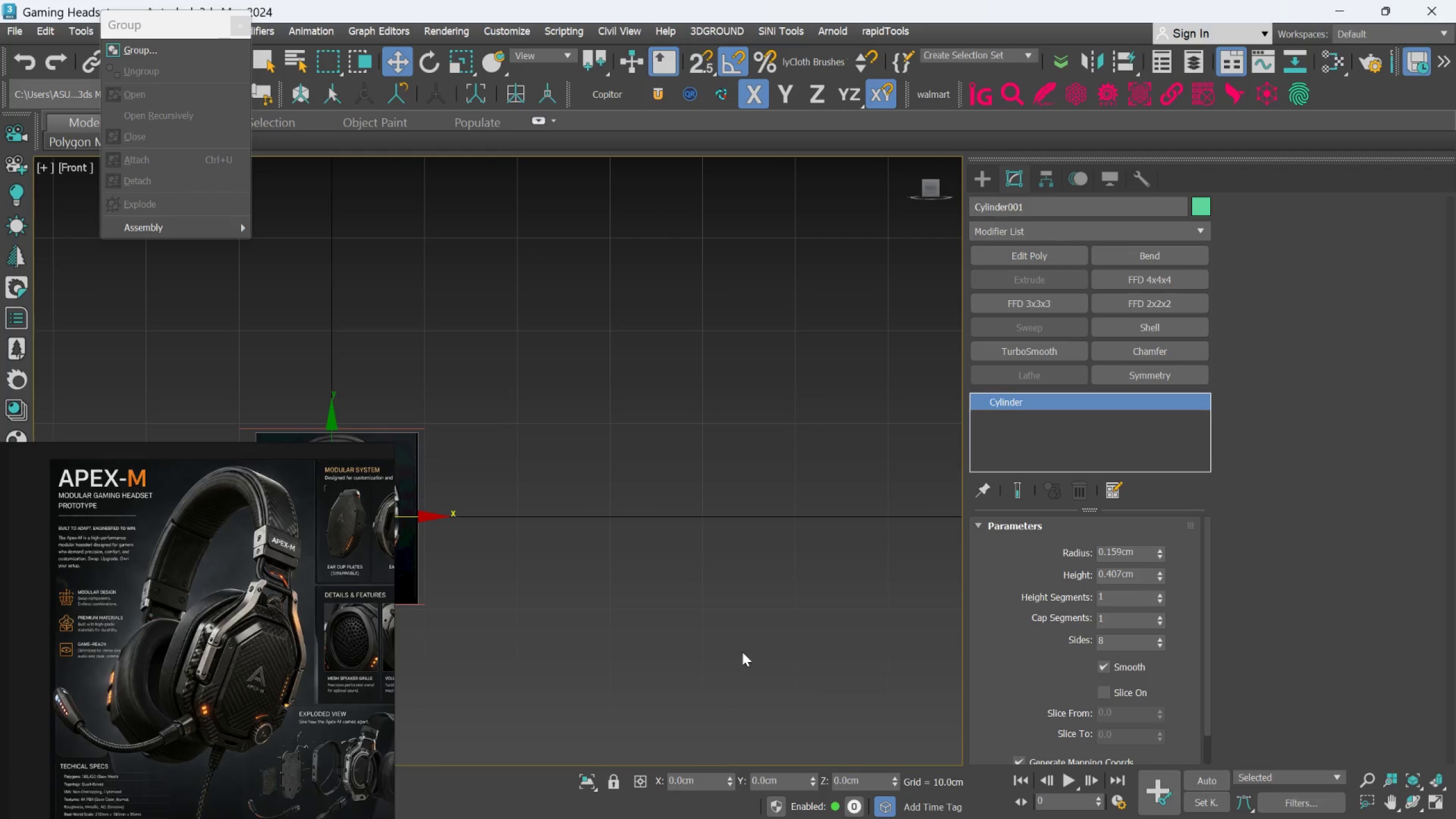 
scroll: coordinate [743, 648], scroll_direction: down, amount: 3.0
 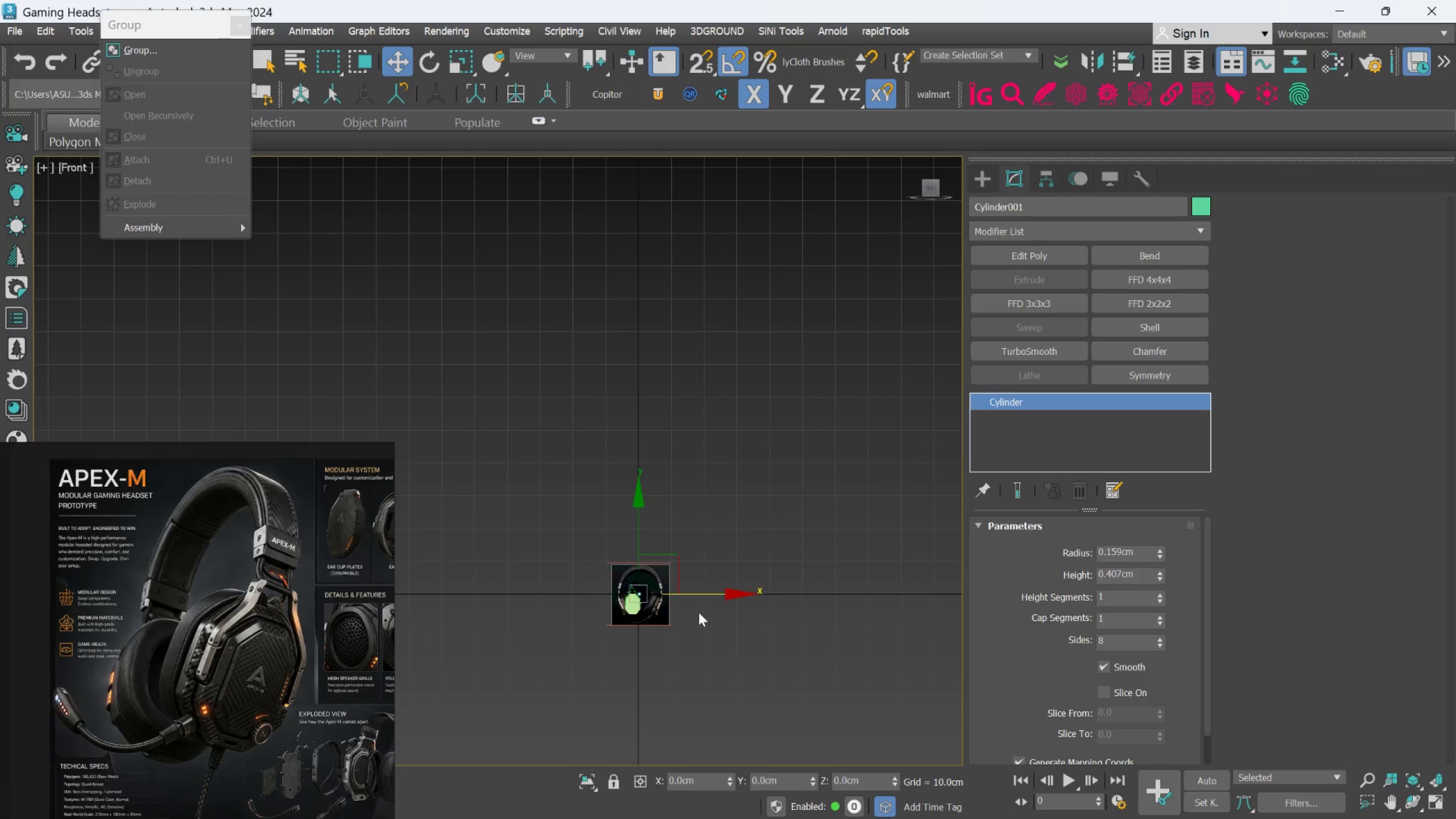 
scroll: coordinate [635, 590], scroll_direction: up, amount: 6.0
 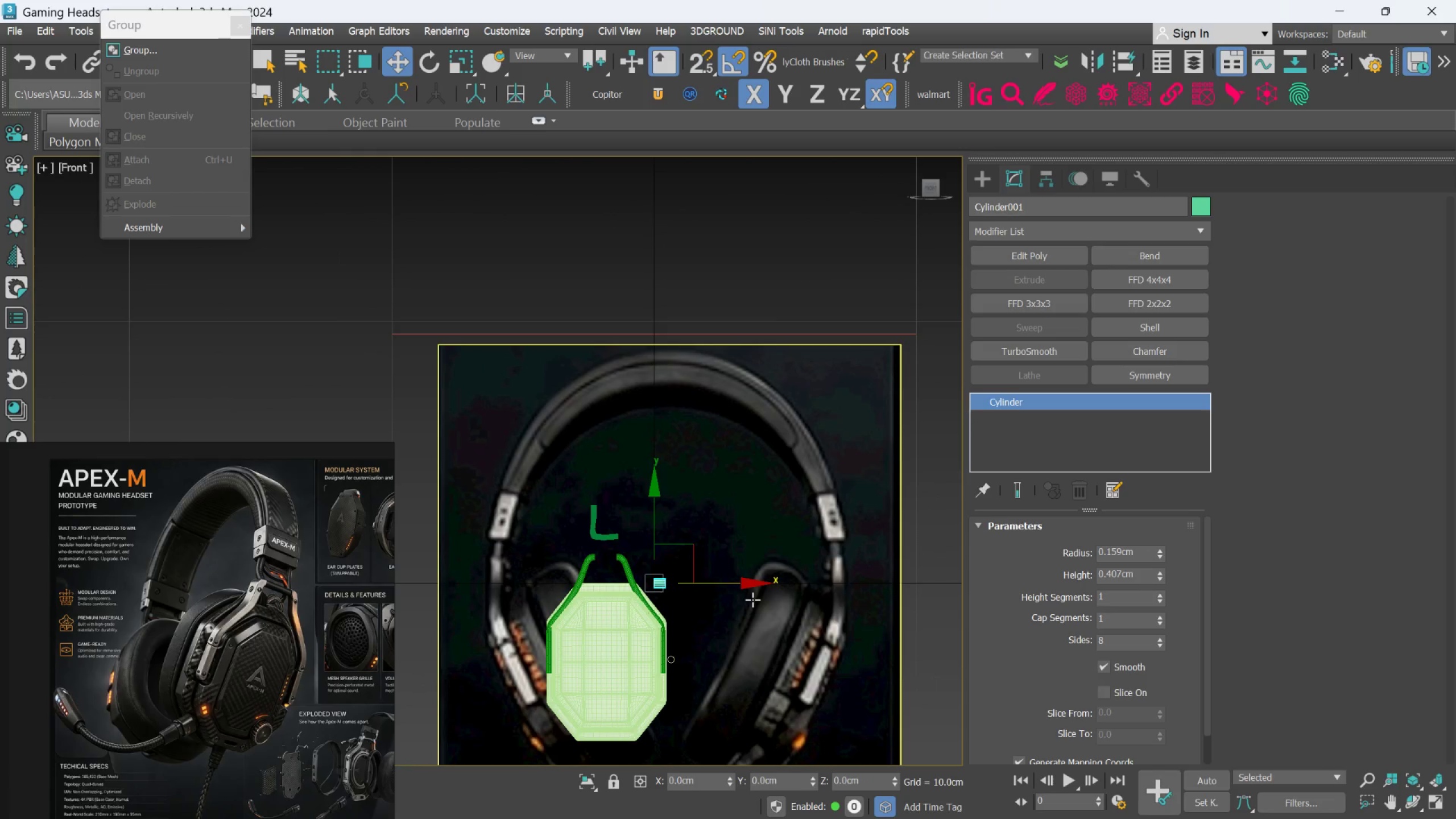 
hold_key(key=AltLeft, duration=0.61)
 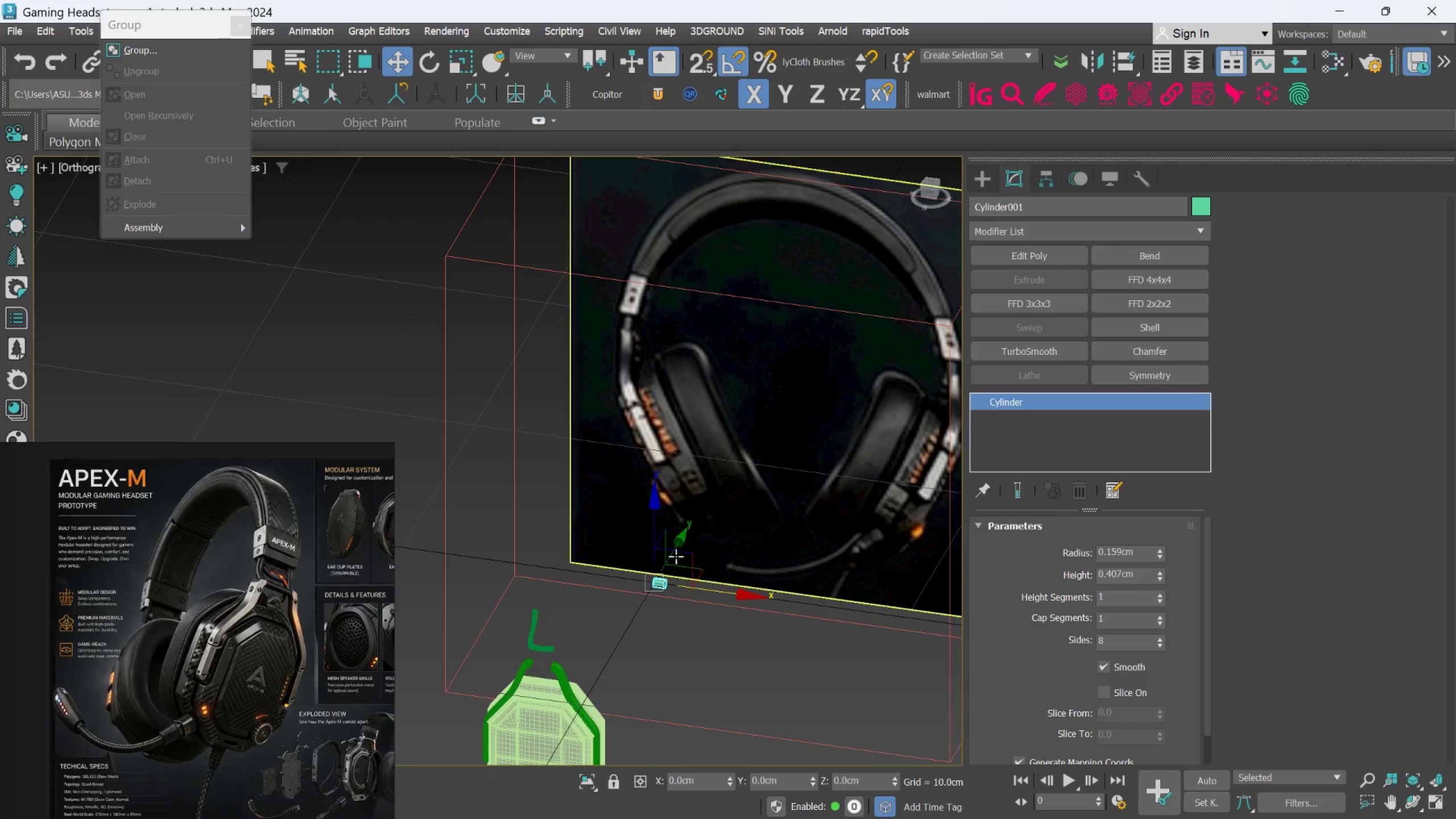 
hold_key(key=AltLeft, duration=4.41)
left_click_drag(start_coordinate=[676, 548], to_coordinate=[568, 640])
 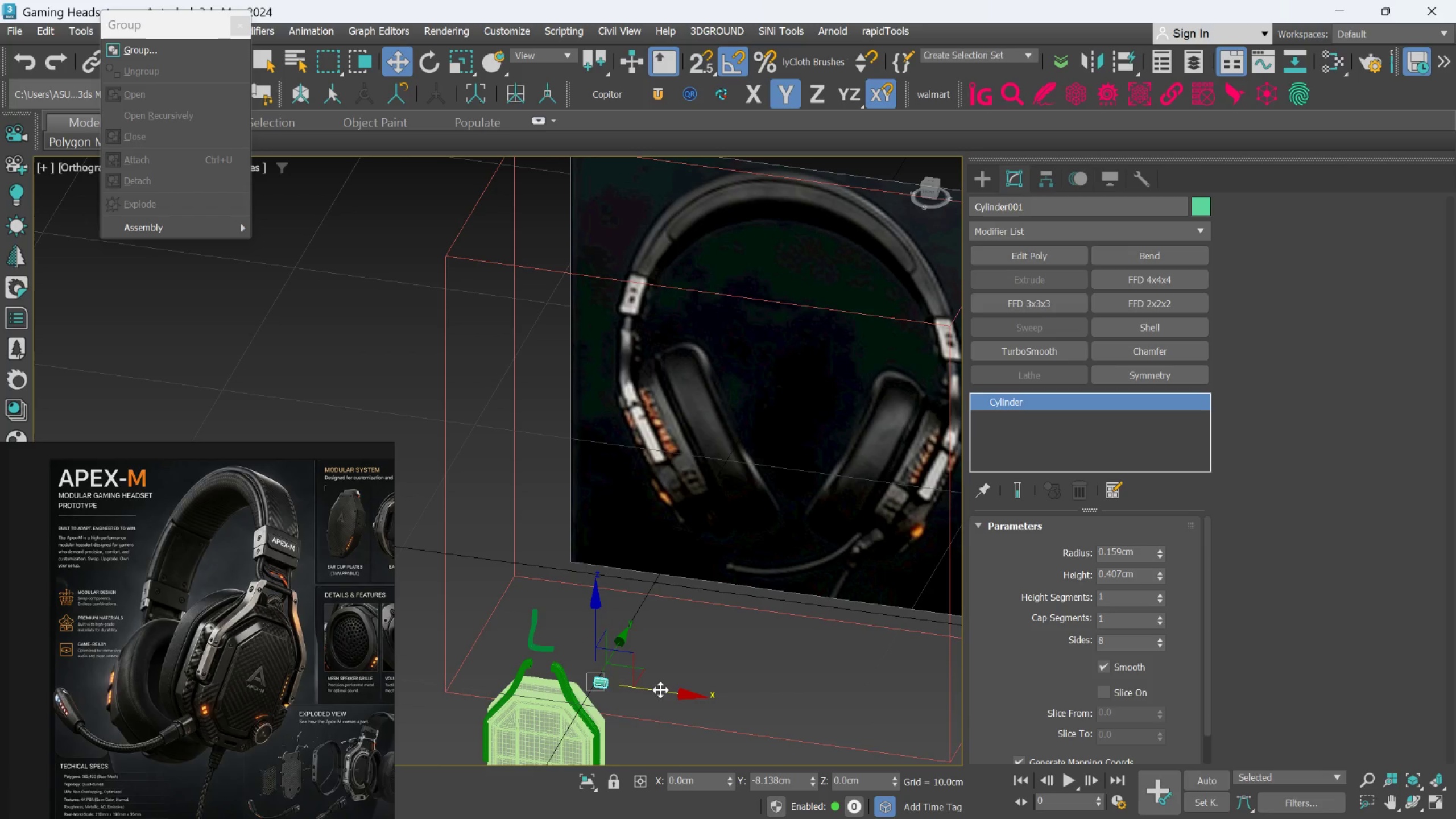 
left_click_drag(start_coordinate=[660, 690], to_coordinate=[601, 671])
 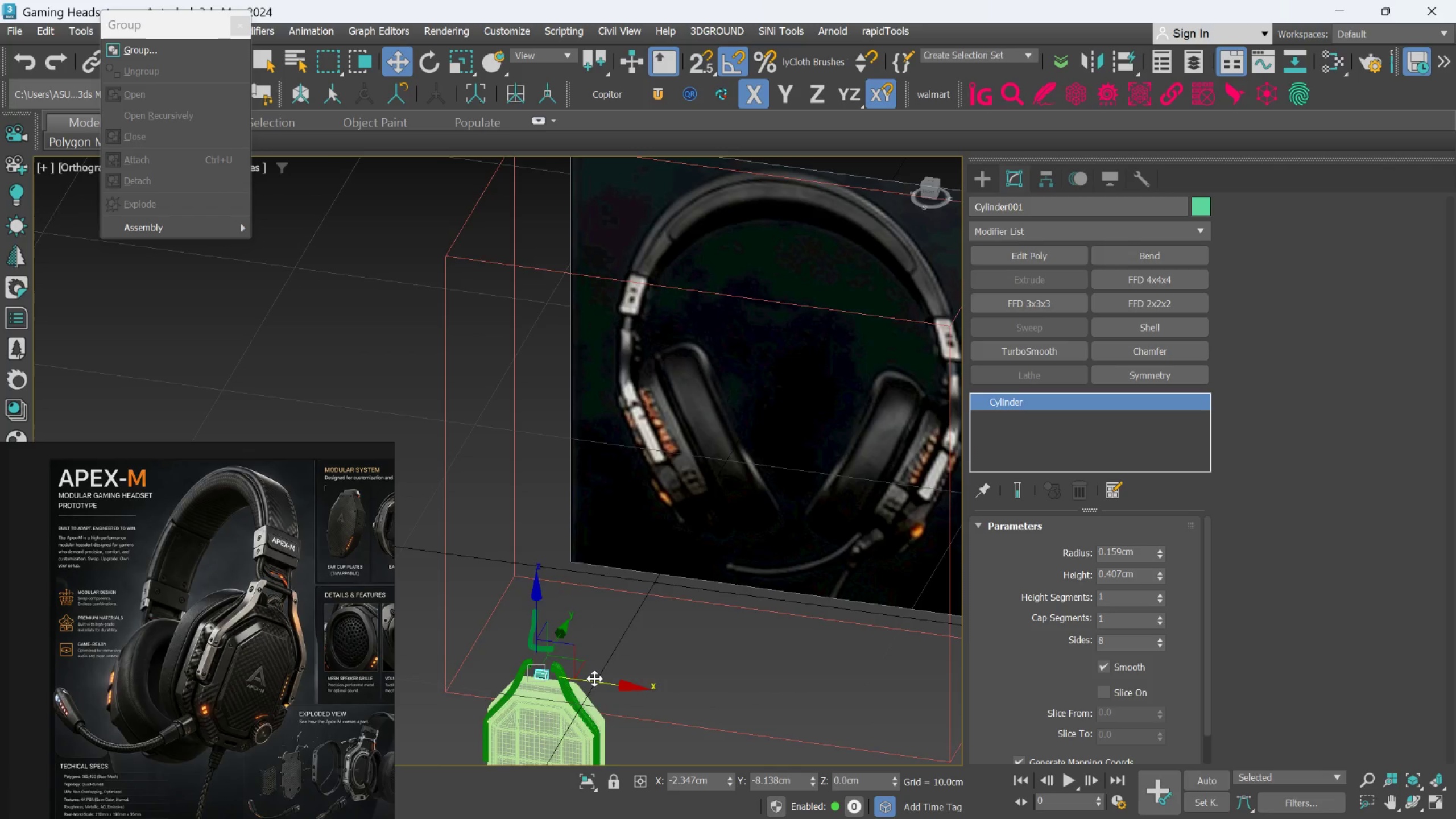 
scroll: coordinate [594, 679], scroll_direction: up, amount: 2.0
 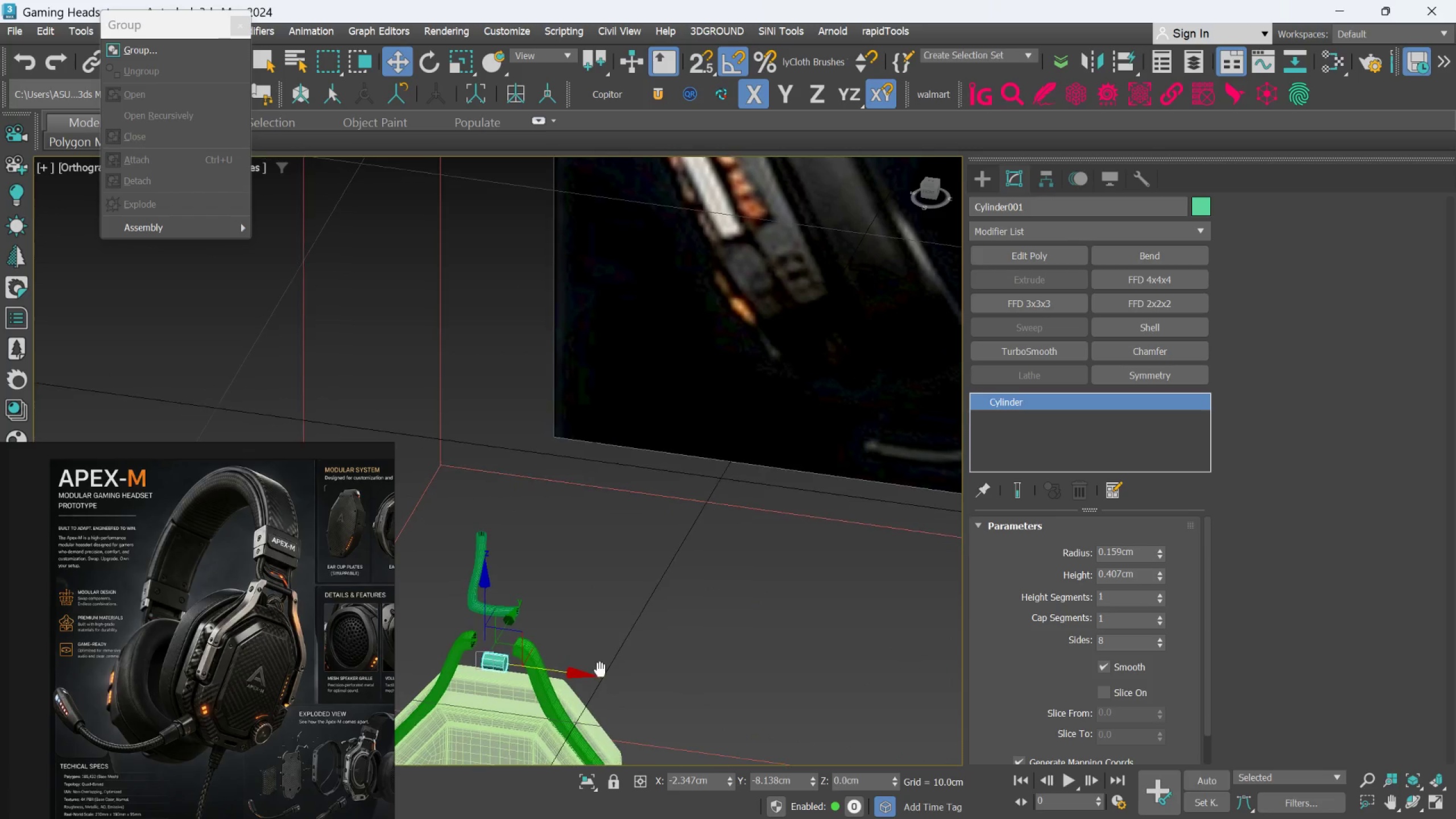 
hold_key(key=AltLeft, duration=0.61)
 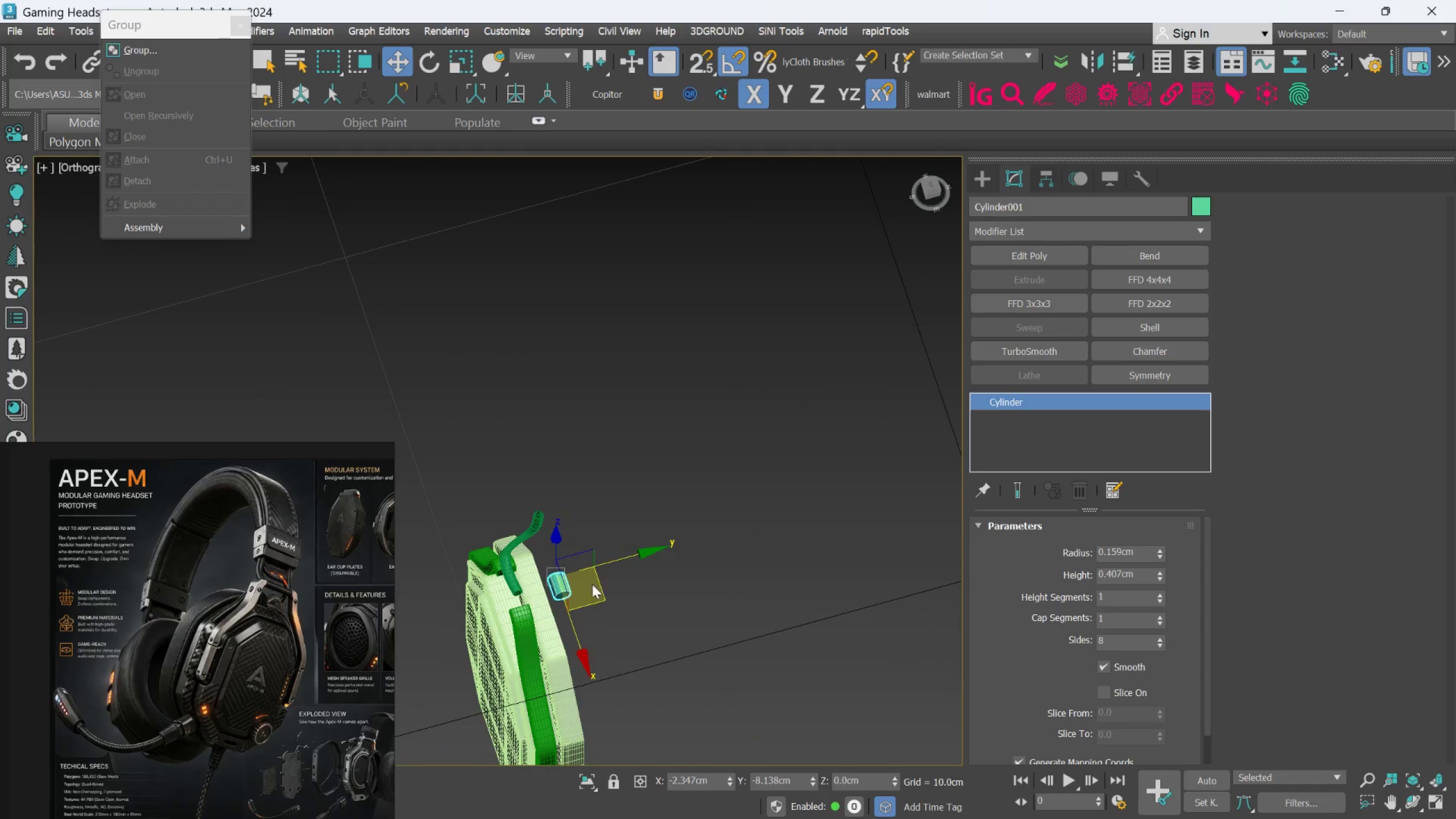 
hold_key(key=AltLeft, duration=8.97)
left_click_drag(start_coordinate=[557, 556], to_coordinate=[555, 540])
 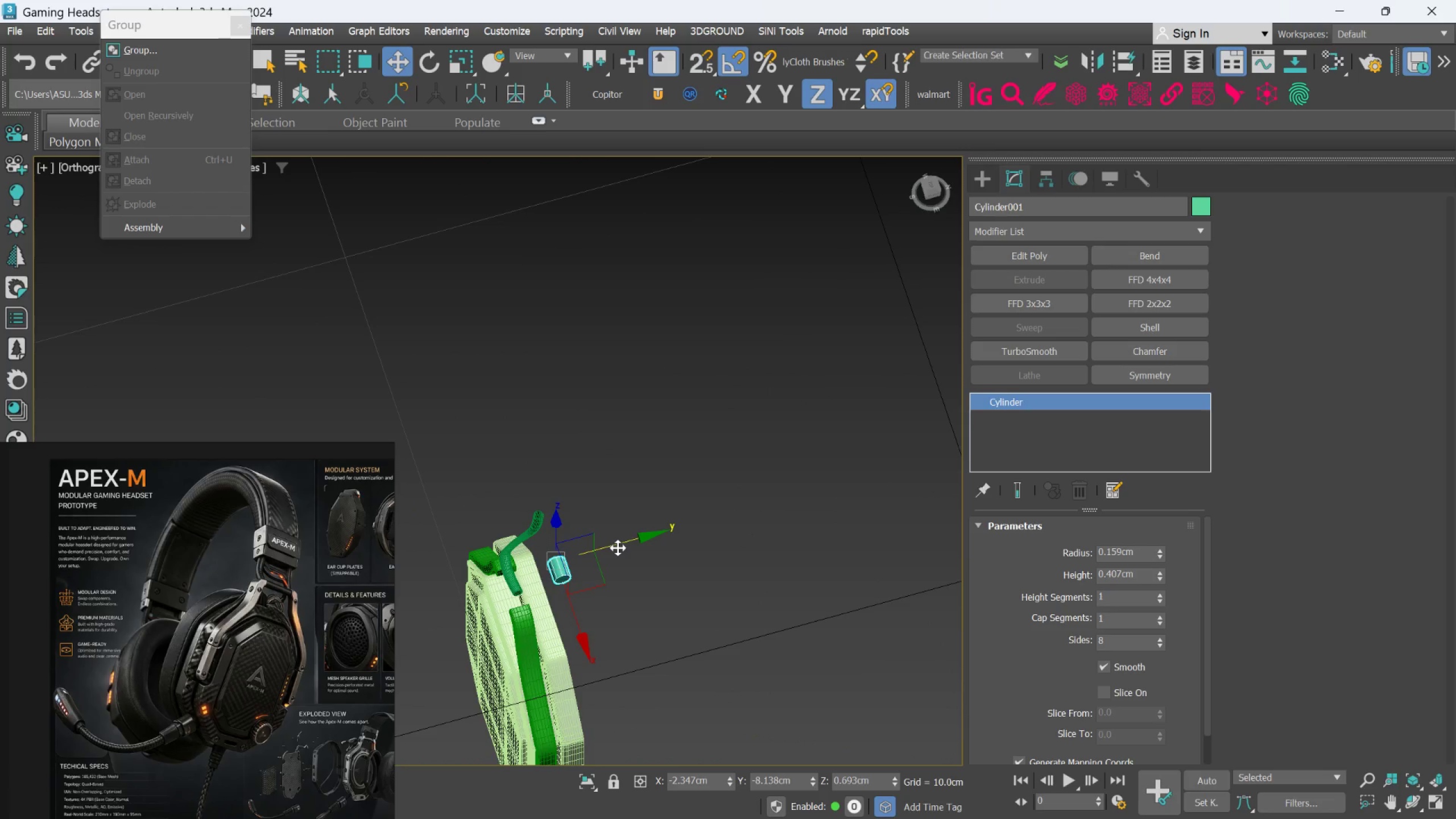 
left_click_drag(start_coordinate=[618, 548], to_coordinate=[572, 565])
 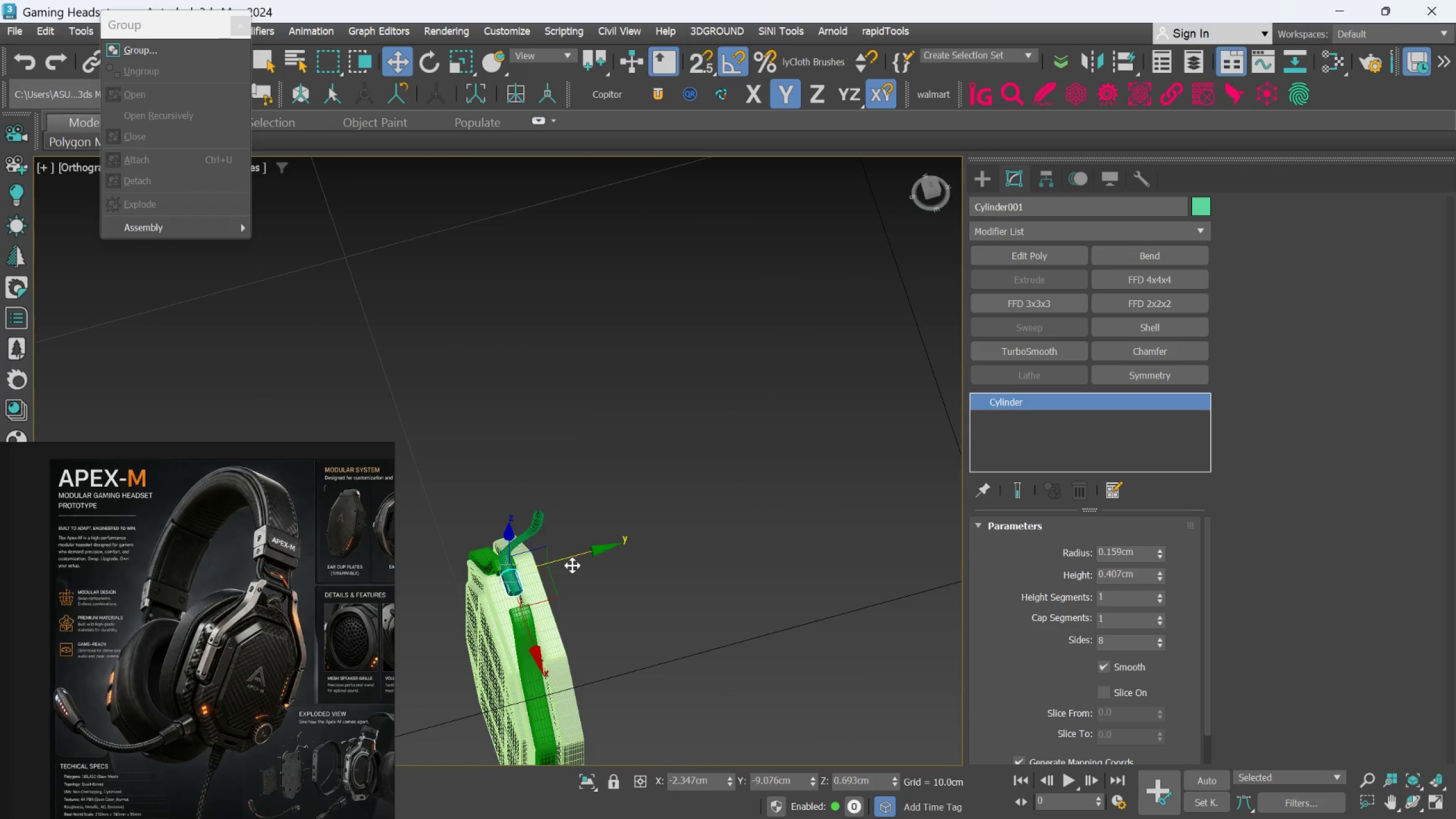 
key(F)
 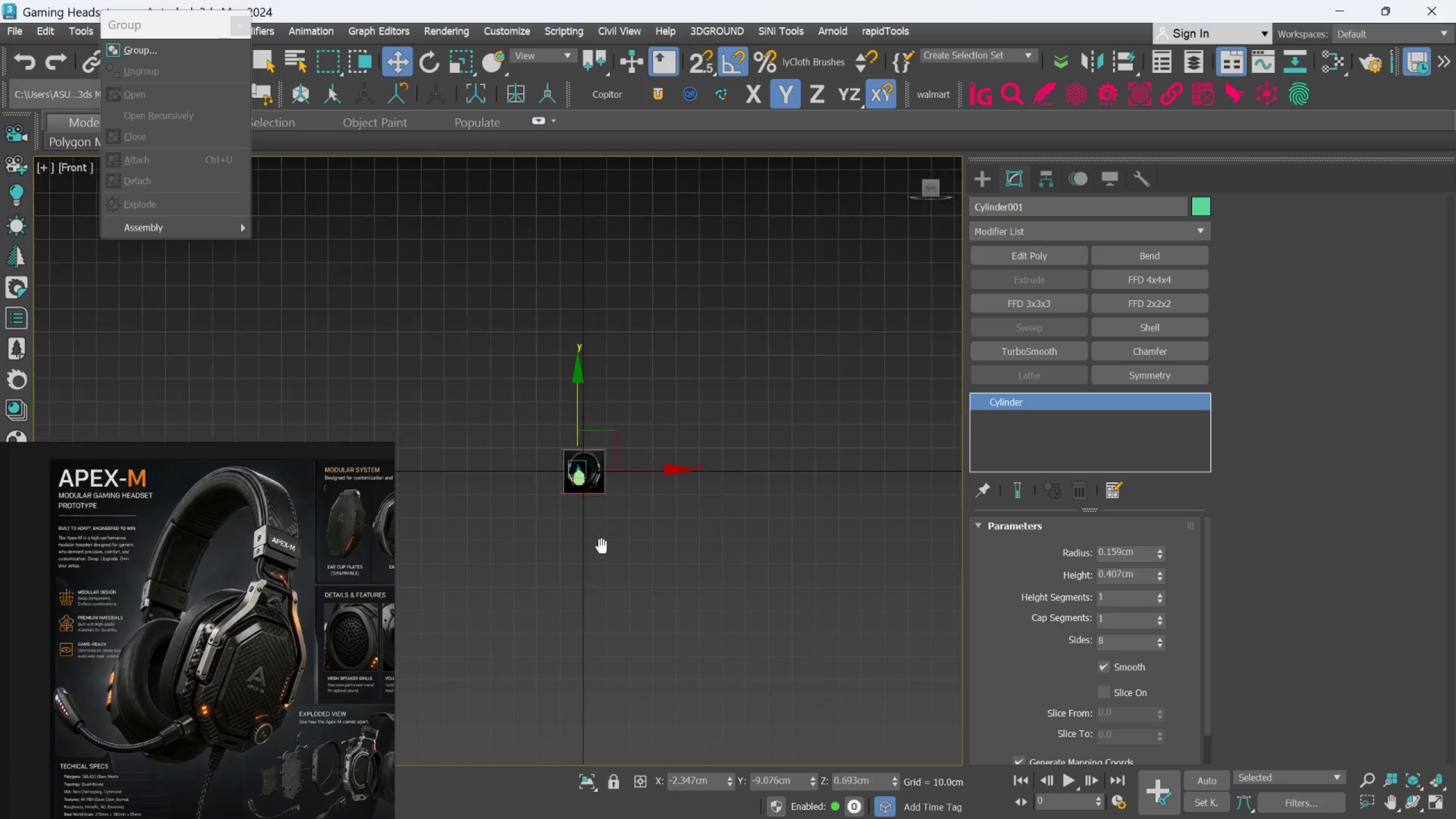 
scroll: coordinate [737, 553], scroll_direction: up, amount: 12.0
 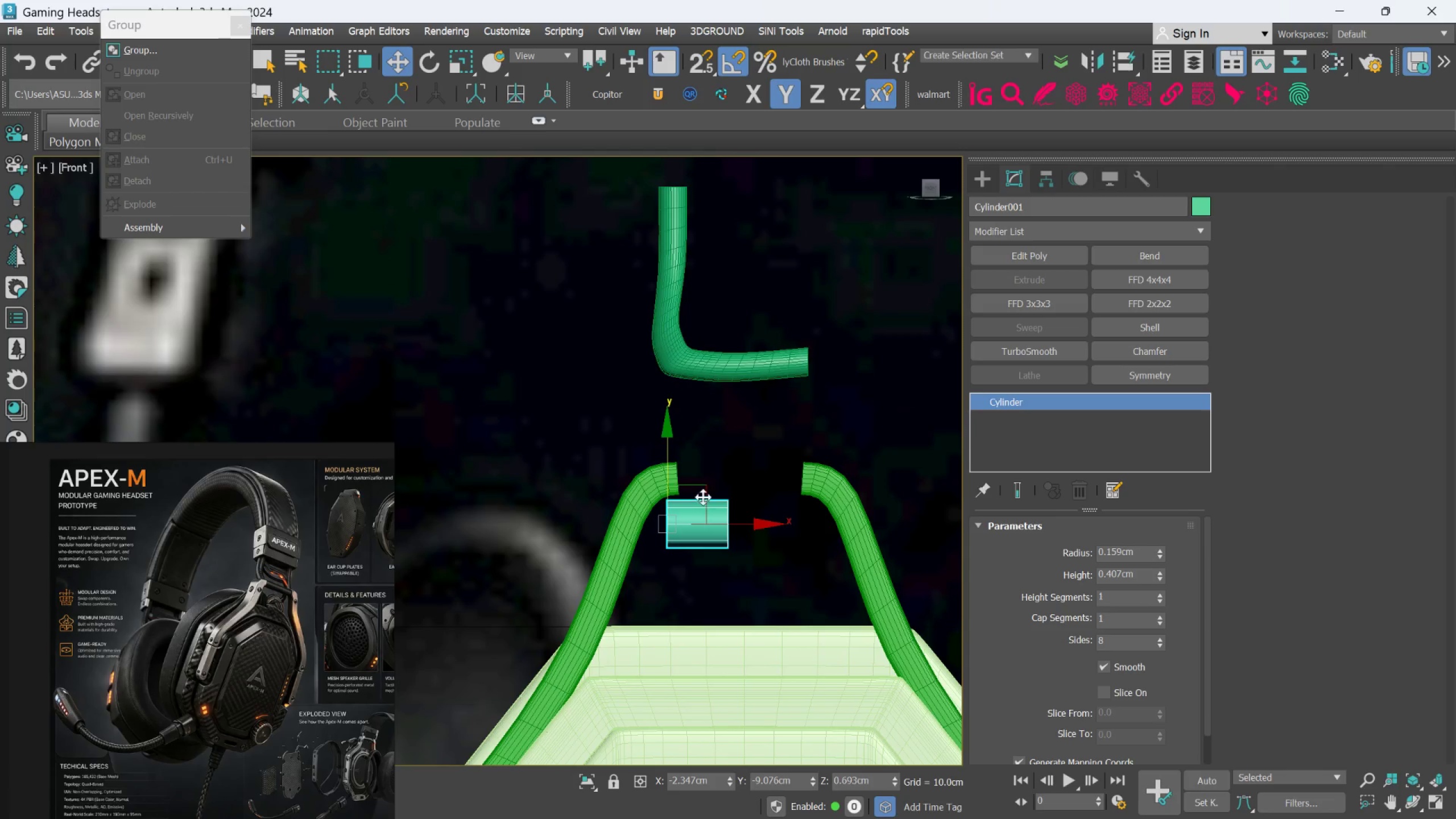 
left_click_drag(start_coordinate=[706, 494], to_coordinate=[734, 452])
 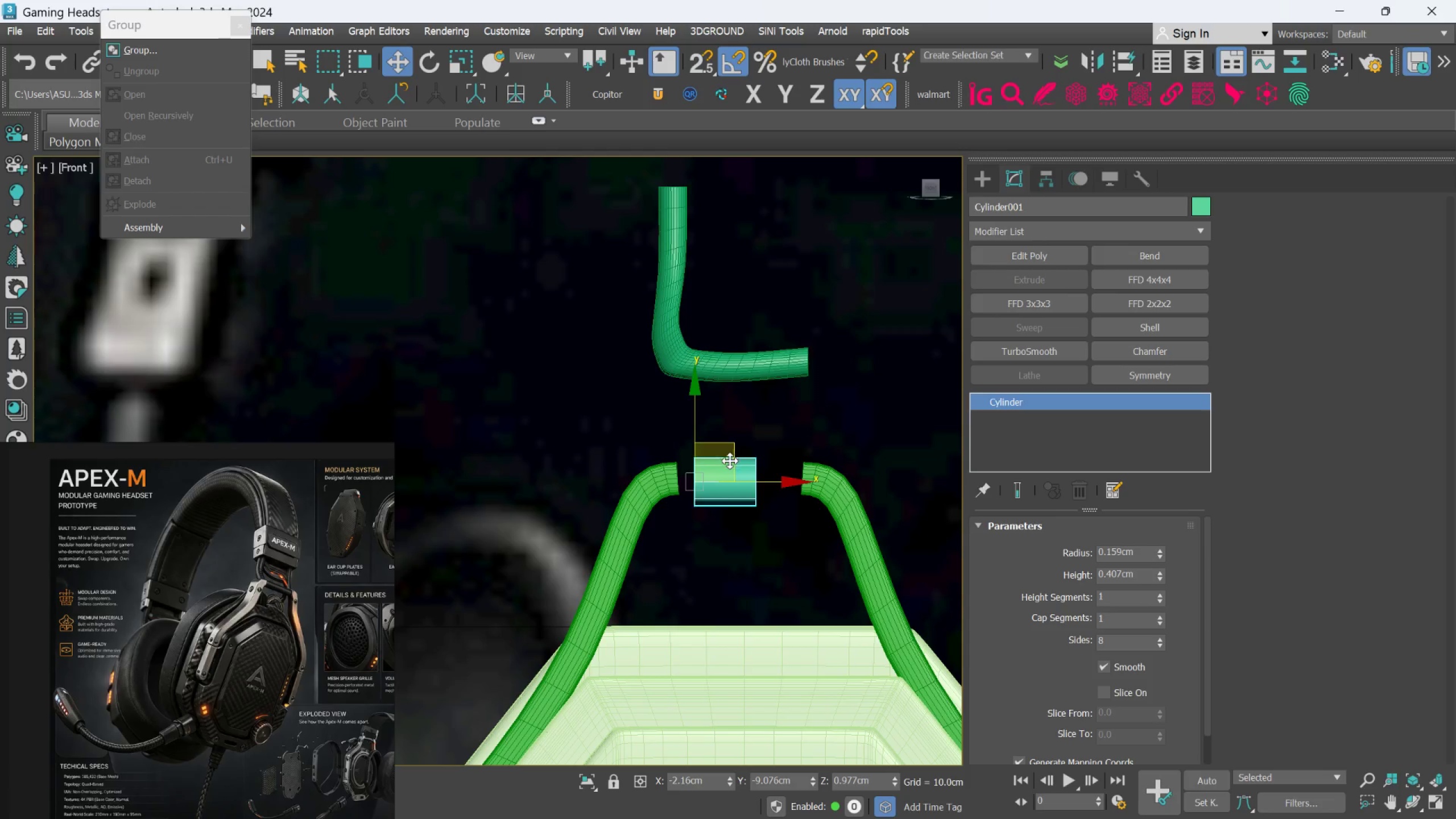 
hold_key(key=AltLeft, duration=0.7)
 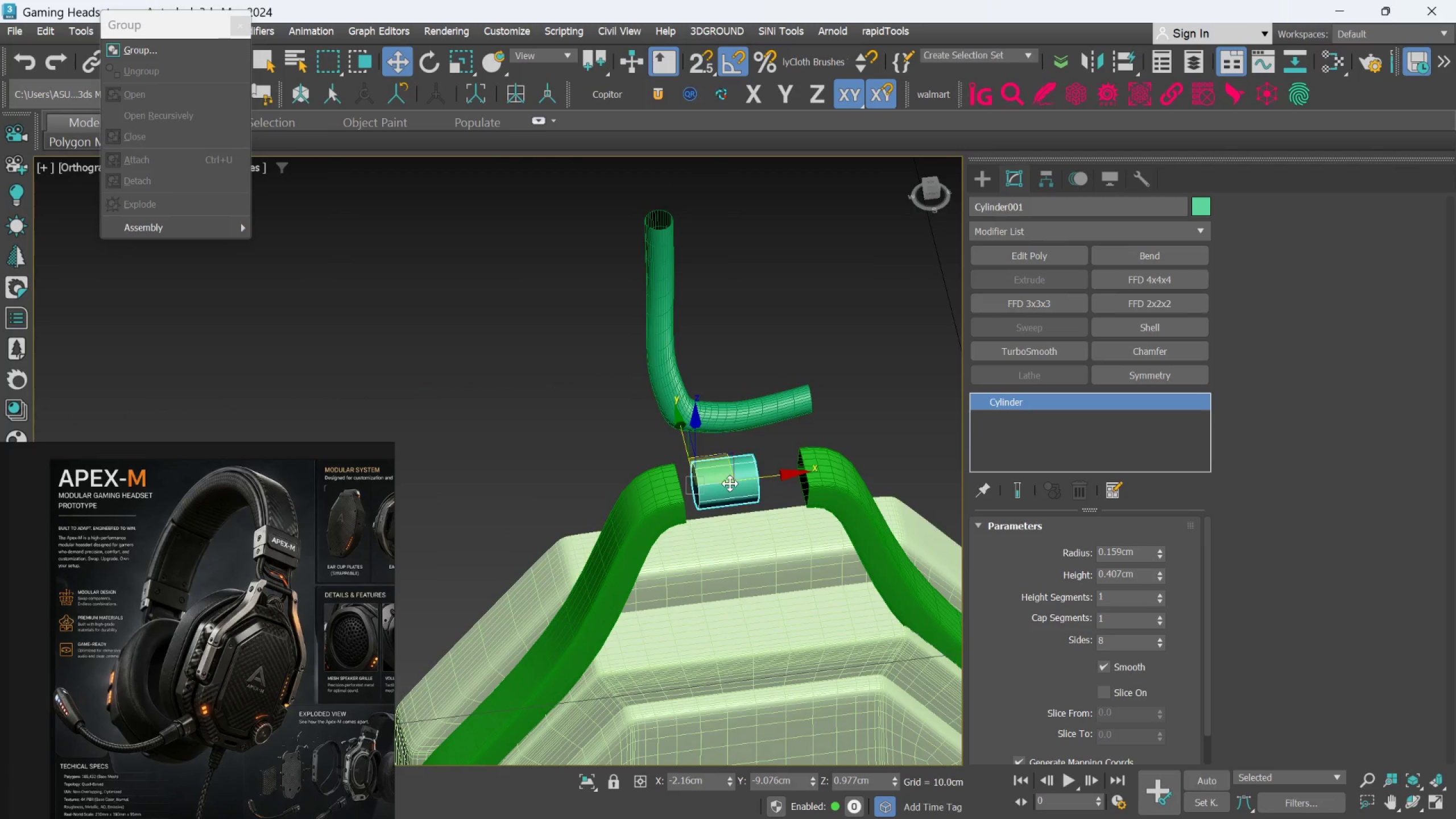 
scroll: coordinate [730, 482], scroll_direction: up, amount: 2.0
 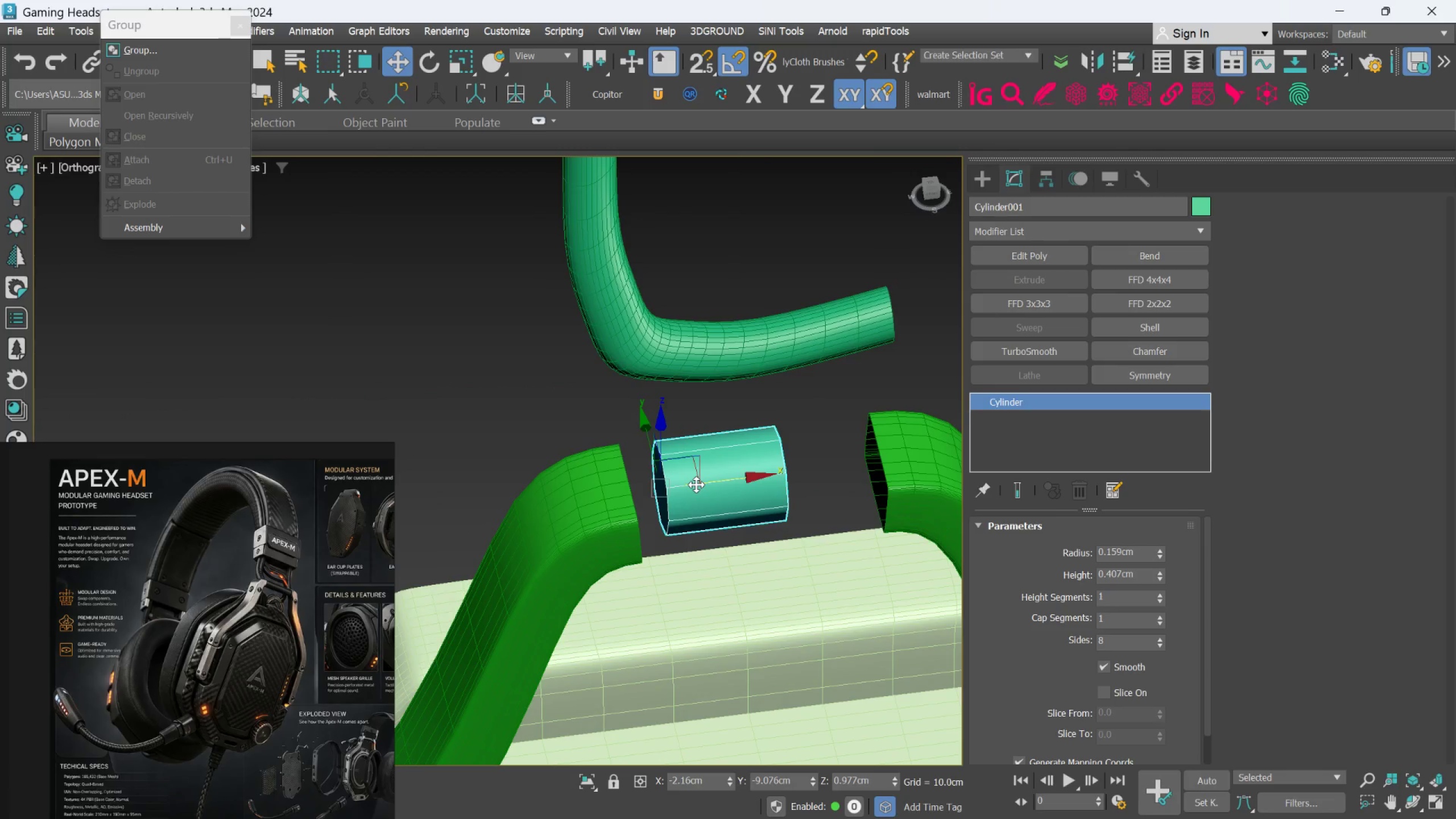 
hold_key(key=AltLeft, duration=0.73)
 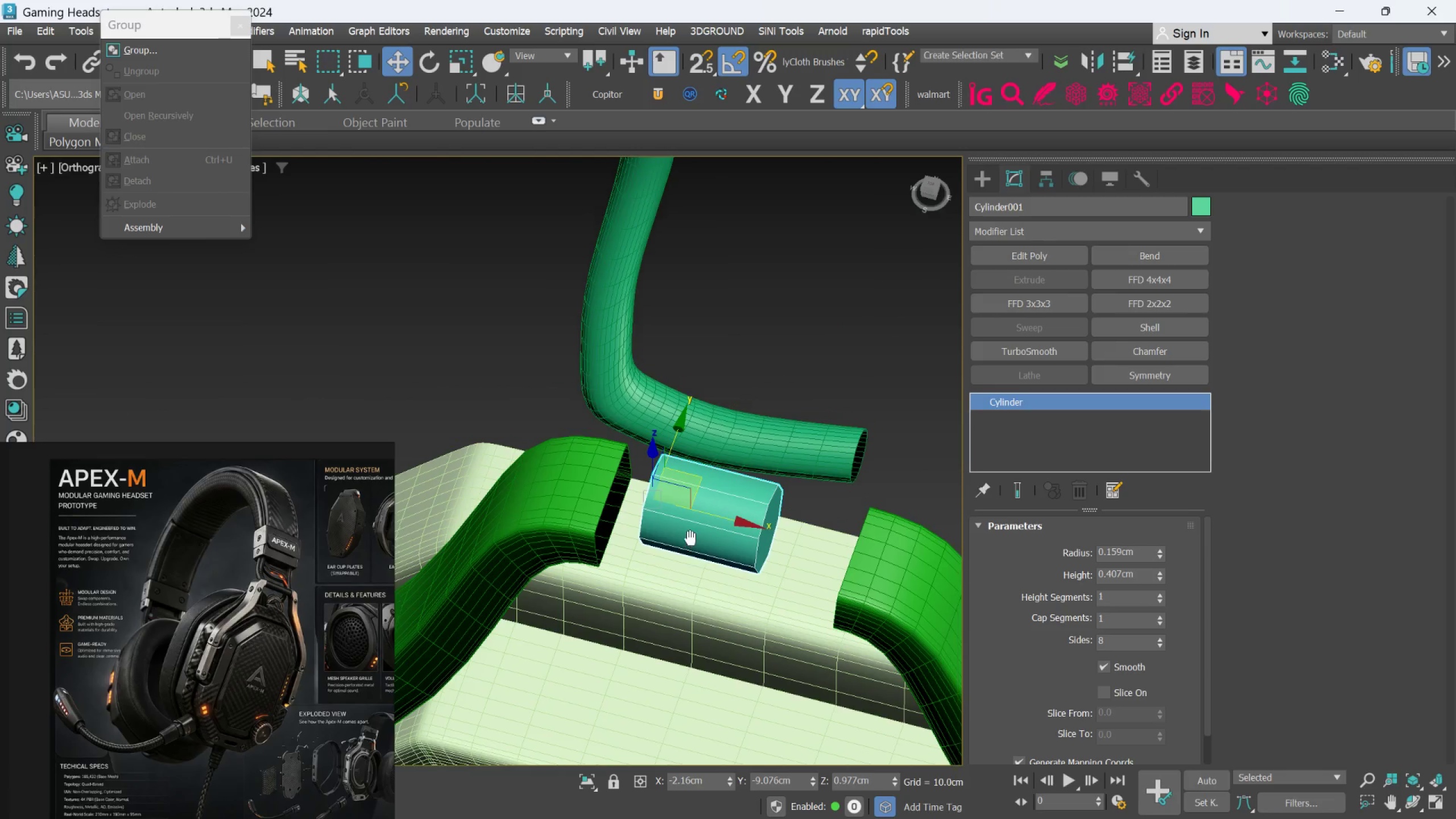 
hold_key(key=AltLeft, duration=0.53)
 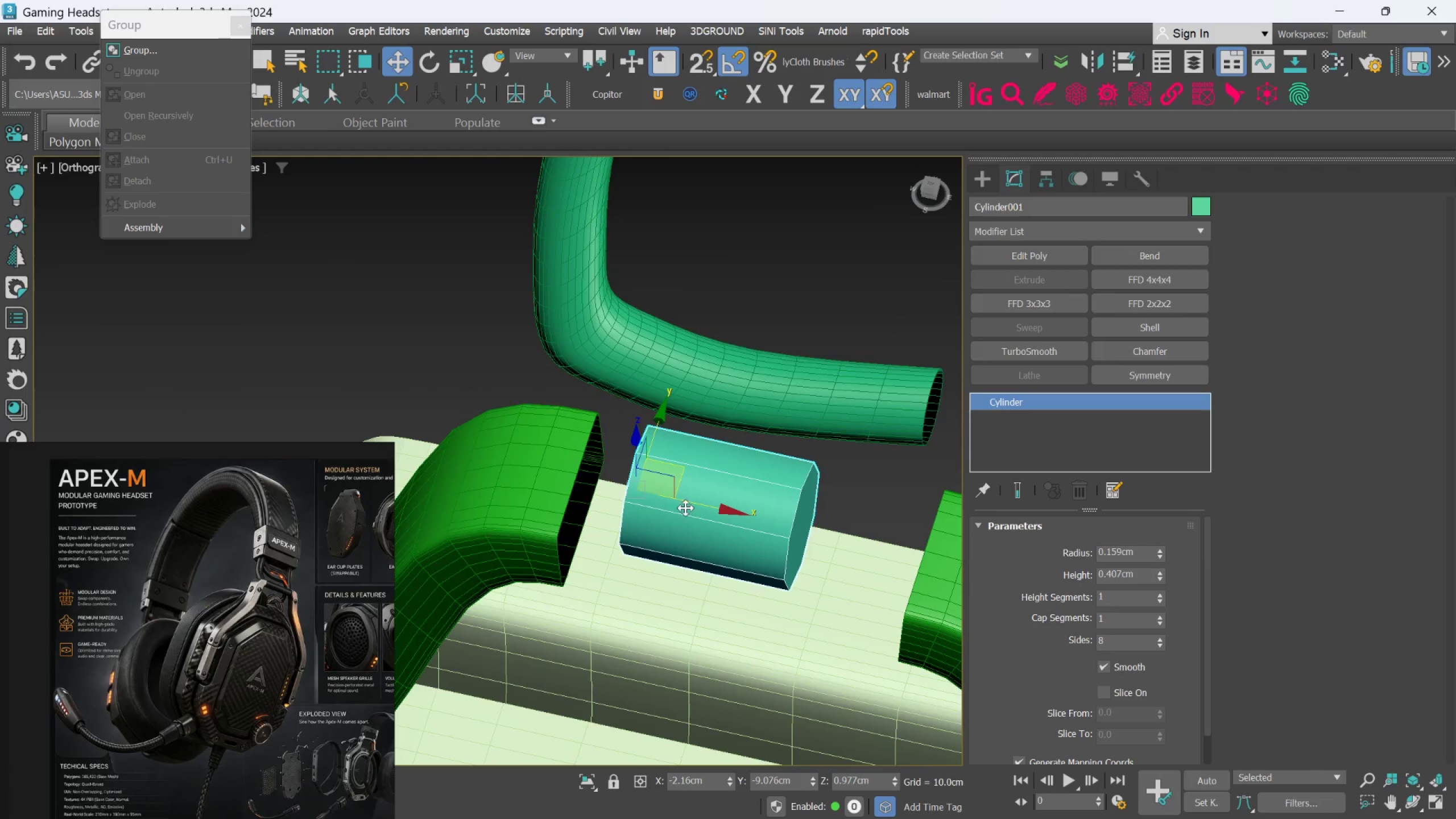 
scroll: coordinate [690, 500], scroll_direction: up, amount: 2.0
 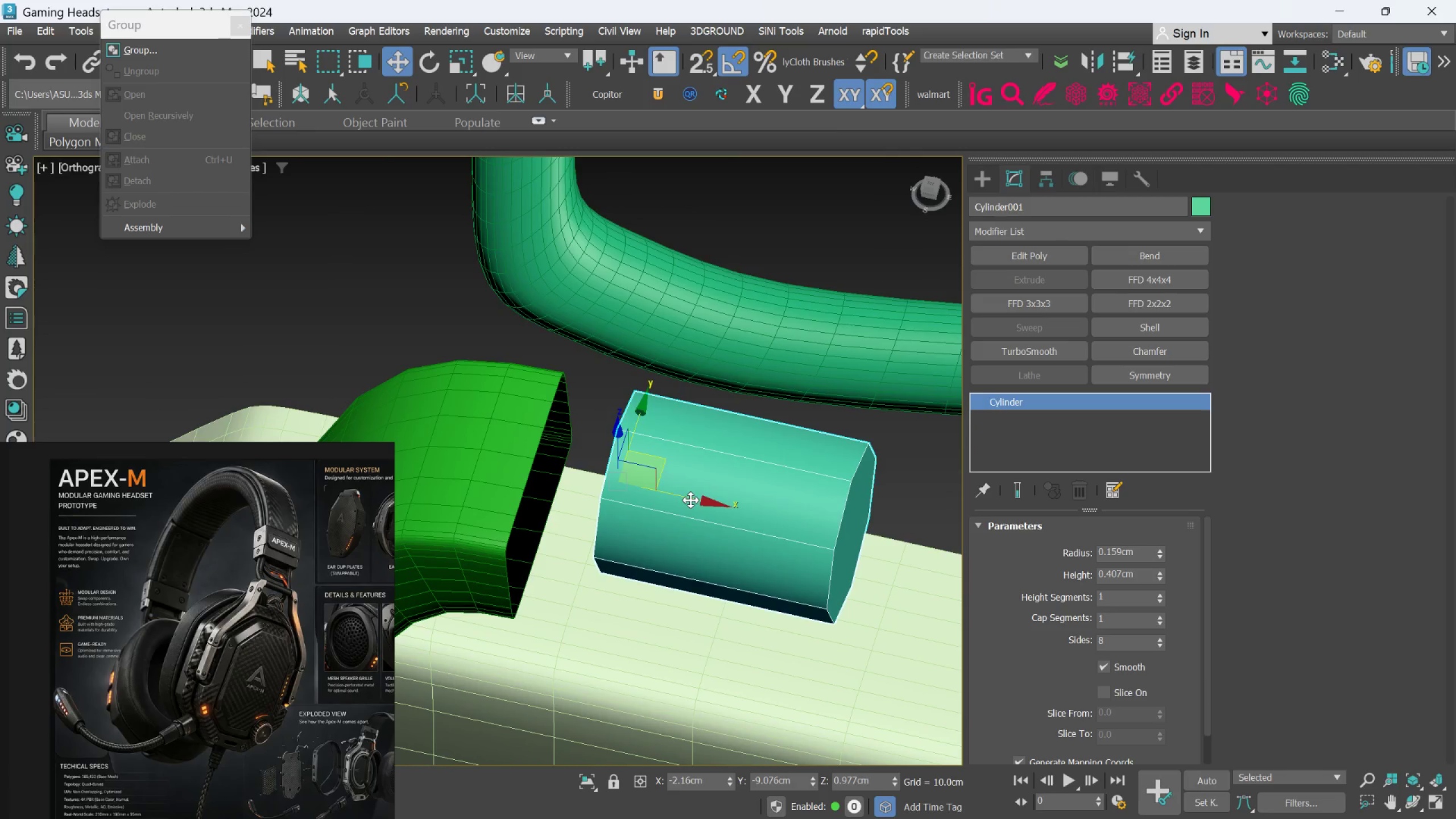 
left_click_drag(start_coordinate=[690, 500], to_coordinate=[690, 520])
 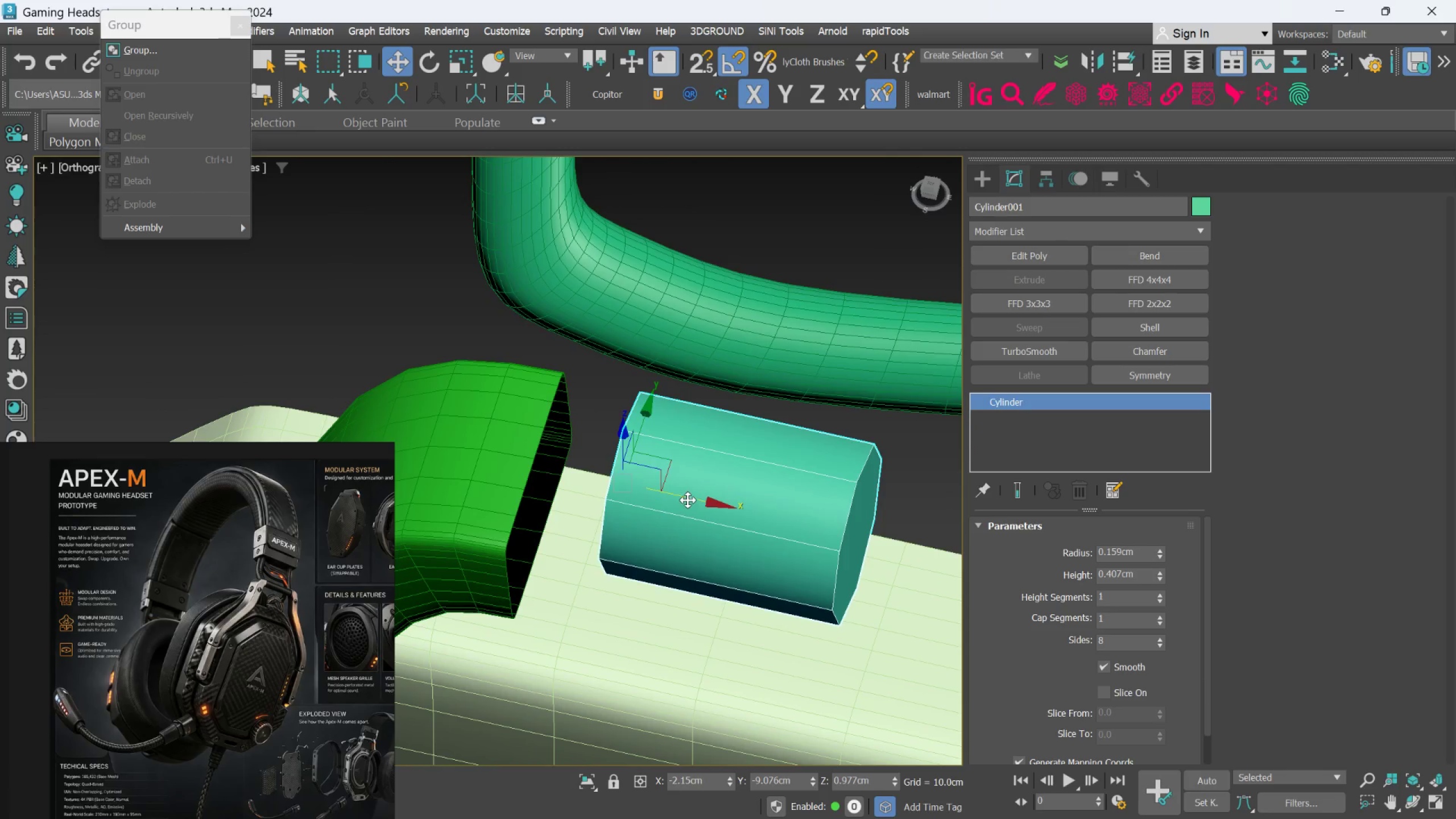 
left_click_drag(start_coordinate=[688, 500], to_coordinate=[704, 509])
 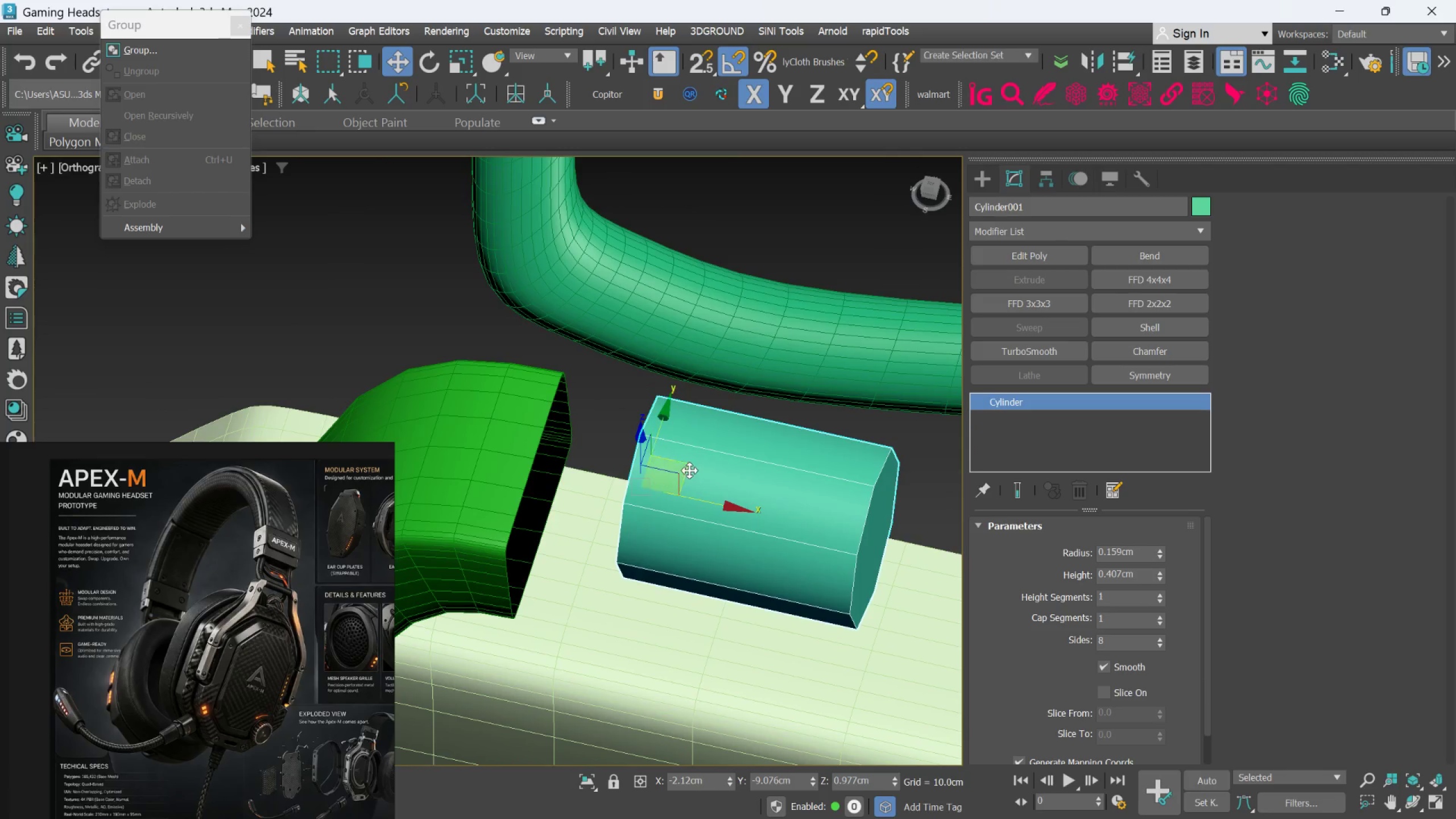 
left_click_drag(start_coordinate=[688, 468], to_coordinate=[679, 503])
 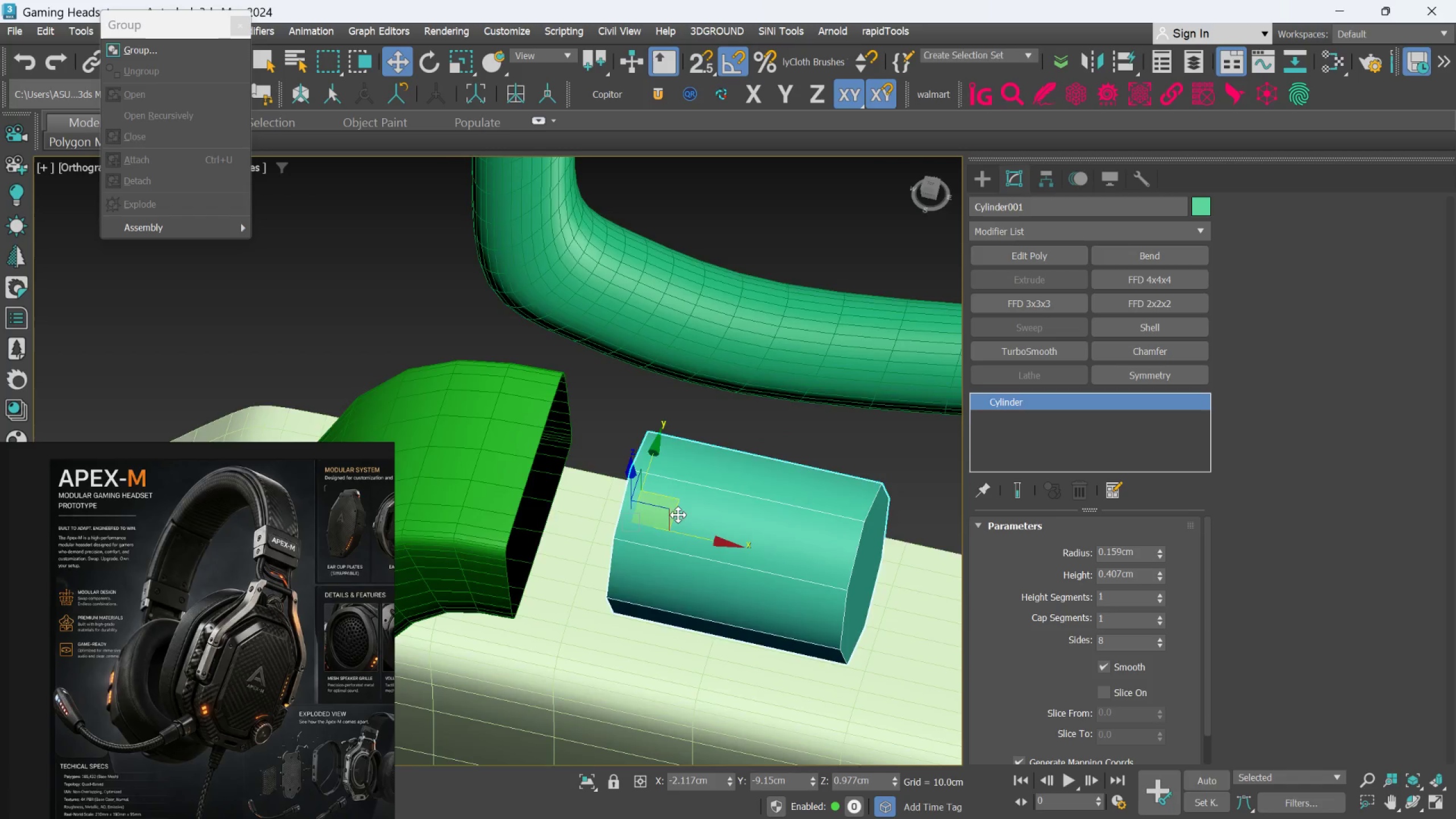 
hold_key(key=AltLeft, duration=0.73)
 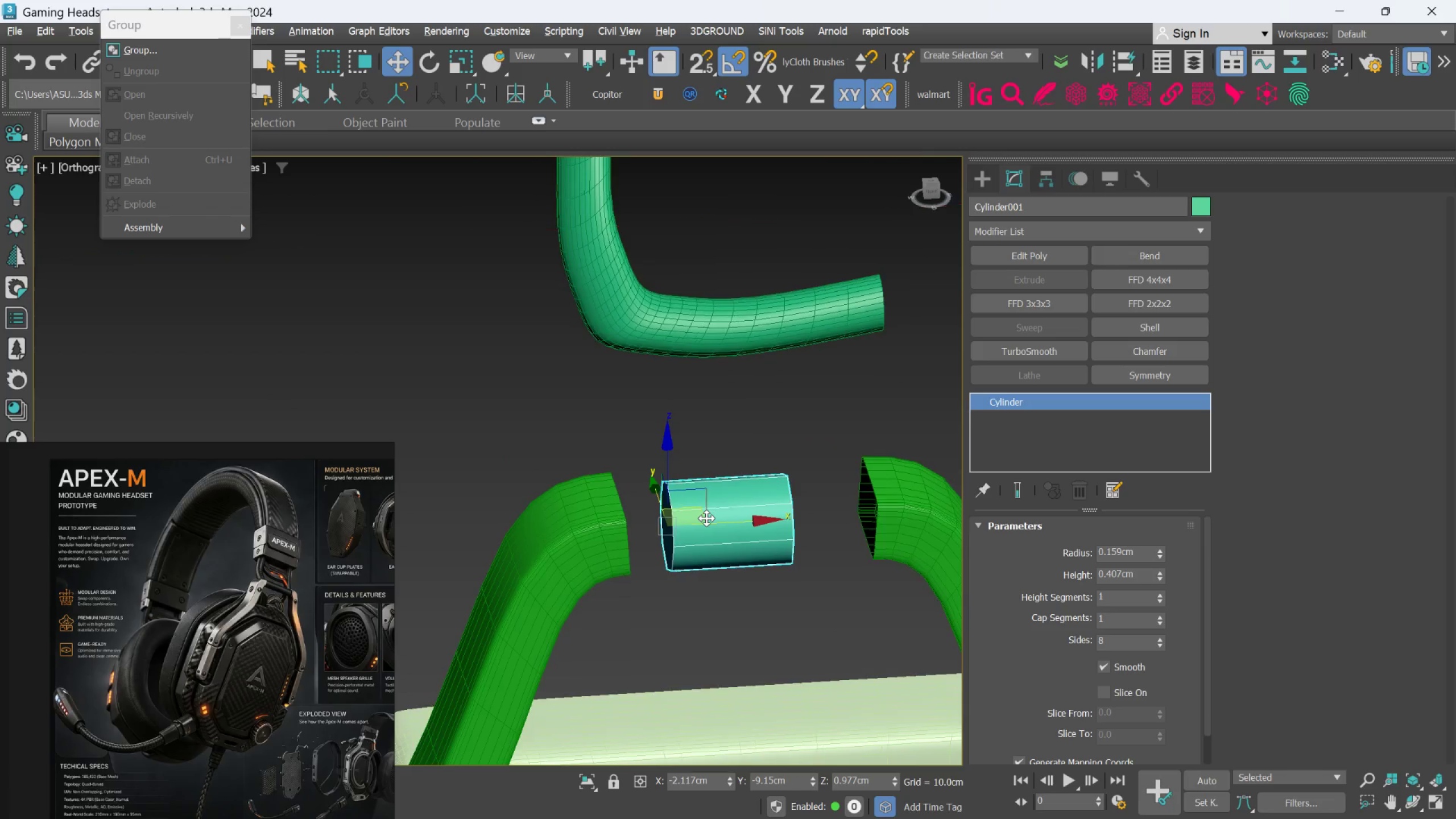 
hold_key(key=AltLeft, duration=0.77)
scroll: coordinate [706, 499], scroll_direction: down, amount: 2.0
 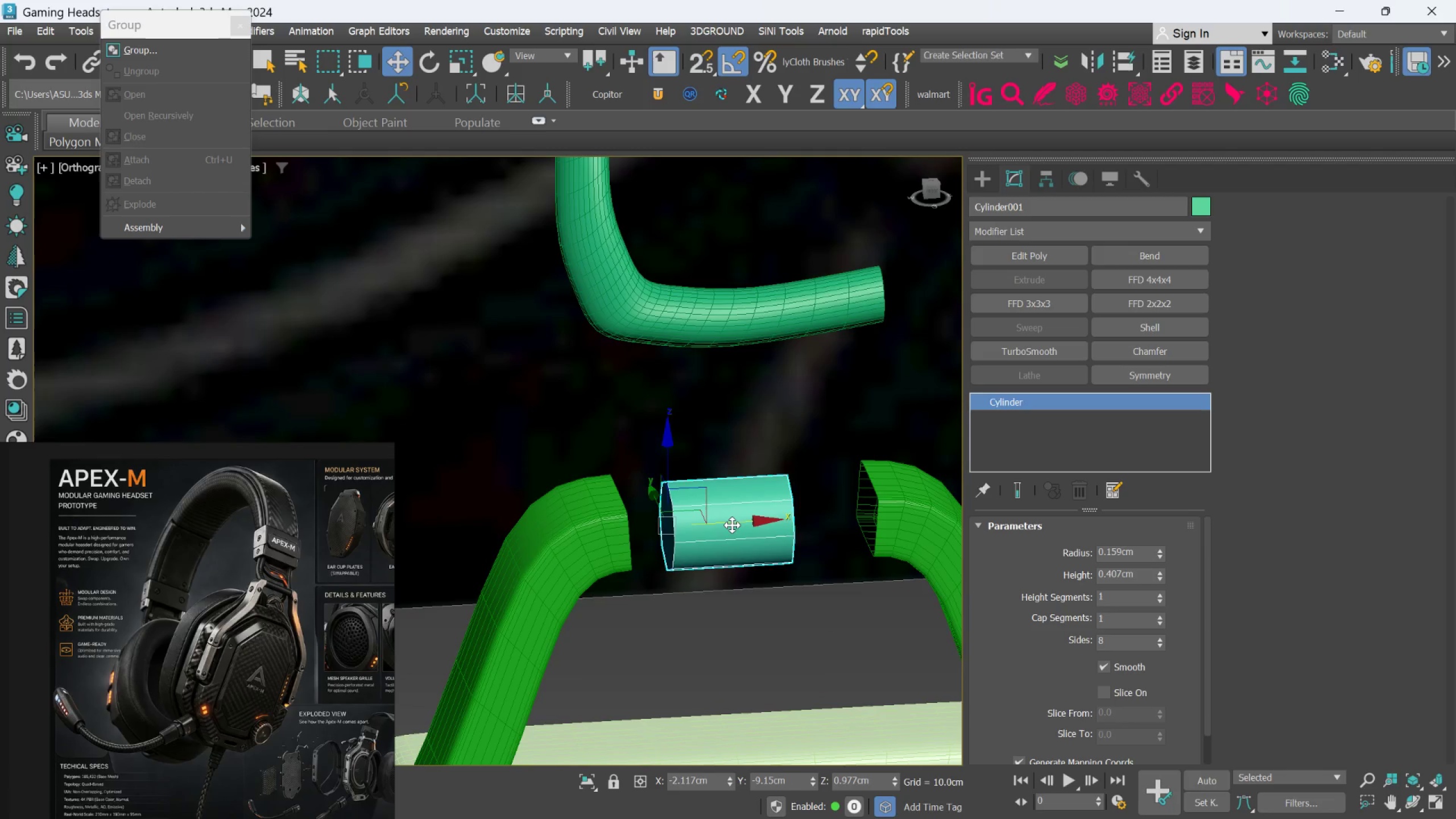 
left_click_drag(start_coordinate=[732, 525], to_coordinate=[747, 526])
 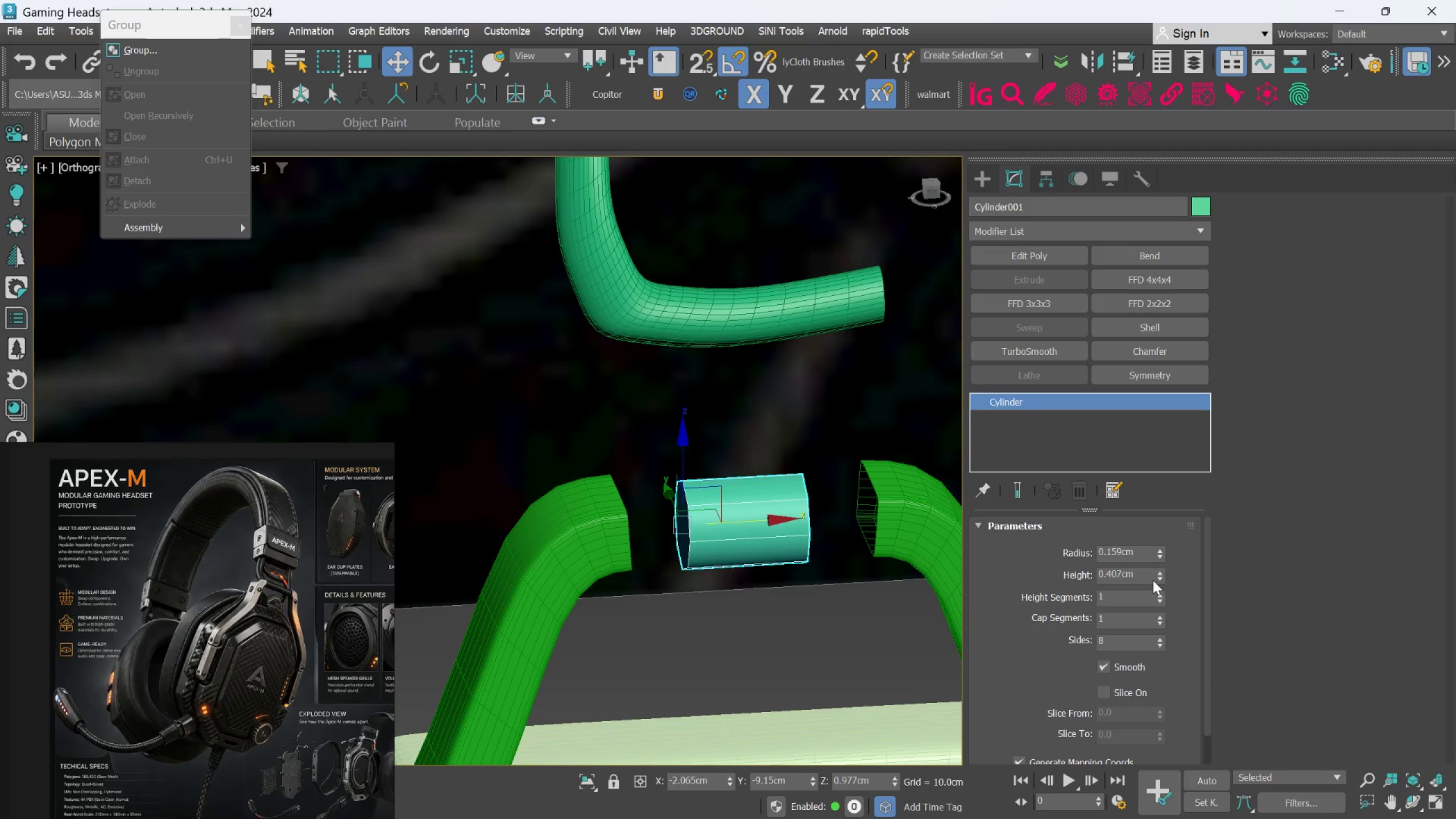 
hold_key(key=AltLeft, duration=1.5)
 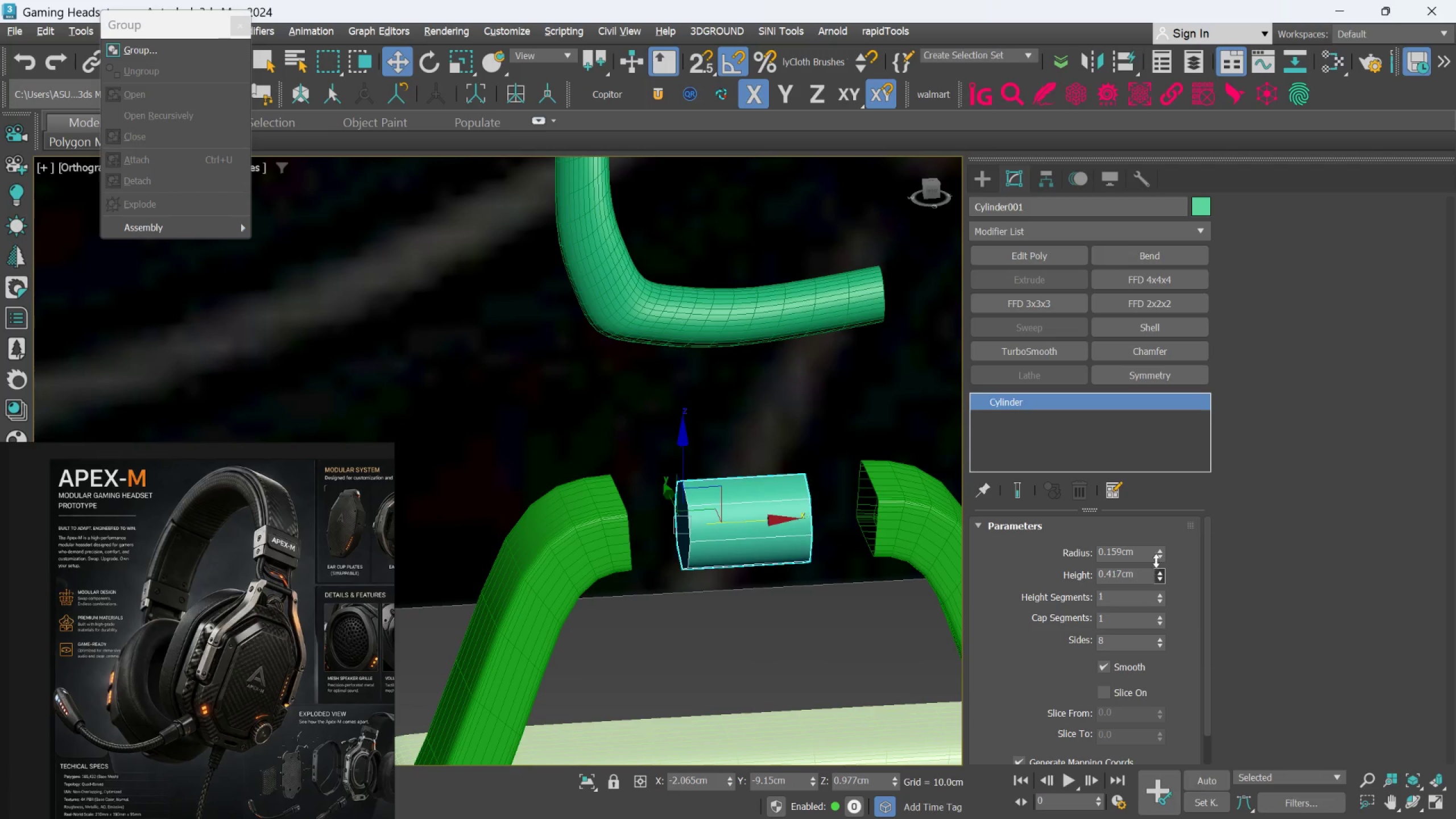 
hold_key(key=AltLeft, duration=1.5)
left_click_drag(start_coordinate=[1156, 570], to_coordinate=[1153, 476])
 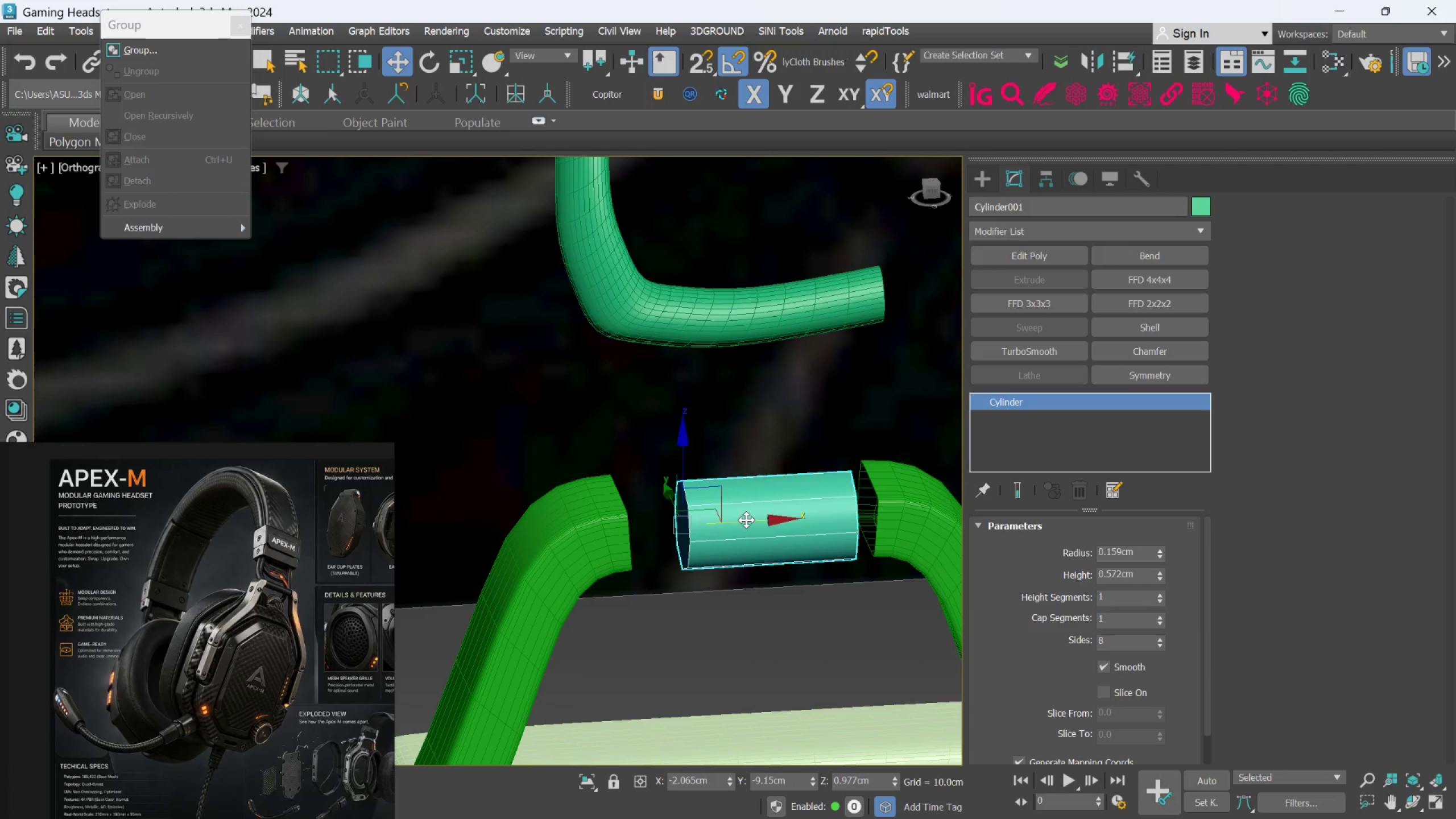 
hold_key(key=AltLeft, duration=0.44)
 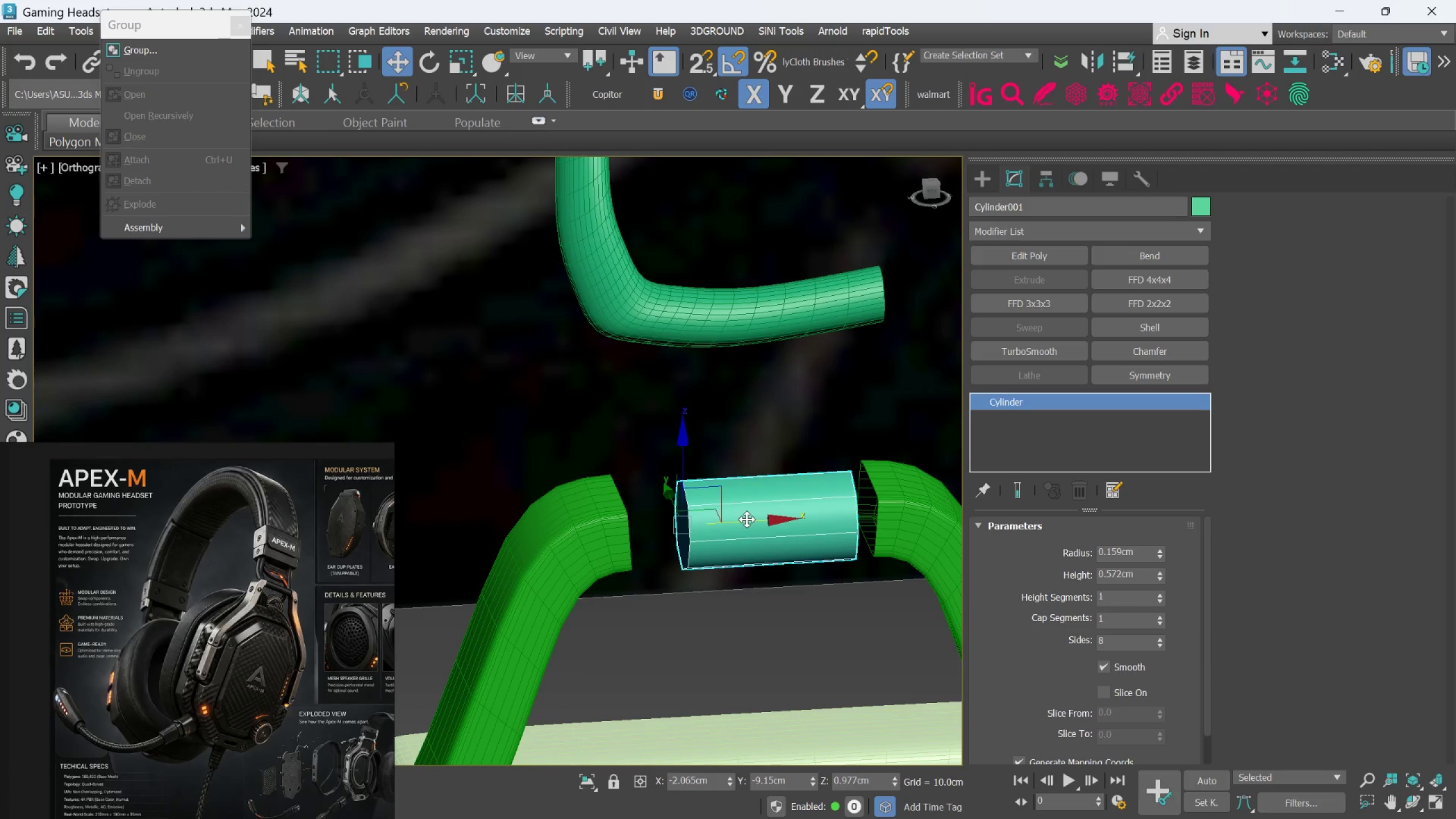 
left_click_drag(start_coordinate=[747, 519], to_coordinate=[686, 516])
 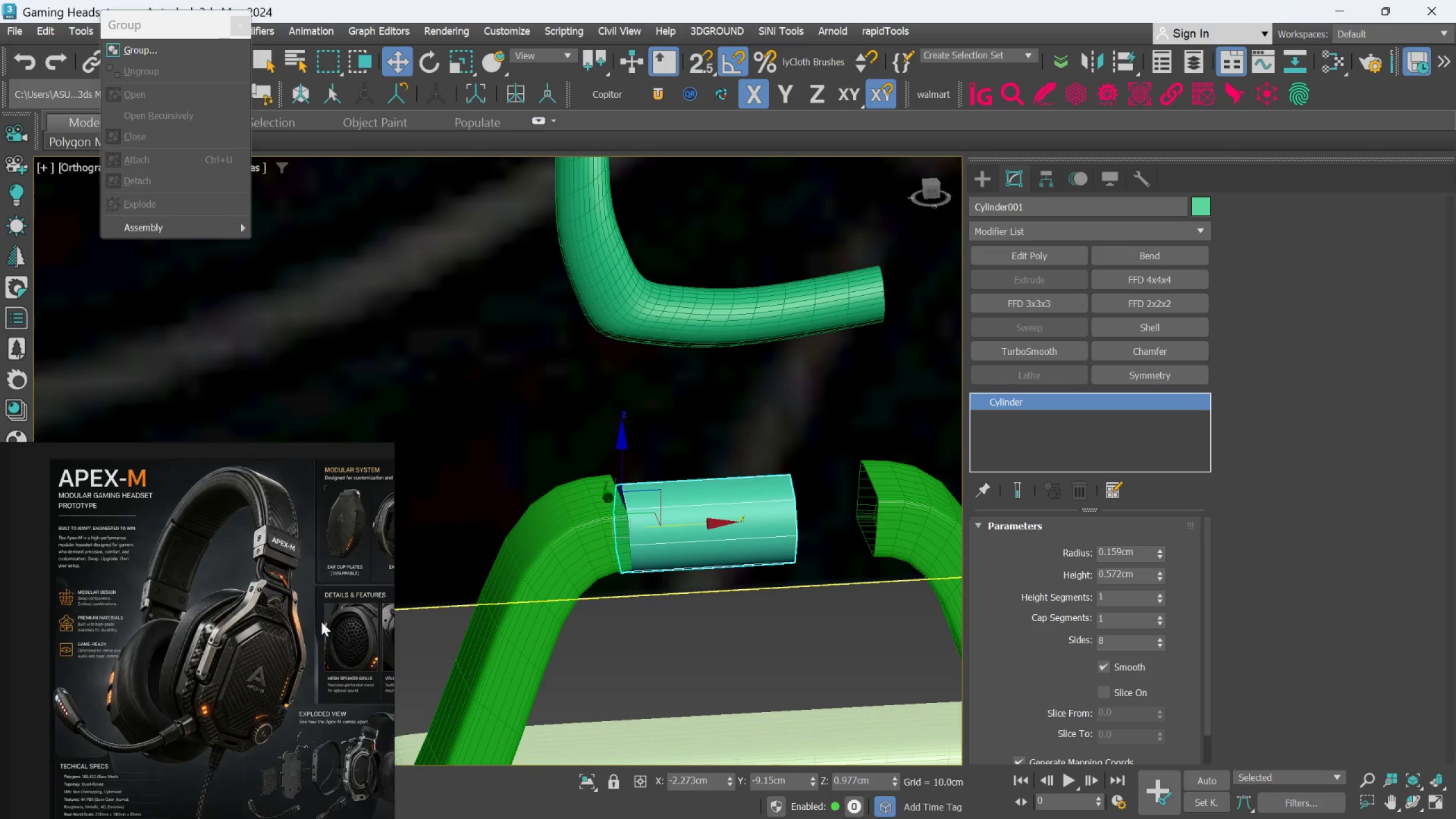 
scroll: coordinate [309, 632], scroll_direction: down, amount: 3.0
 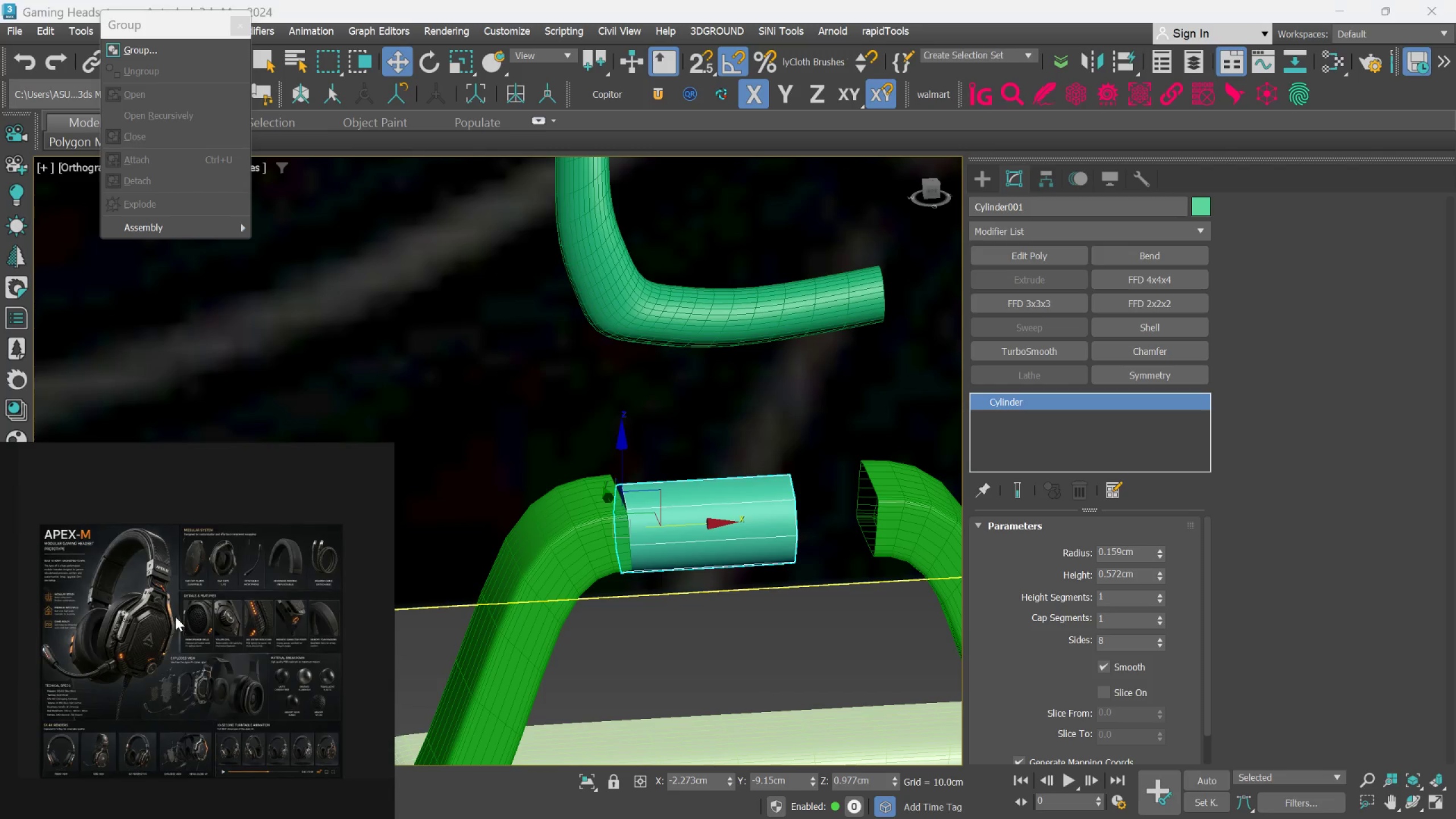 
scroll: coordinate [671, 500], scroll_direction: up, amount: 13.0
 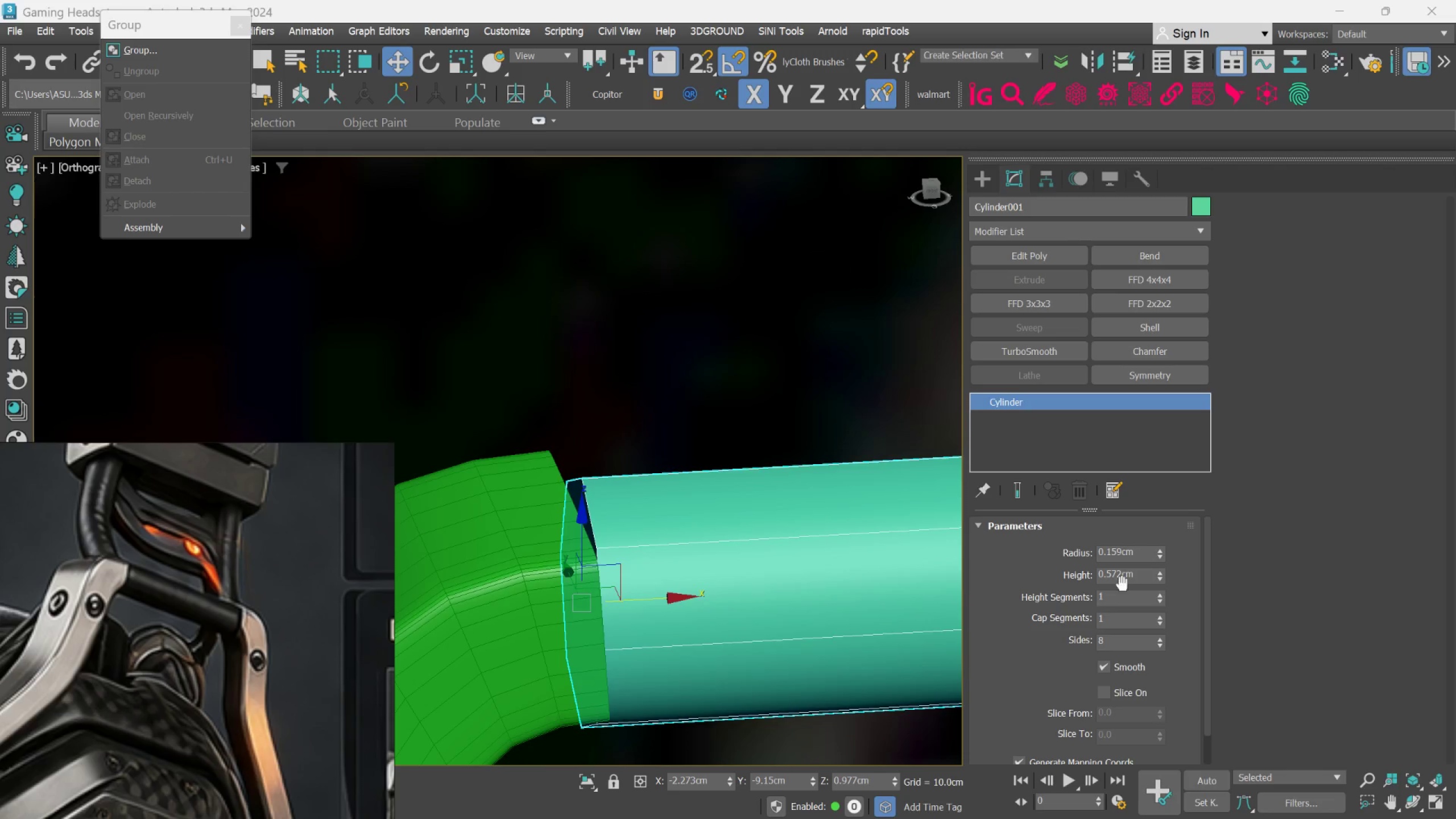 
scroll: coordinate [688, 551], scroll_direction: down, amount: 3.0
 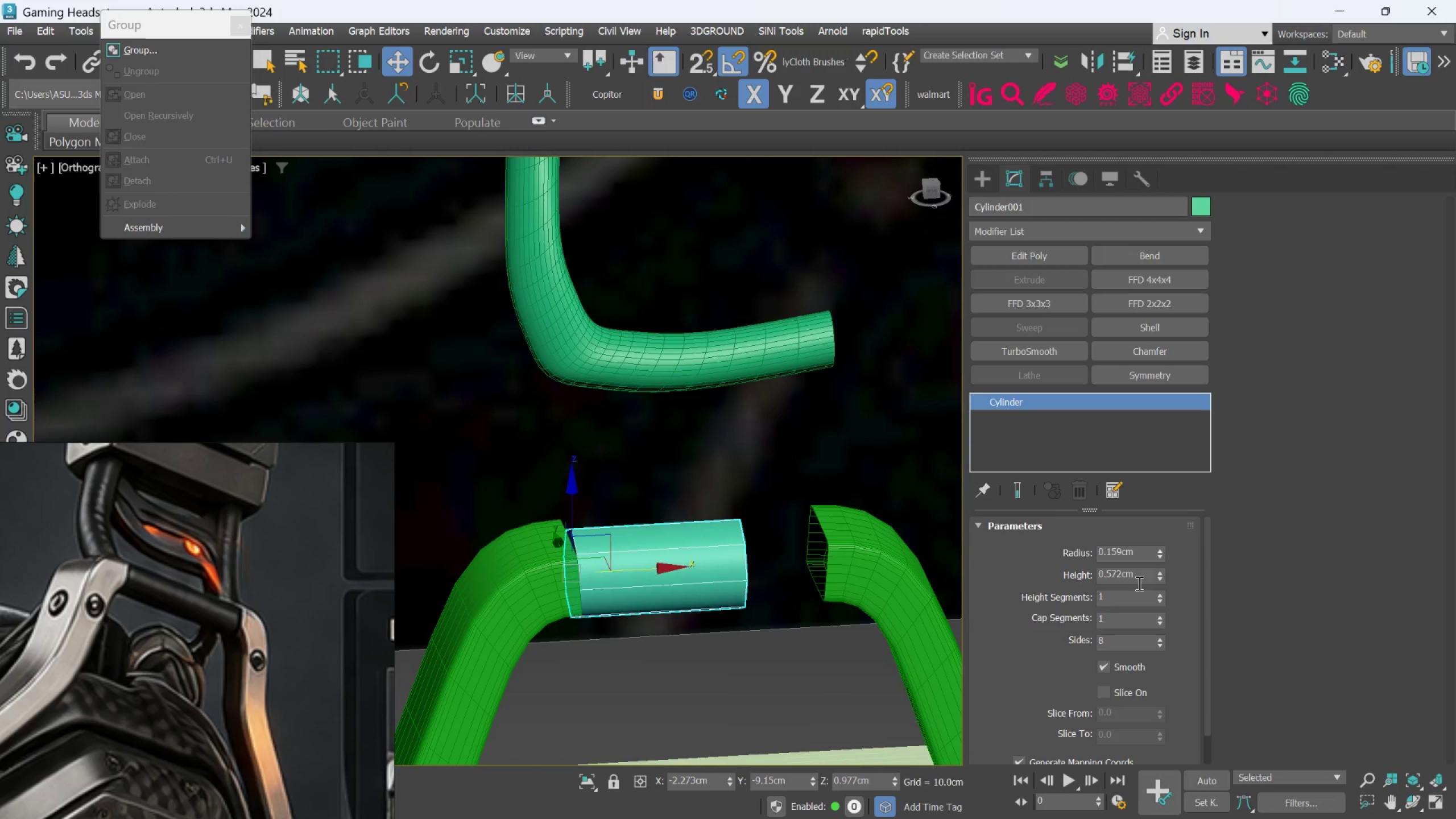 
hold_key(key=AltLeft, duration=1.5)
left_click_drag(start_coordinate=[1157, 572], to_coordinate=[1177, 414])
 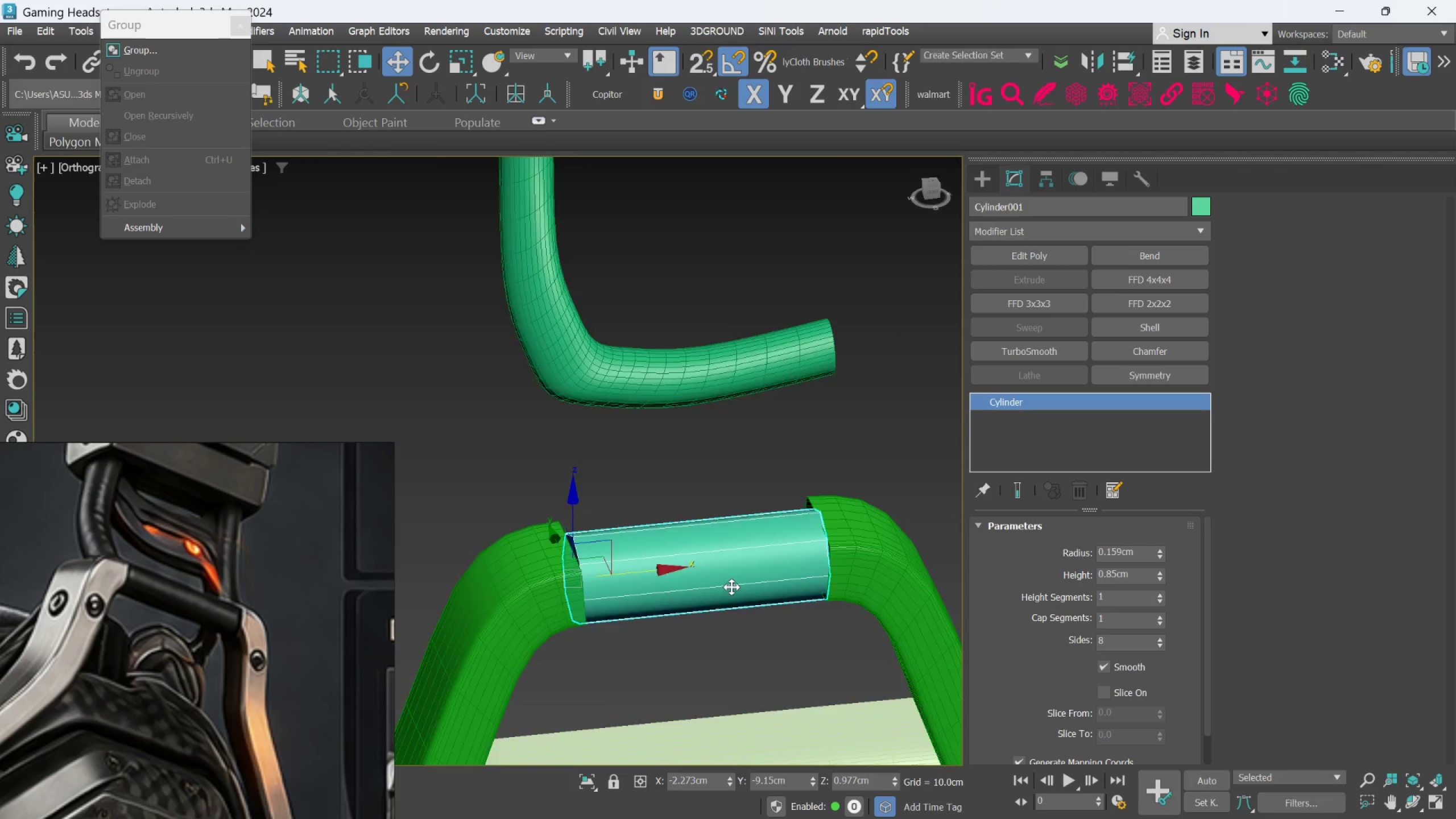 
hold_key(key=AltLeft, duration=1.45)
 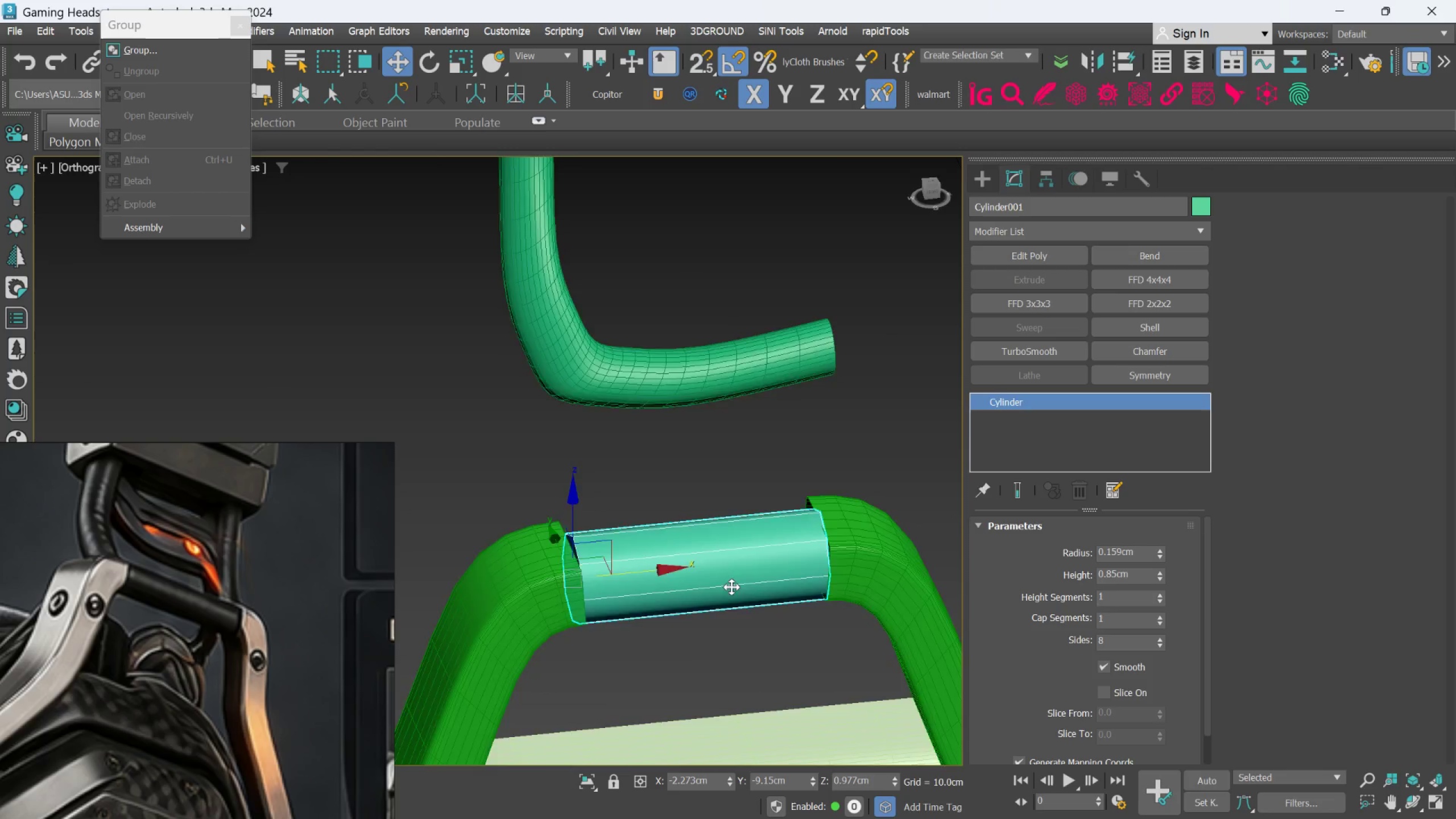 
hold_key(key=AltLeft, duration=1.16)
 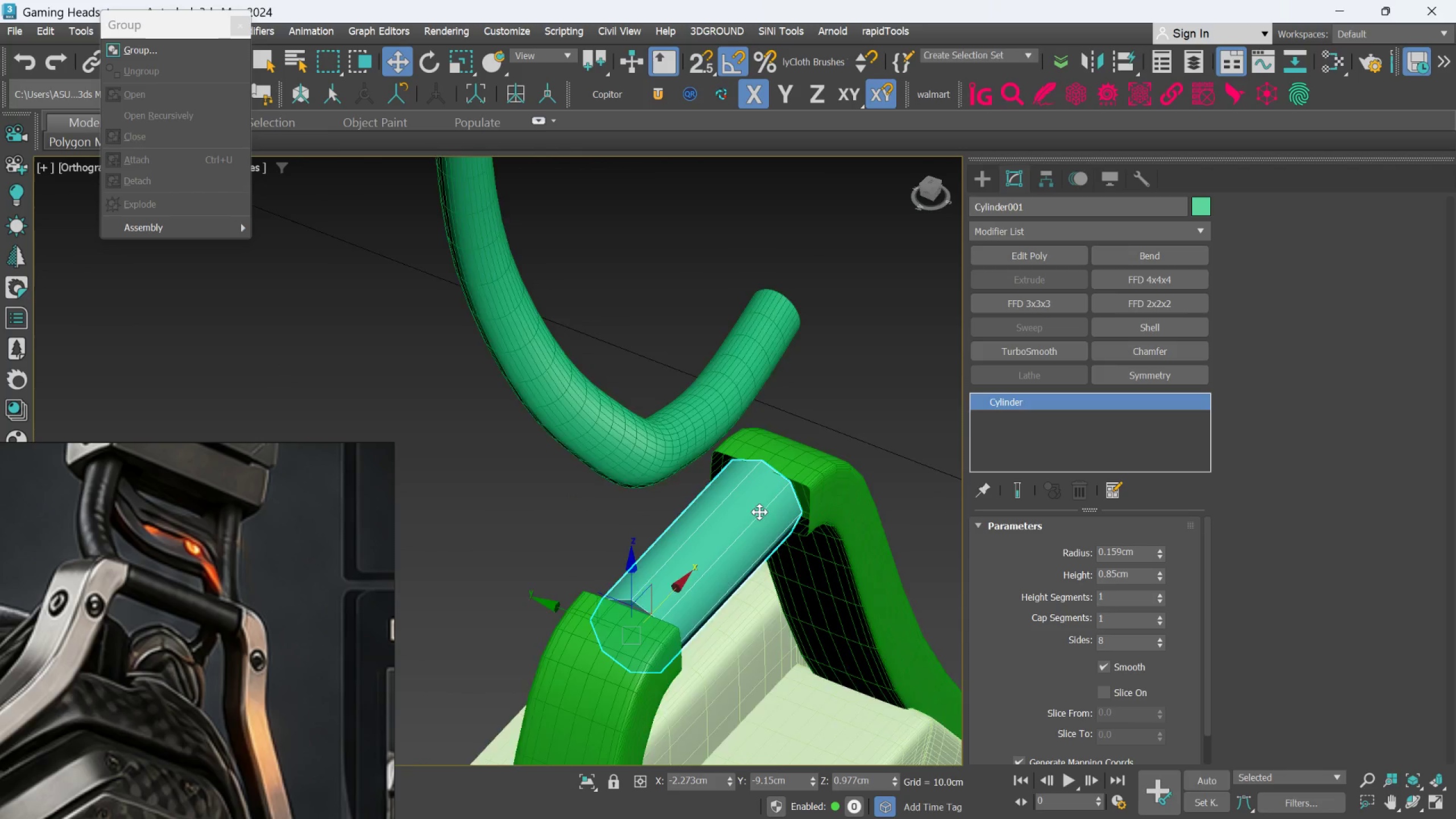 
scroll: coordinate [759, 512], scroll_direction: up, amount: 1.0
 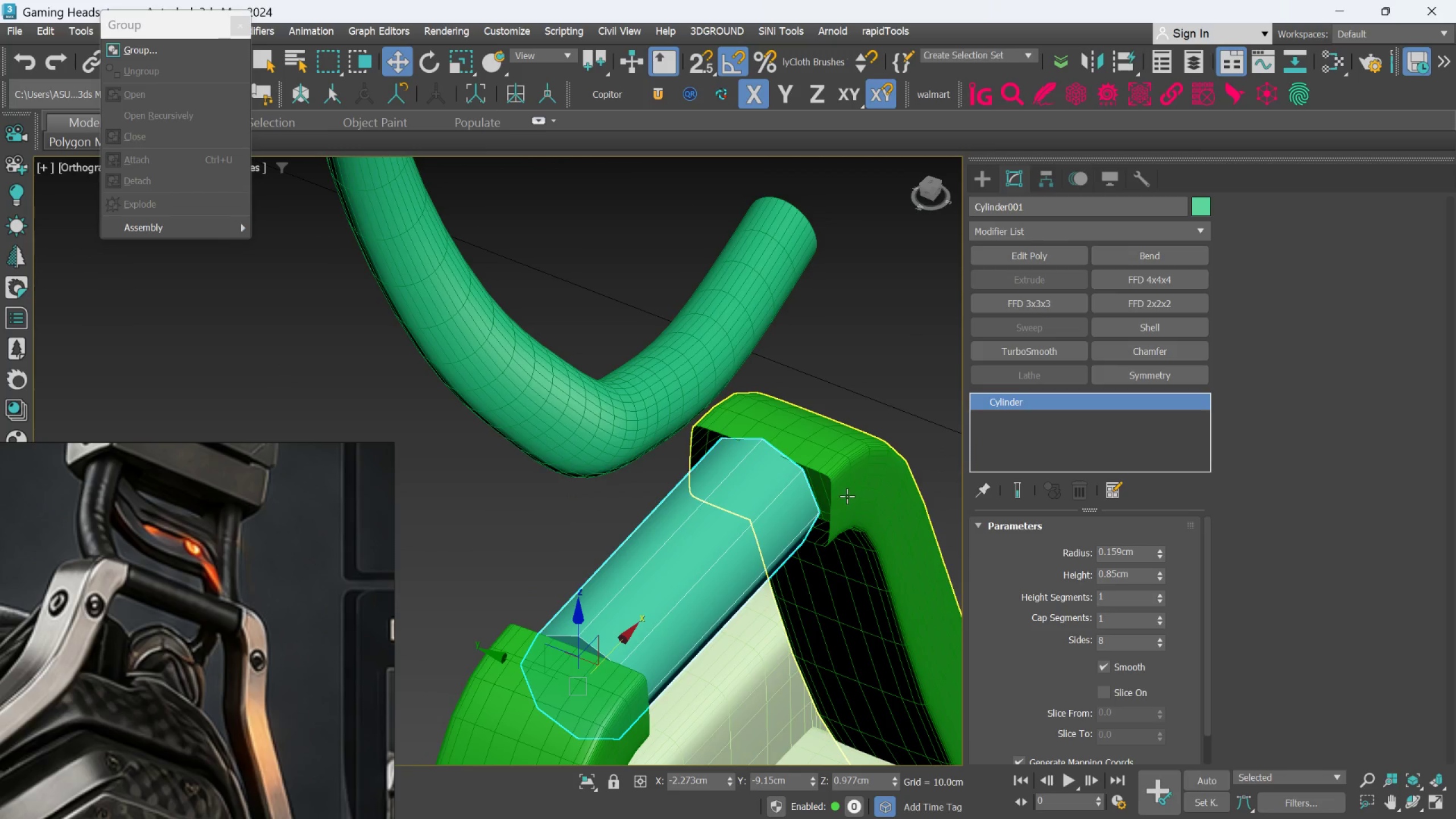 
left_click([847, 496])
 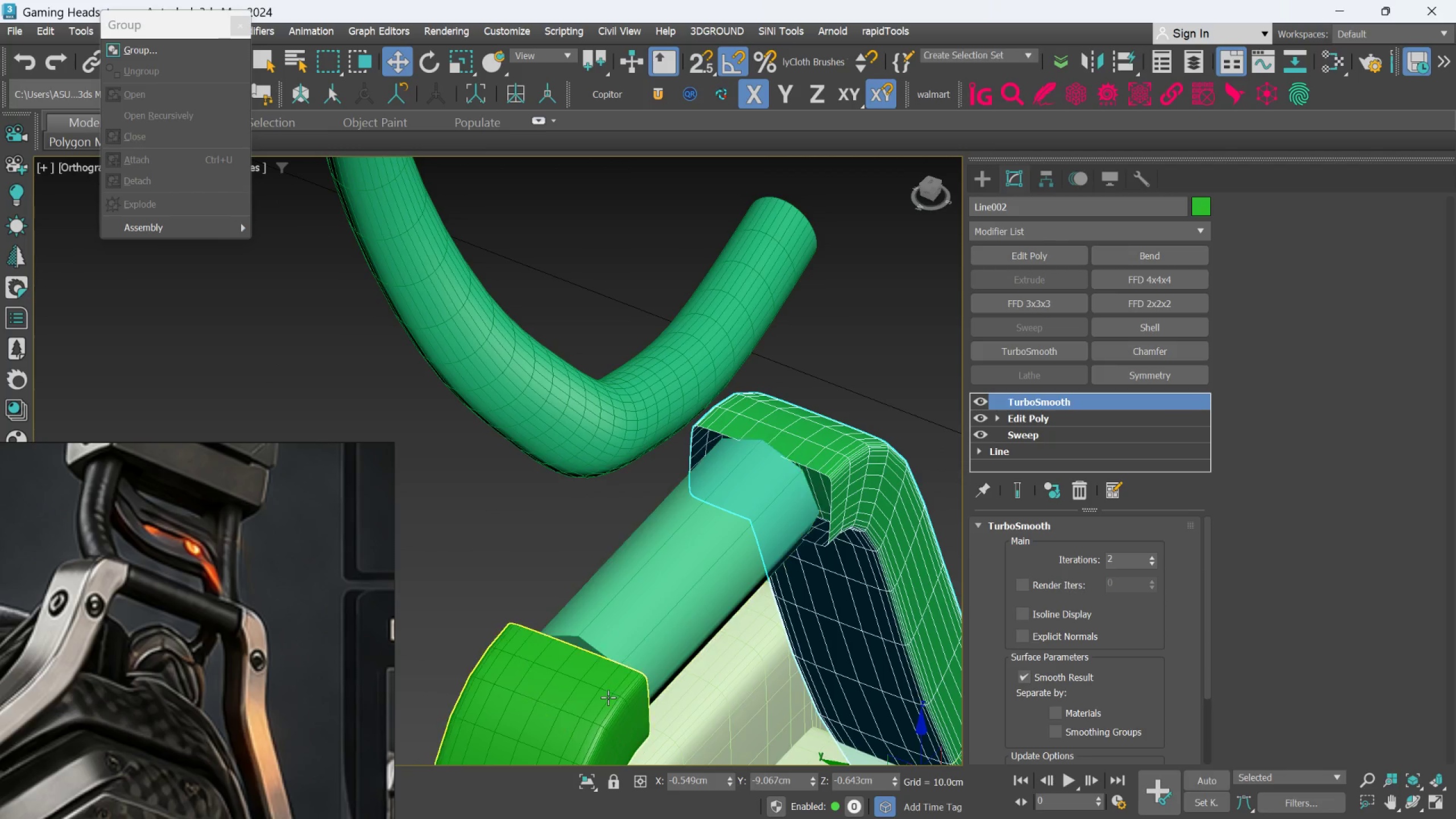 
left_click([611, 695])
 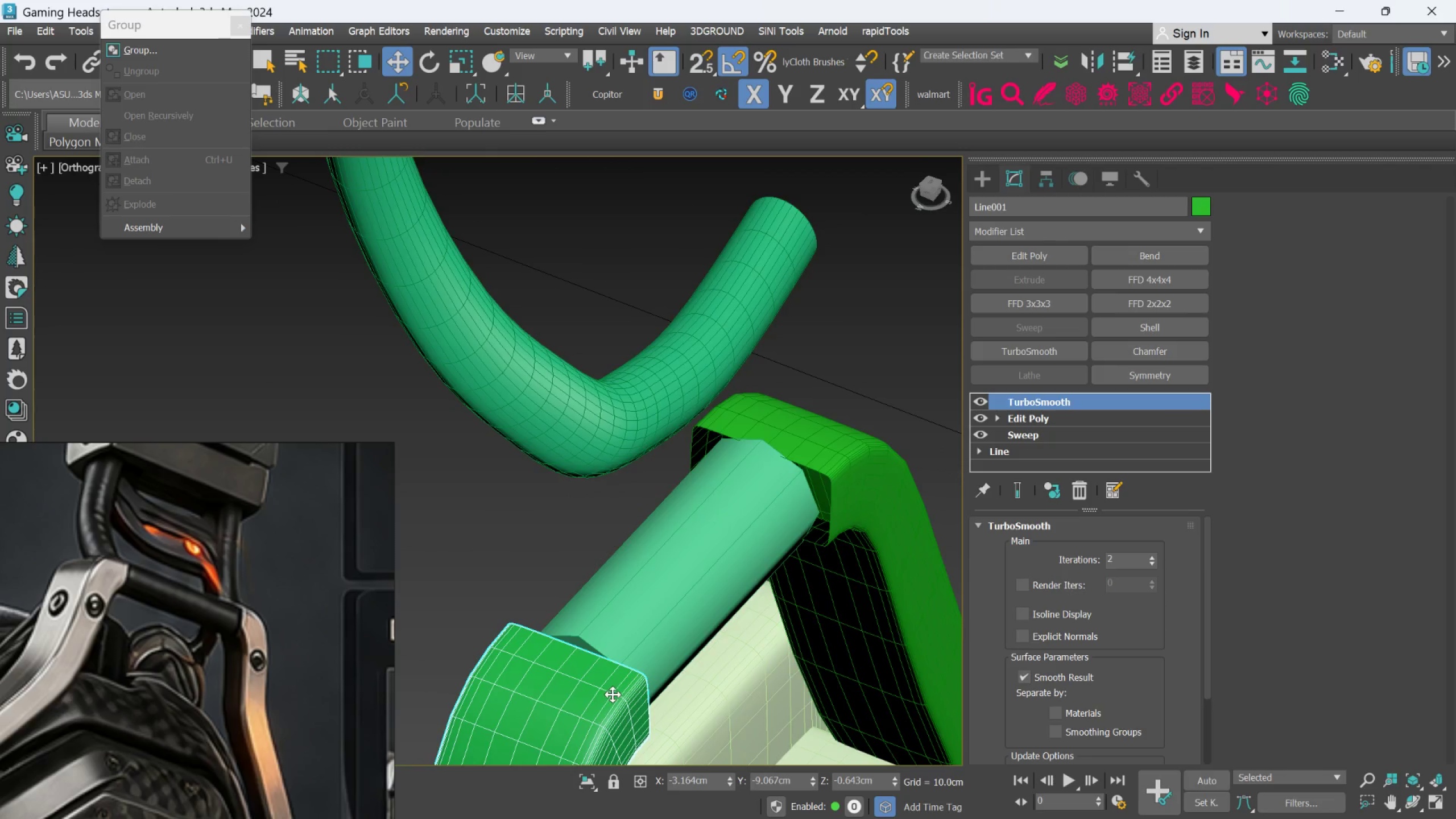 
hold_key(key=AltLeft, duration=0.41)
 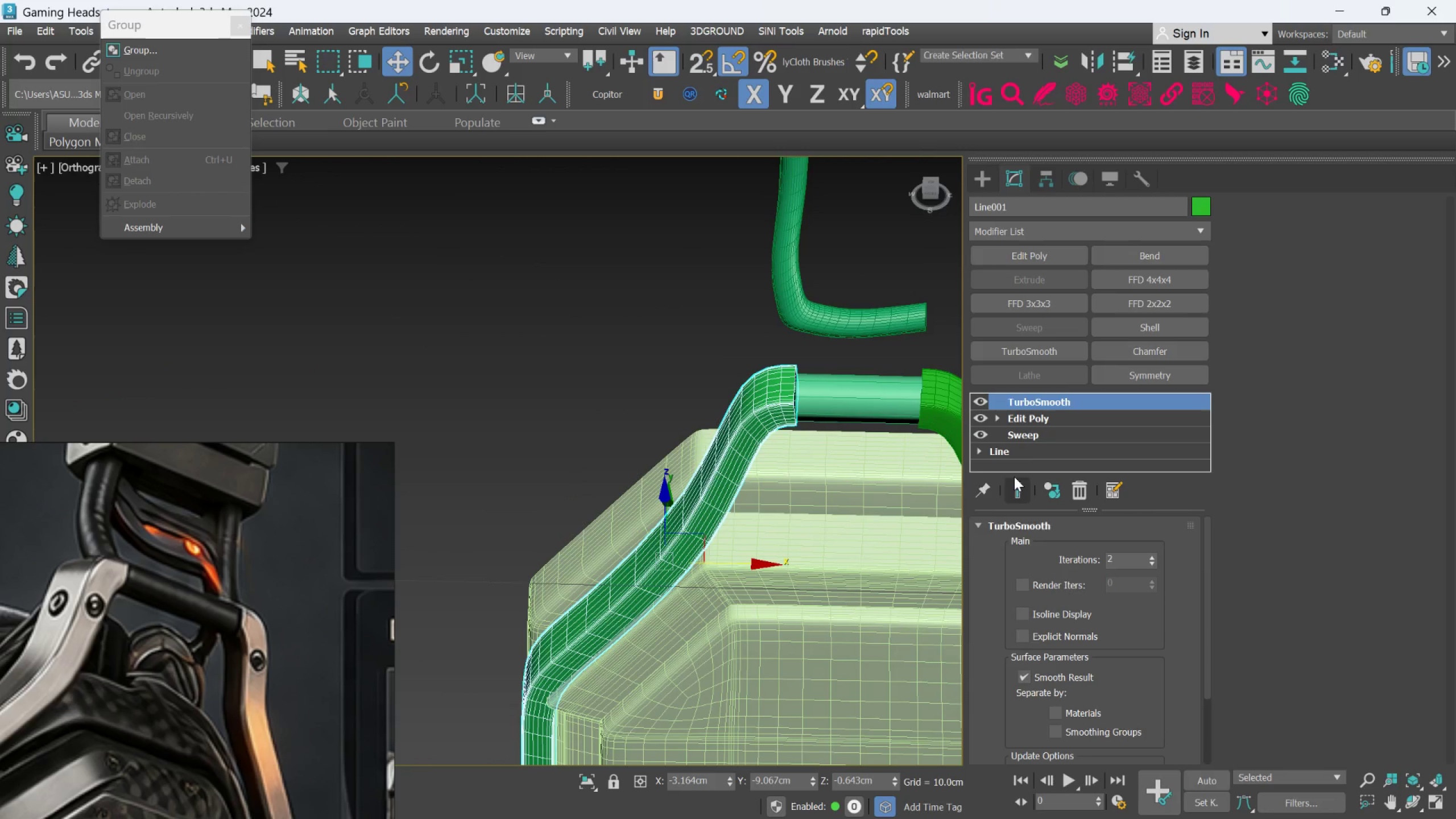 
scroll: coordinate [618, 683], scroll_direction: down, amount: 3.0
 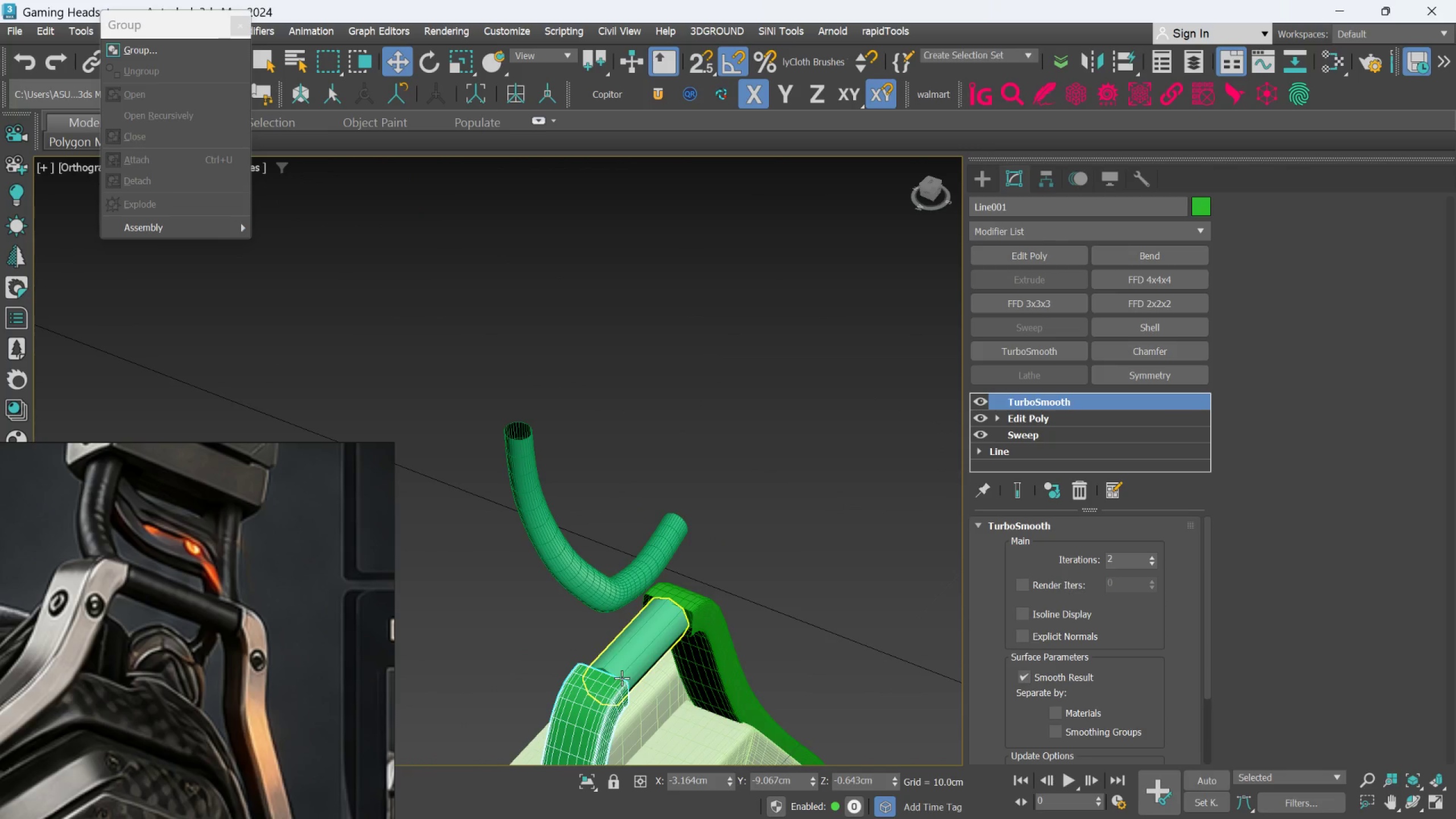 
left_click([1030, 417])
 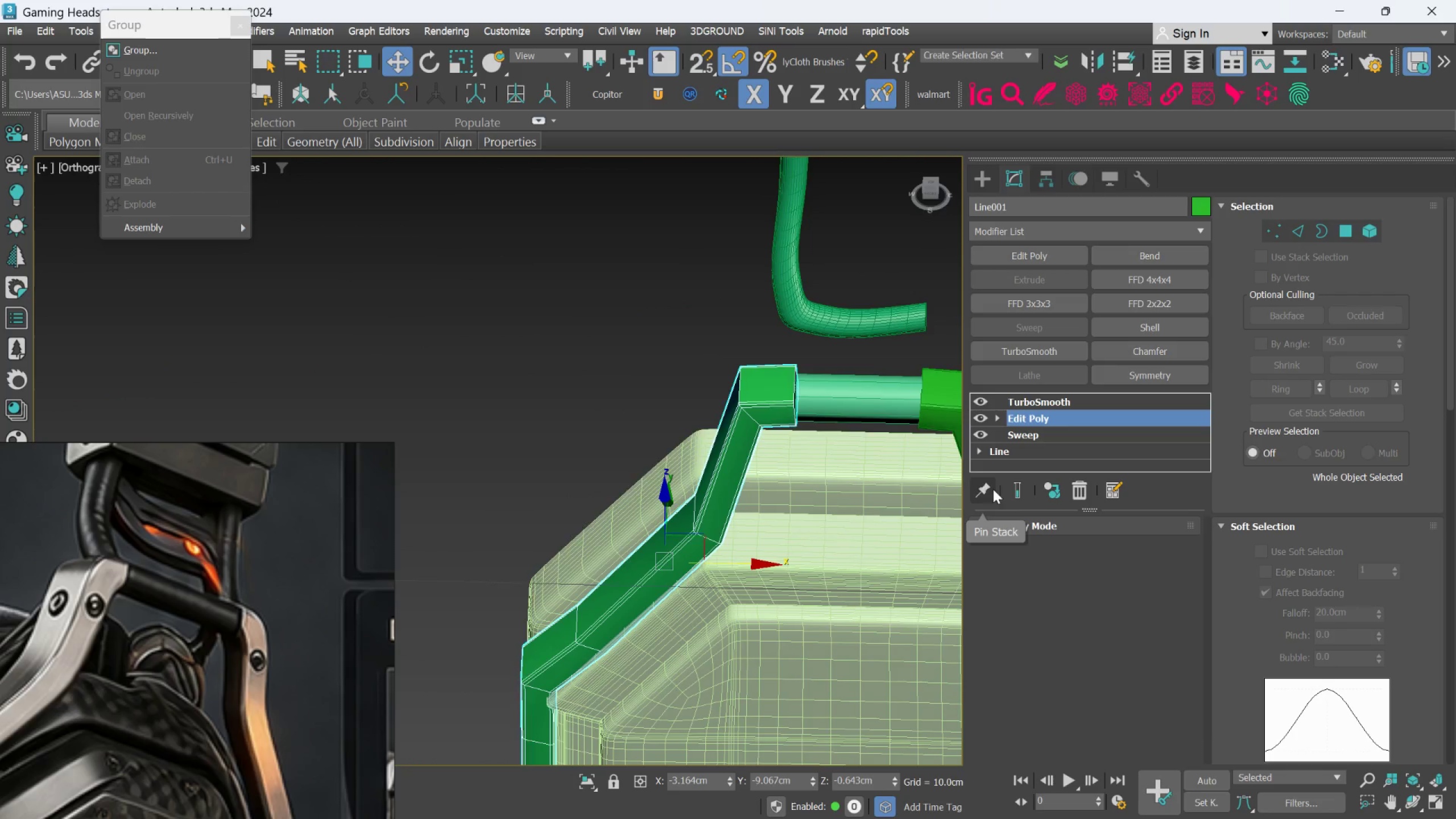 
hold_key(key=AltLeft, duration=0.44)
 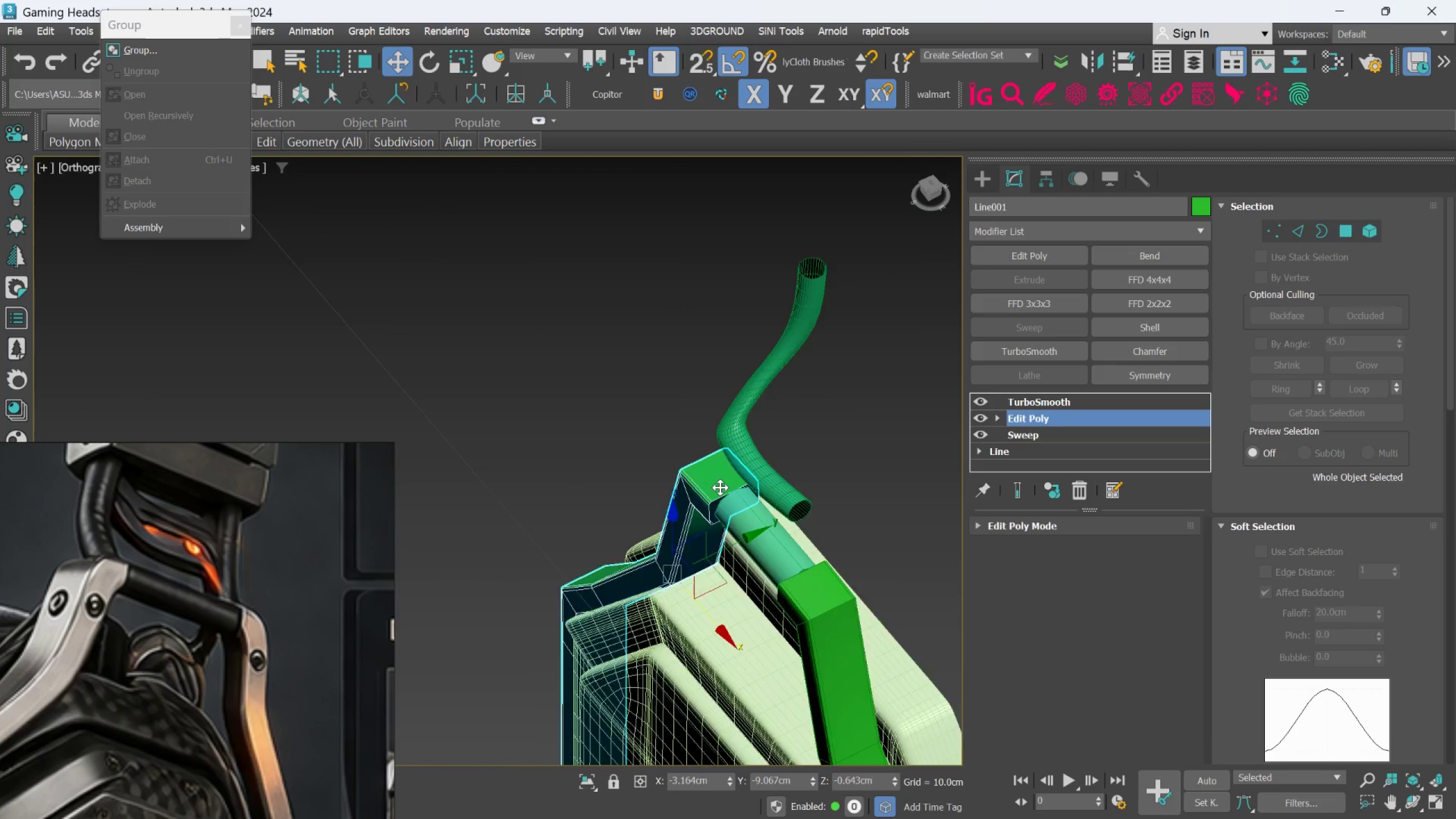 
scroll: coordinate [721, 500], scroll_direction: up, amount: 4.0
 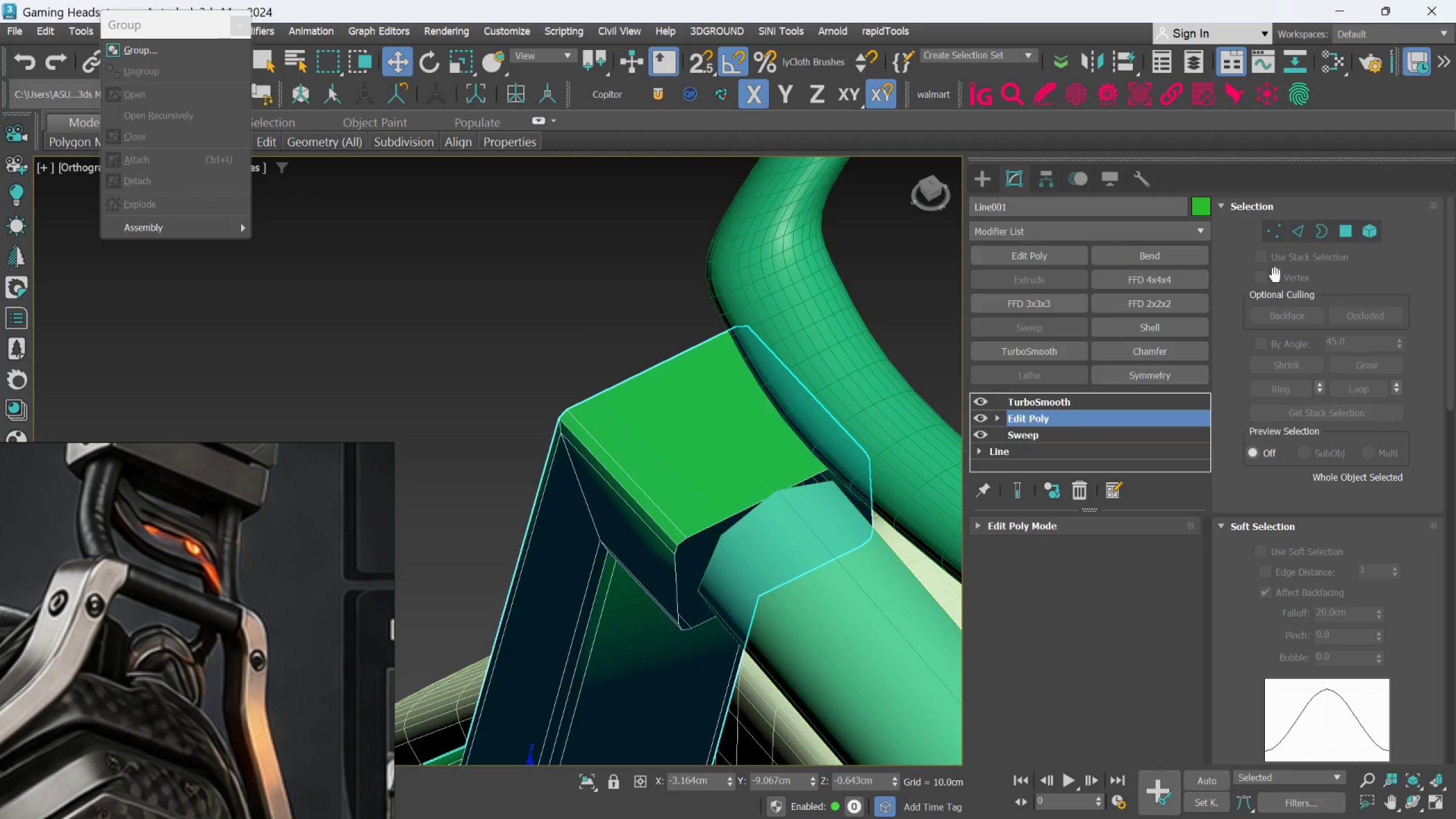 
mouse_move([1300, 231])
 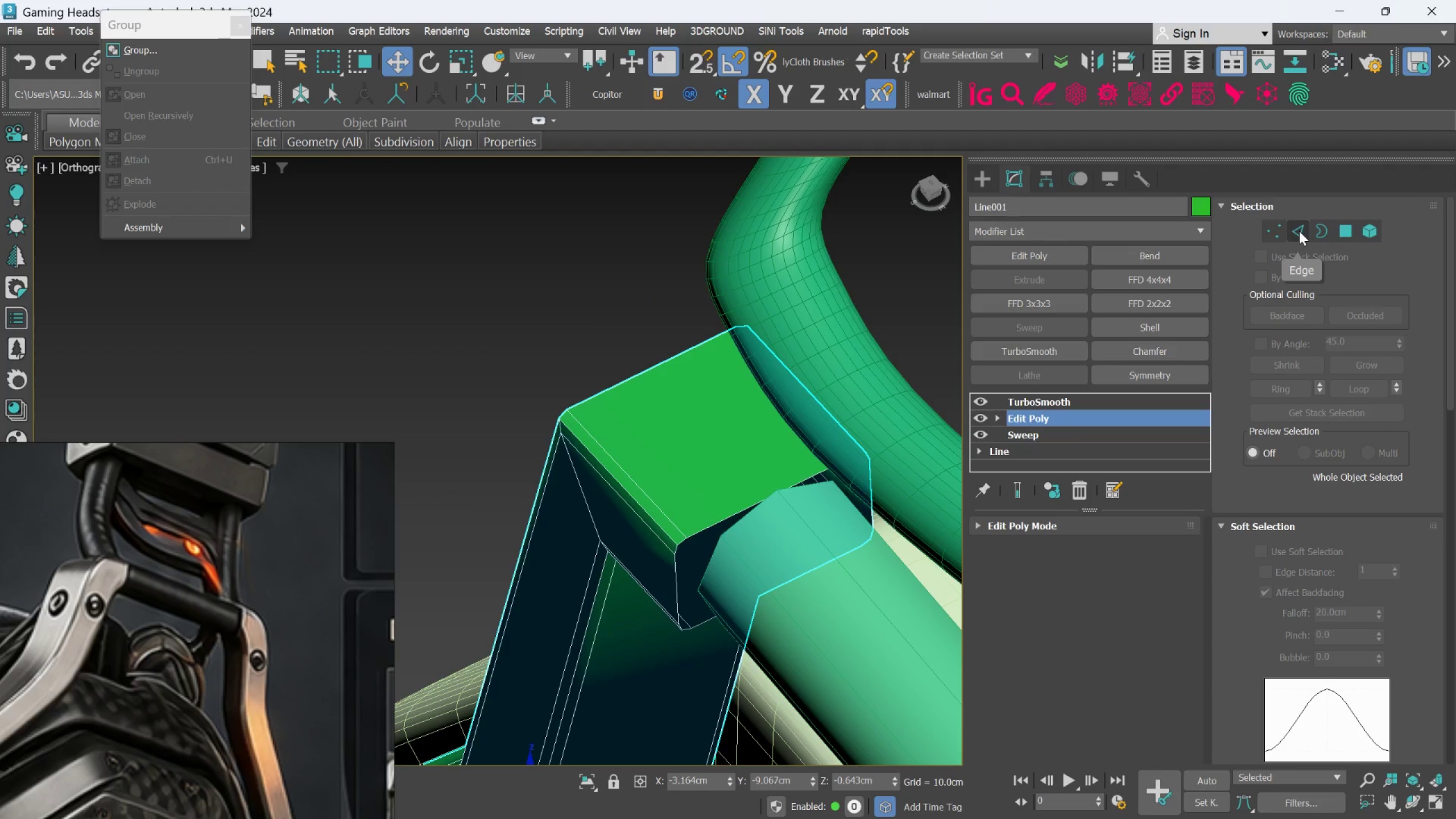 
scroll: coordinate [675, 388], scroll_direction: up, amount: 2.0
 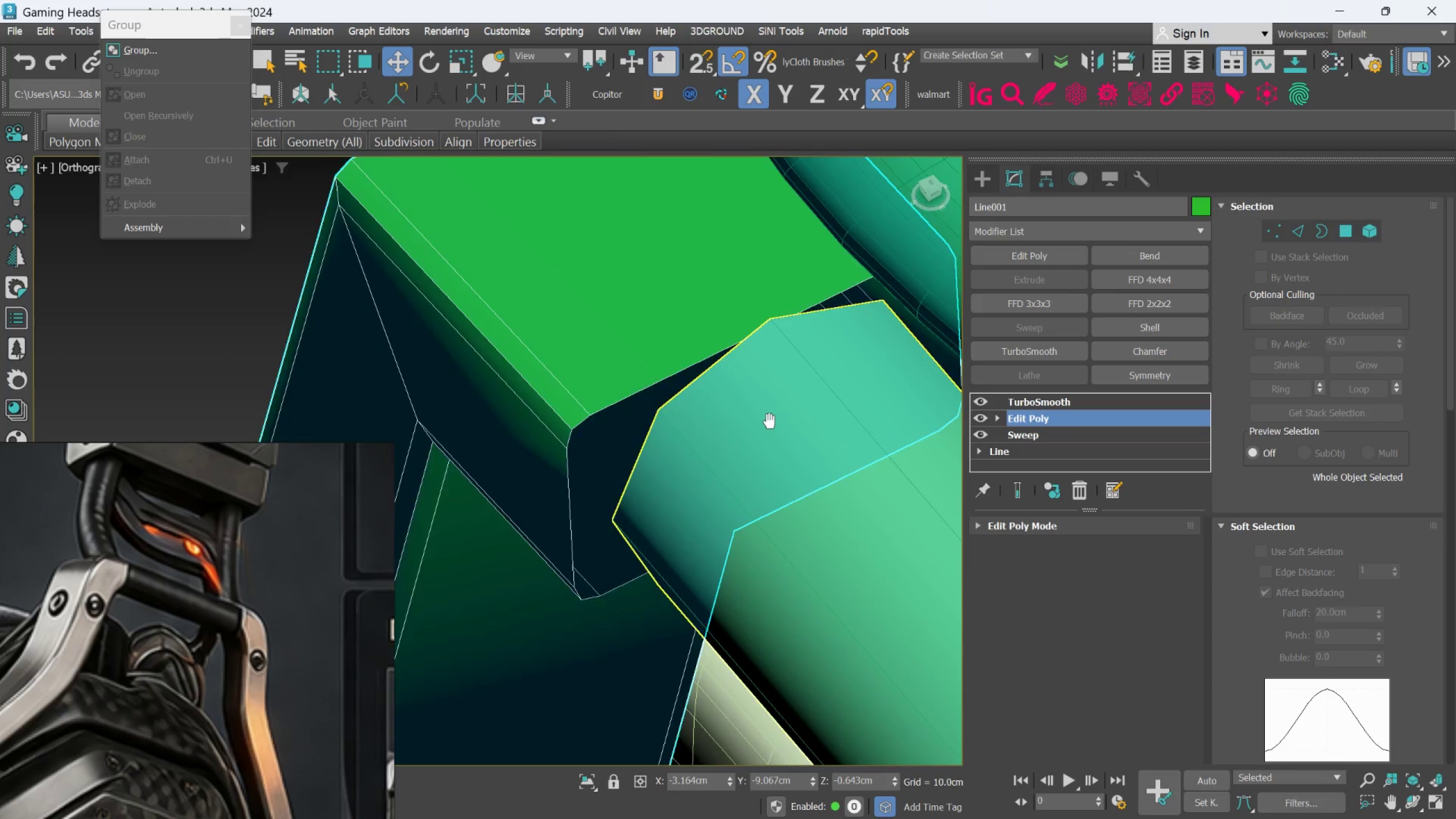 
scroll: coordinate [684, 427], scroll_direction: down, amount: 3.0
 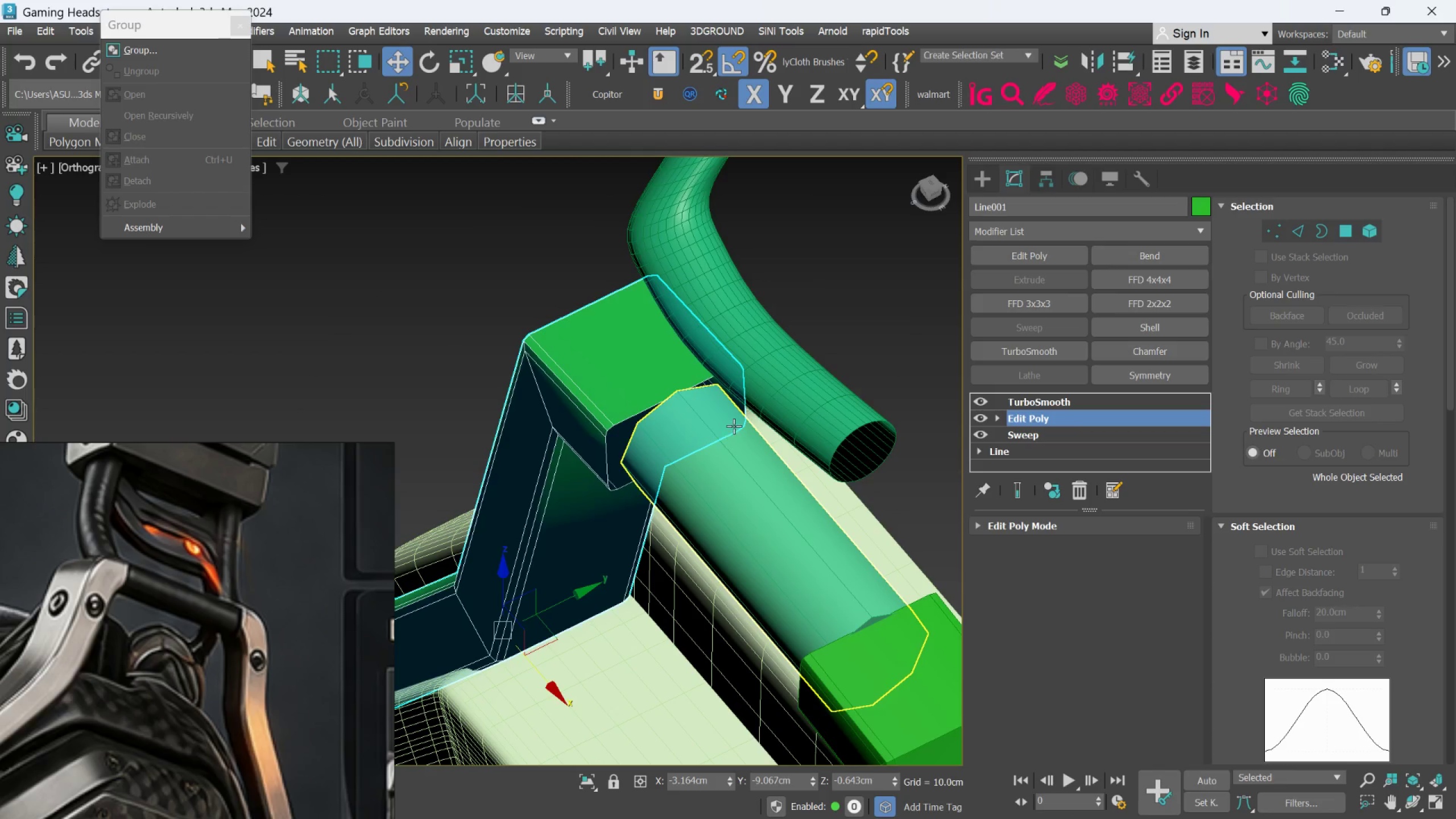 
key(F4)
 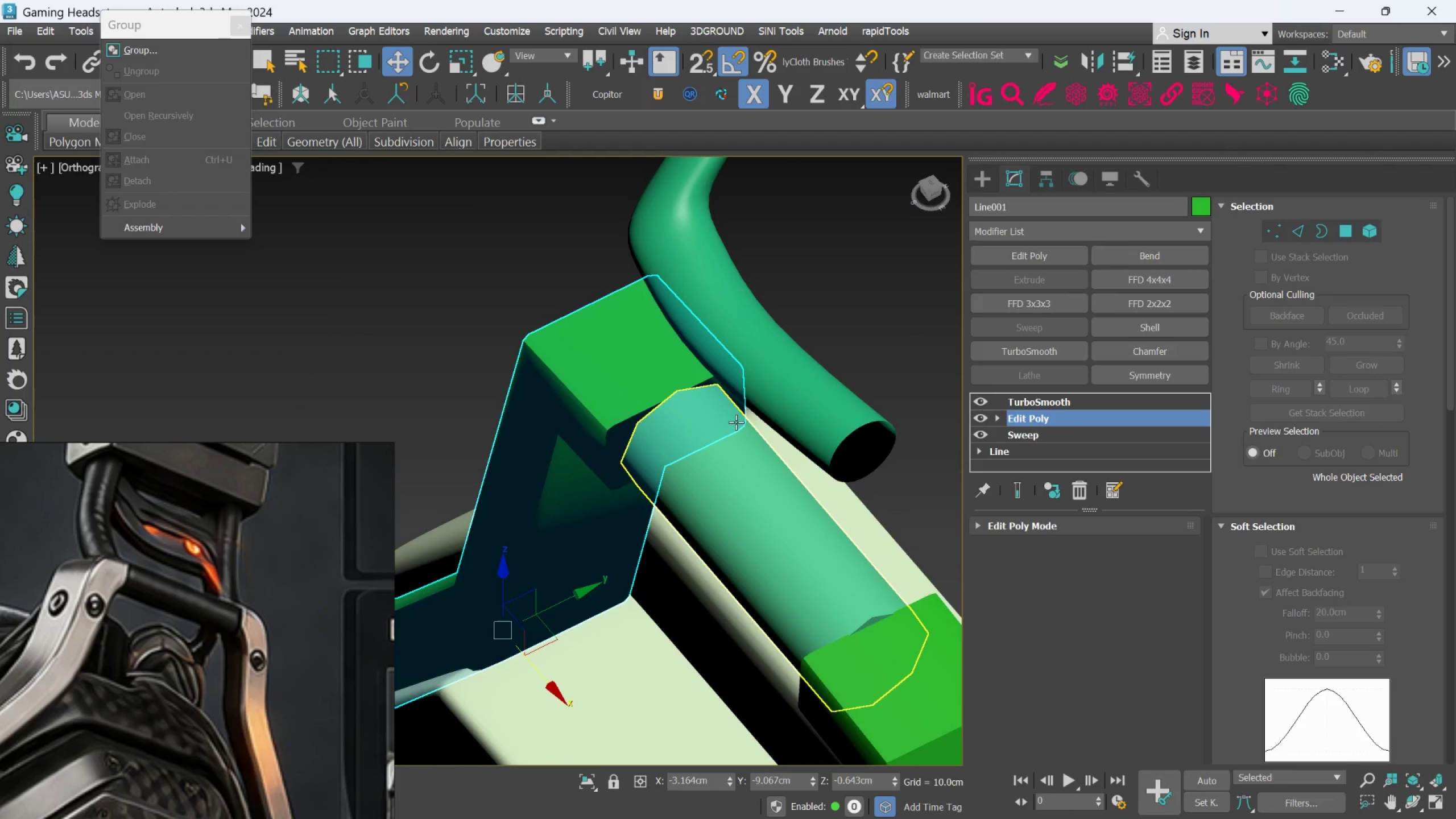 
key(F4)
 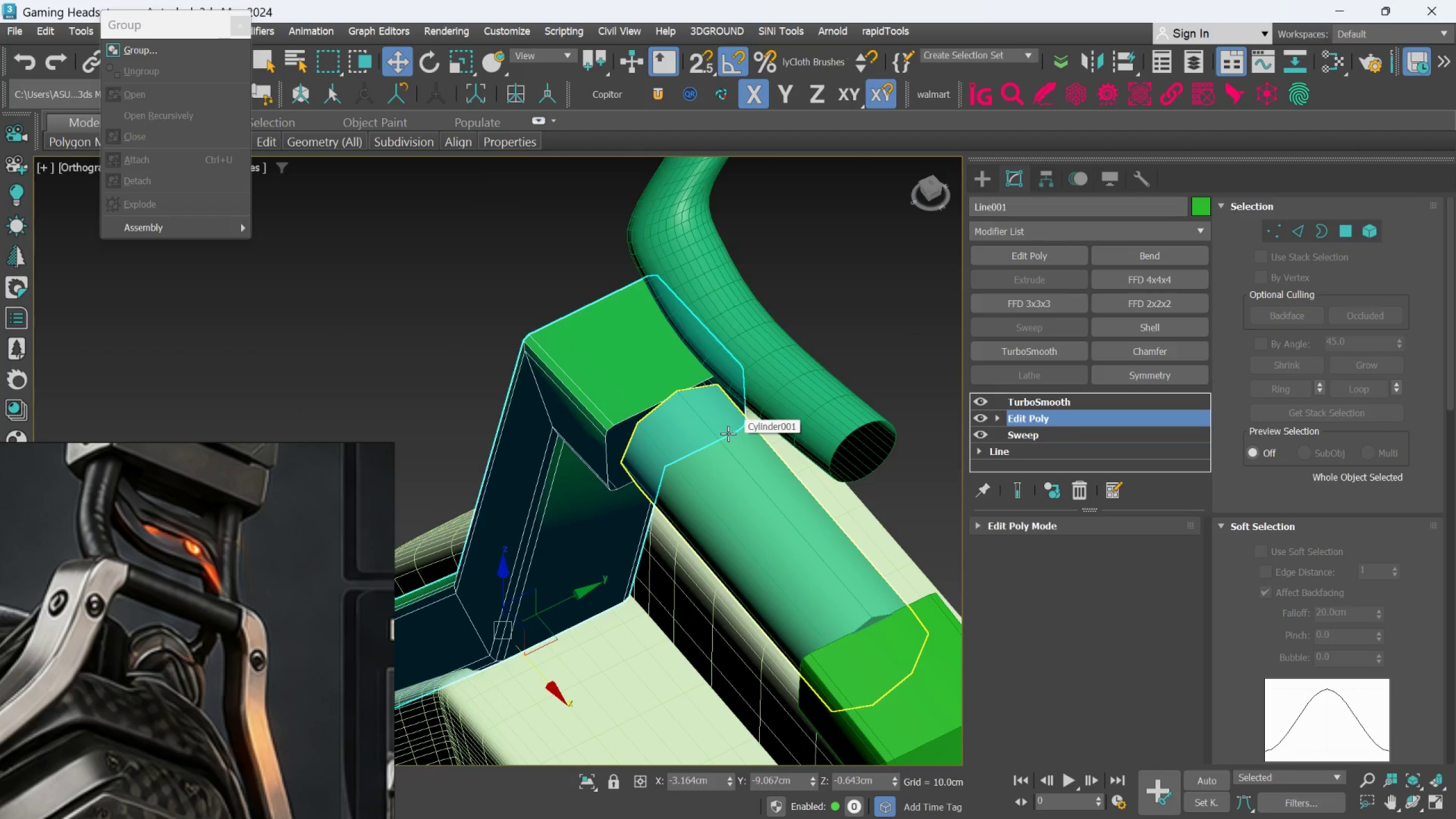 
scroll: coordinate [728, 433], scroll_direction: up, amount: 1.0
 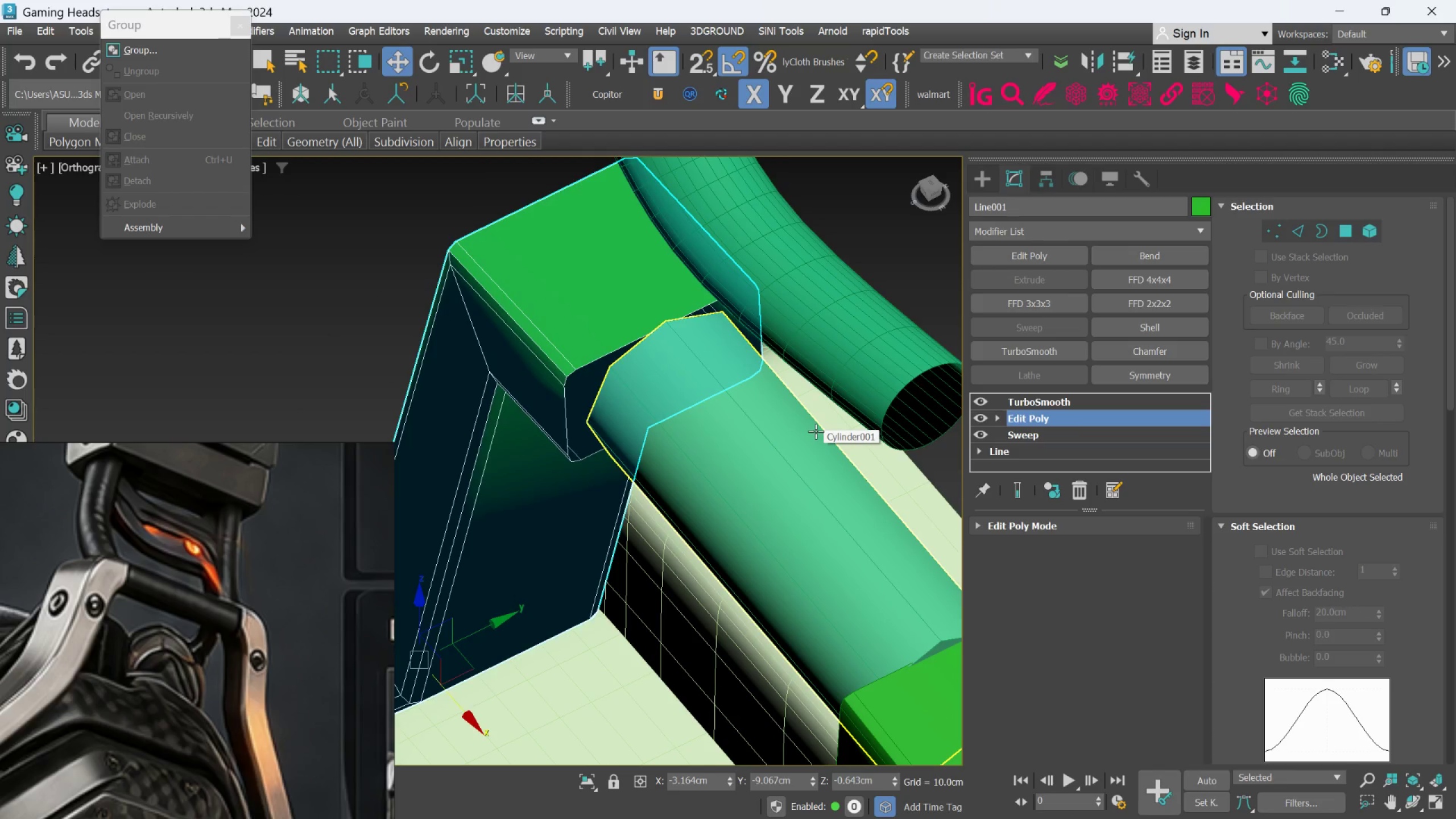 
left_click([1305, 229])
 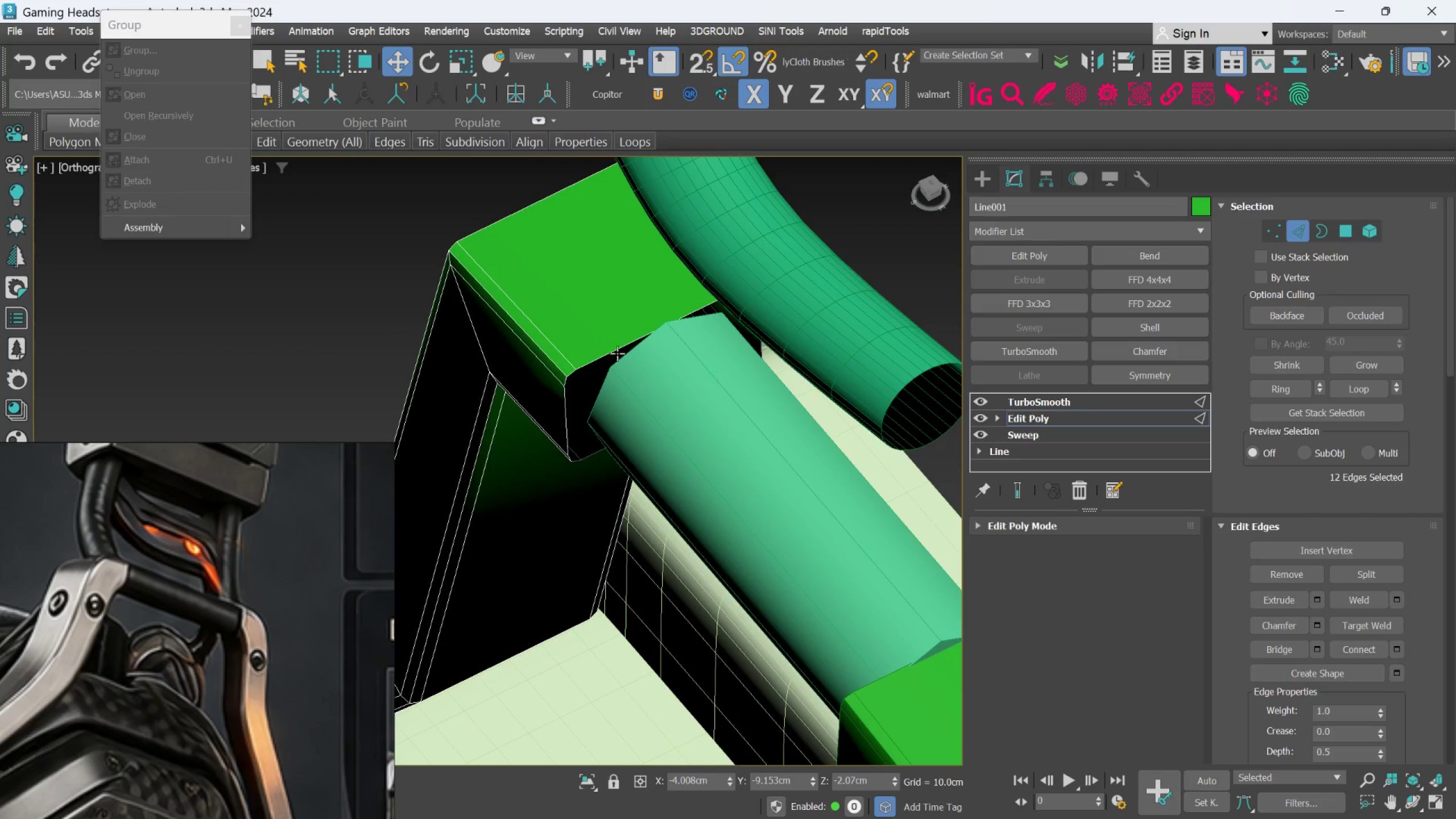 
double_click([616, 352])
 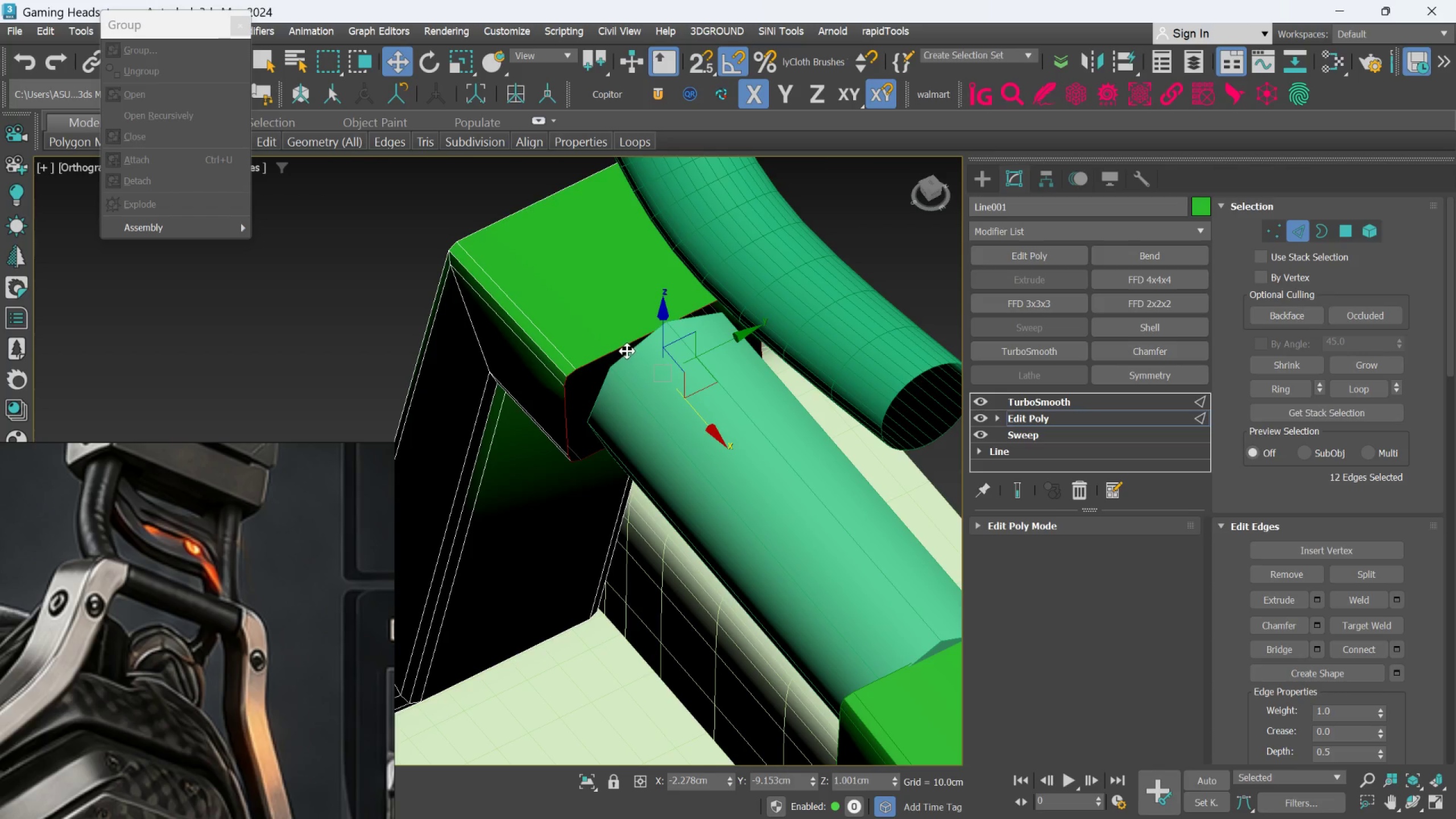 
key(R)
 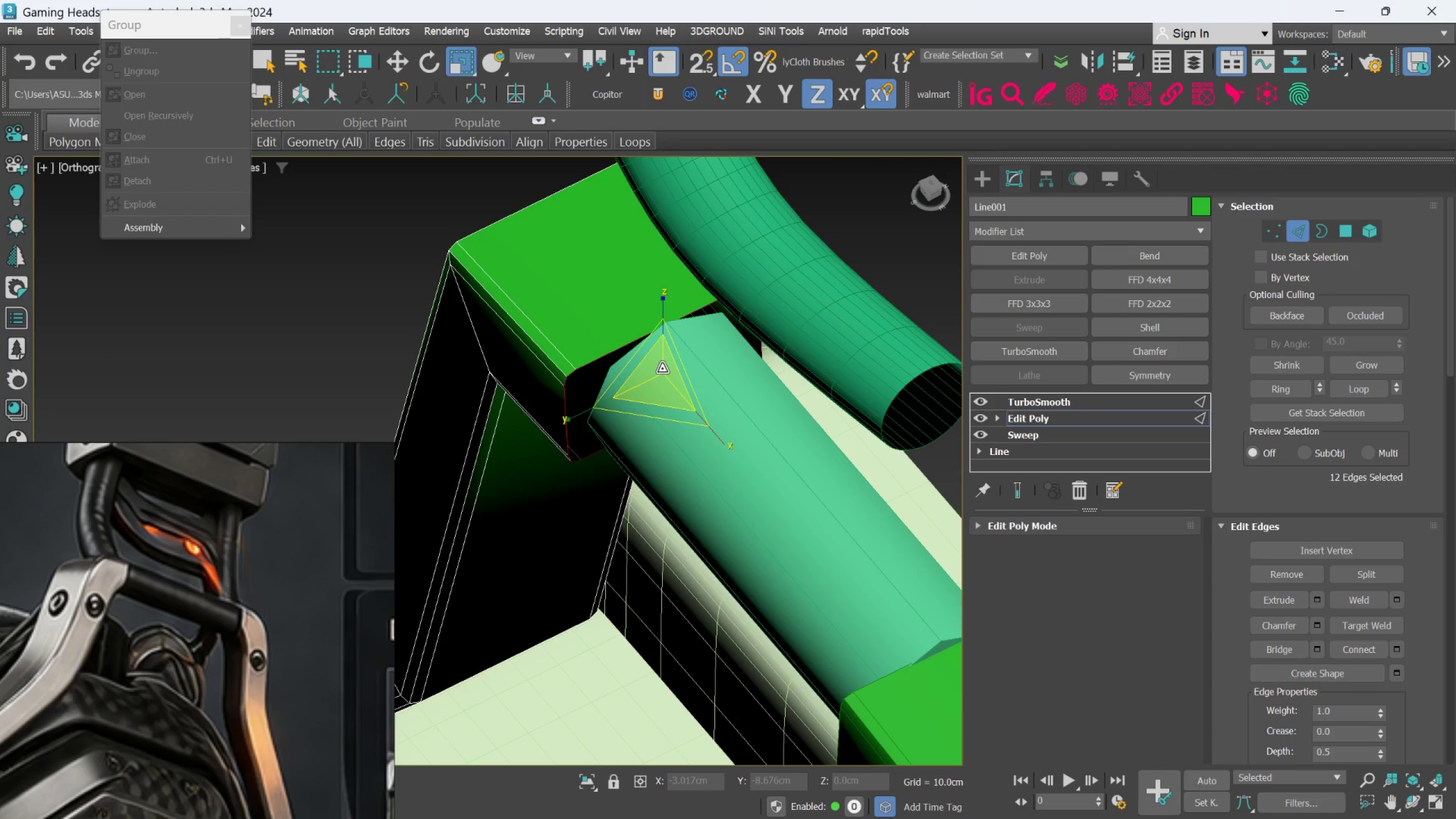 
hold_key(key=ShiftLeft, duration=1.5)
left_click_drag(start_coordinate=[662, 369], to_coordinate=[664, 378])
 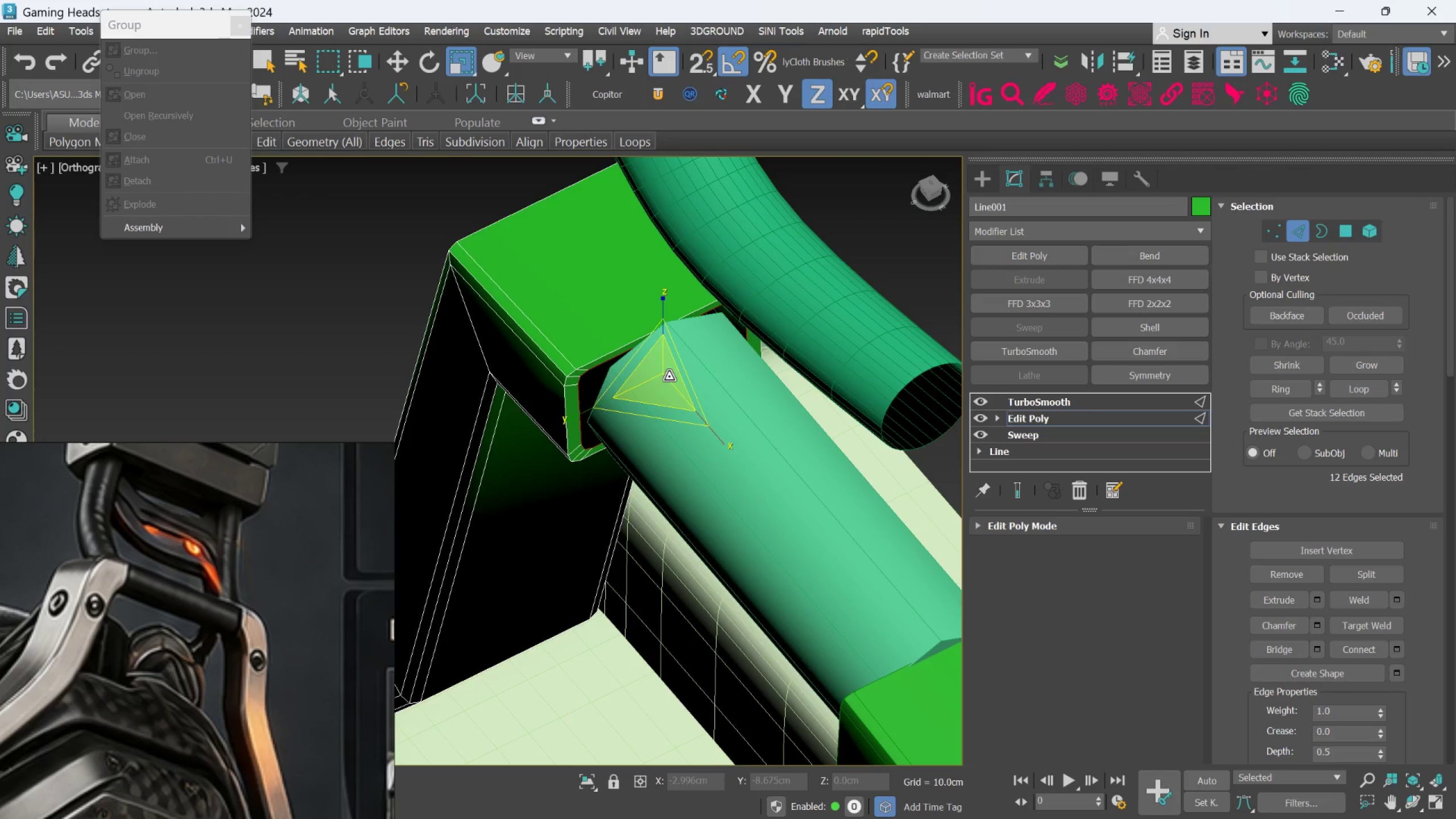 
key(Shift+ShiftLeft)
 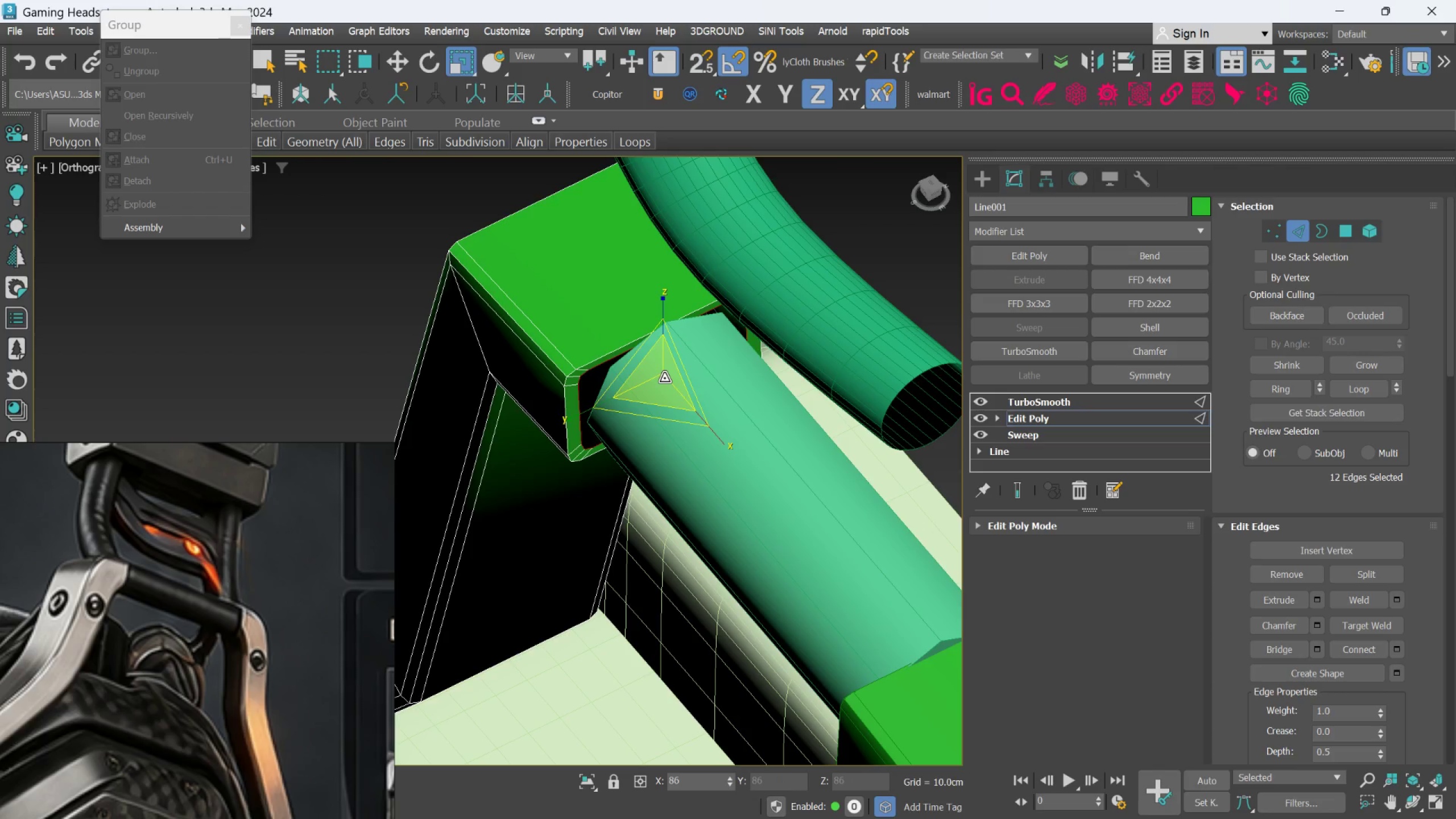 
key(Shift+ShiftLeft)
 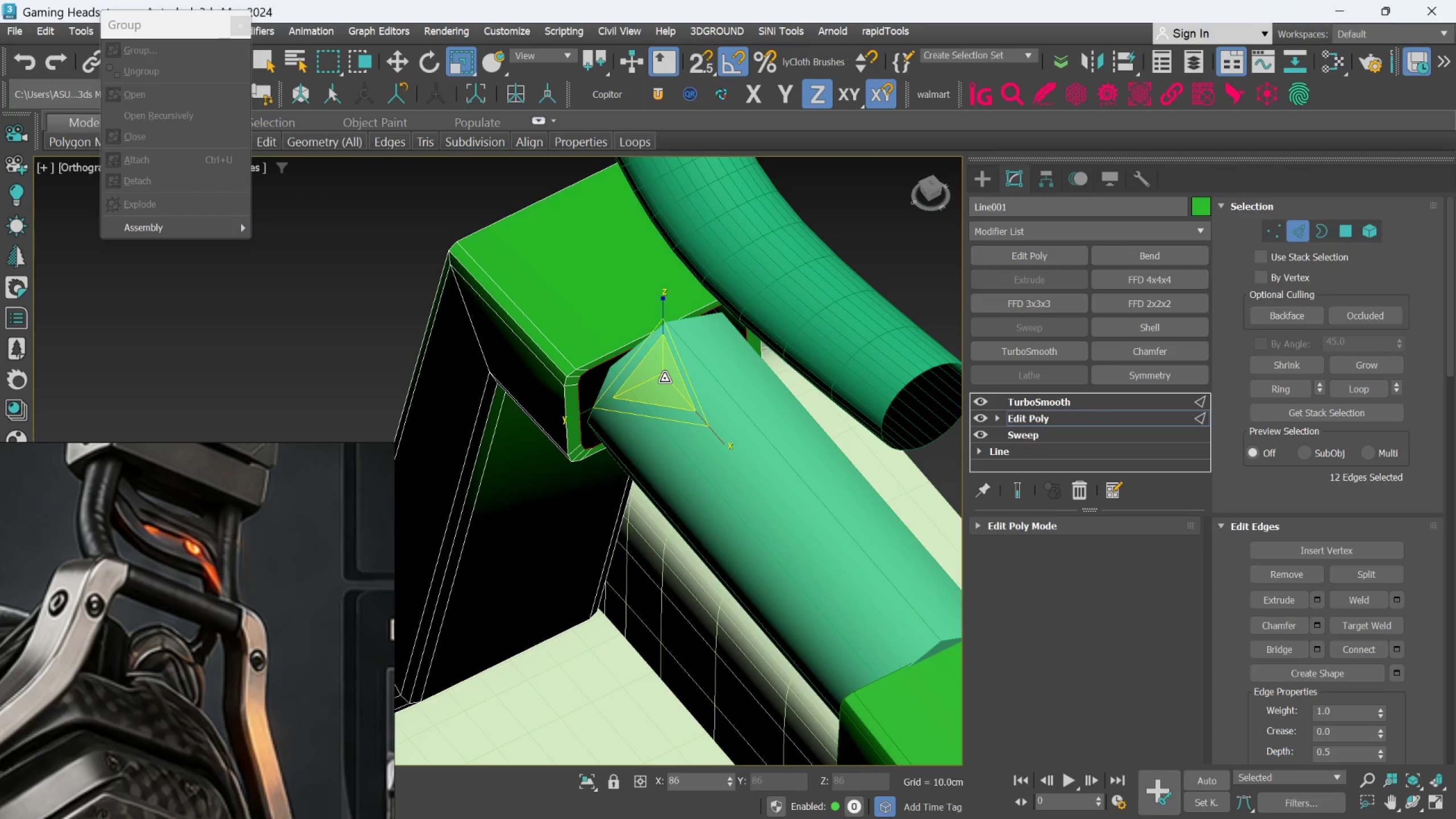 
key(Shift+ShiftLeft)
 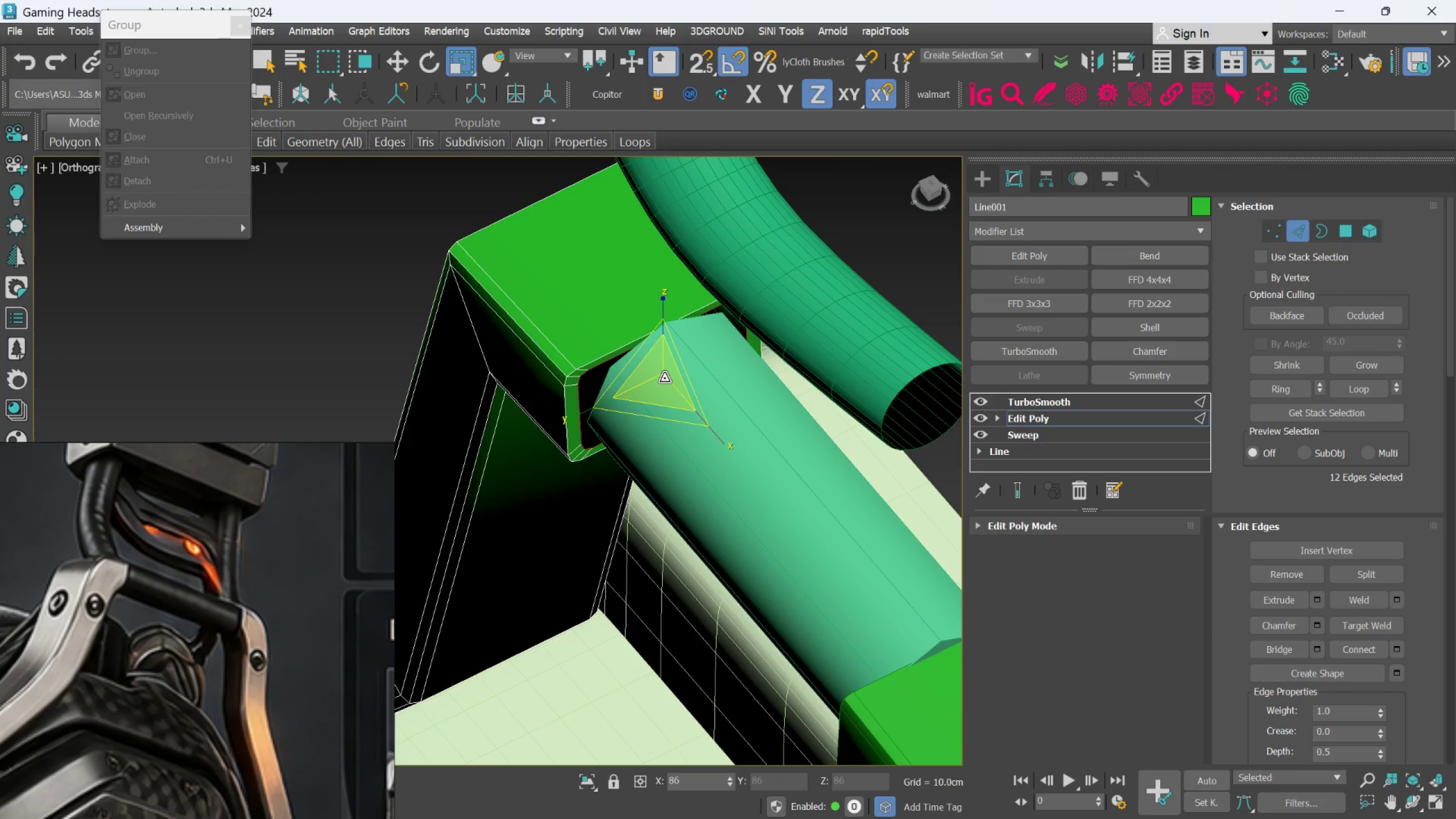 
key(Shift+ShiftLeft)
 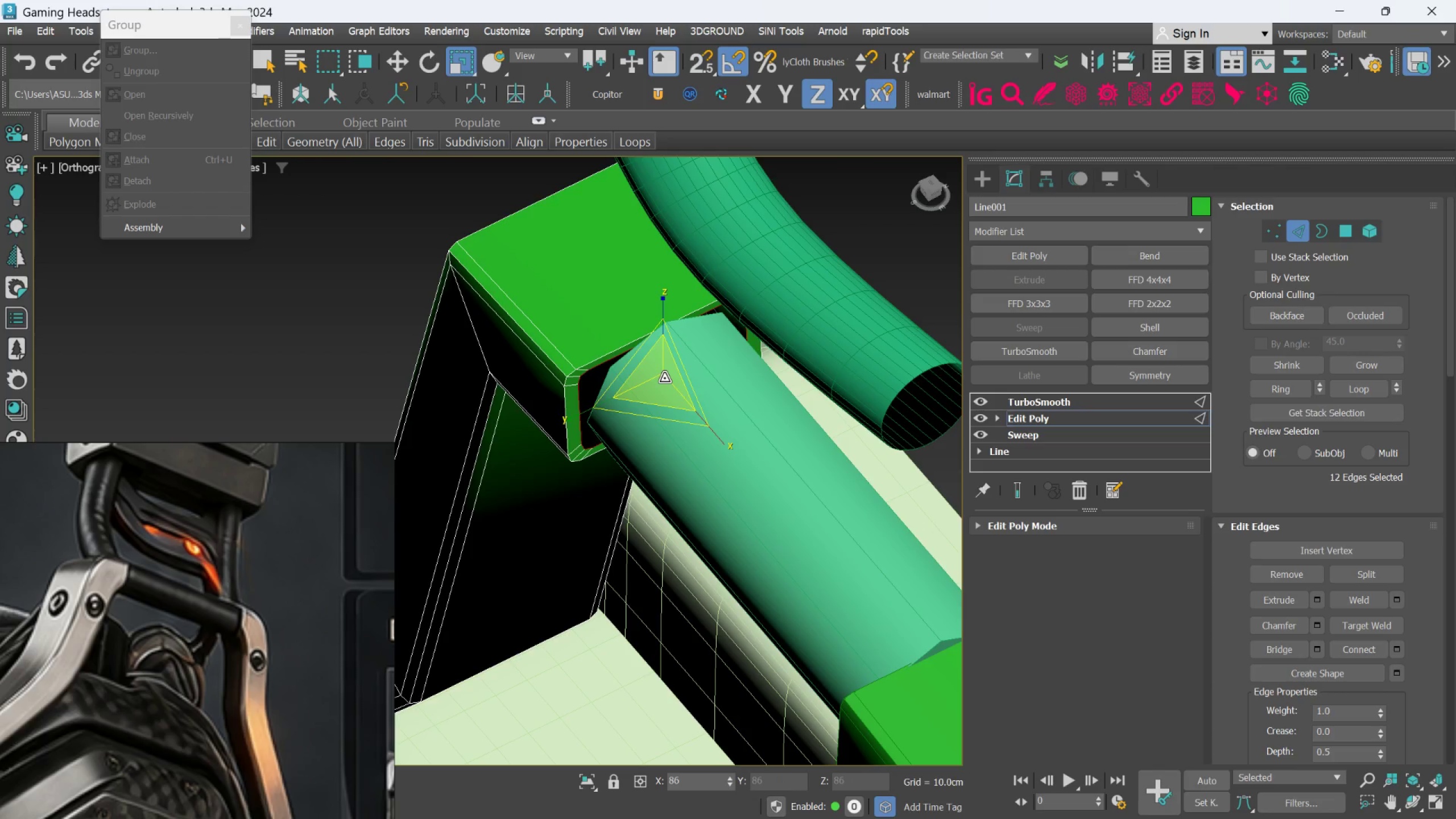 
key(Shift+ShiftLeft)
 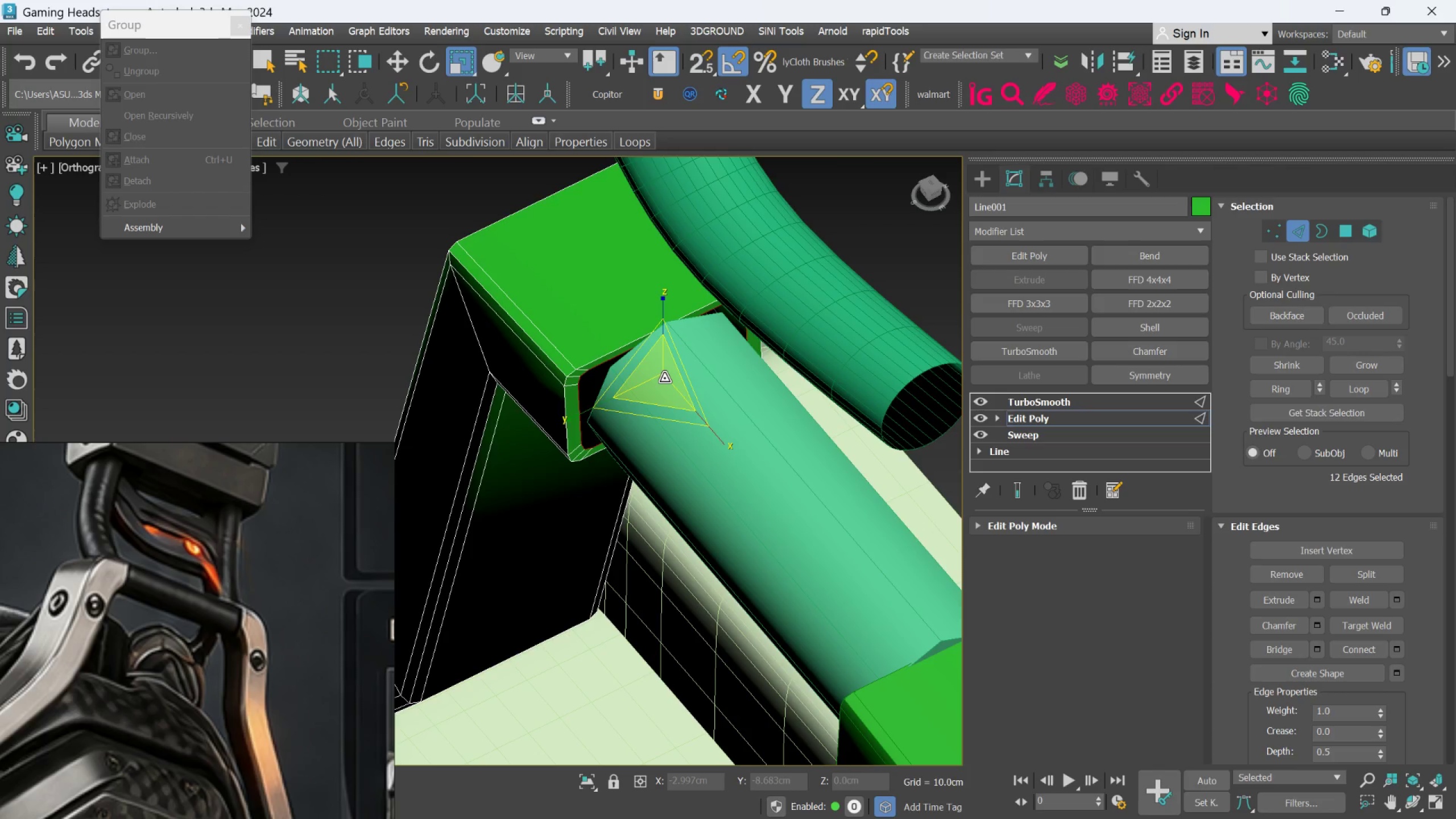 
key(Shift+ShiftLeft)
 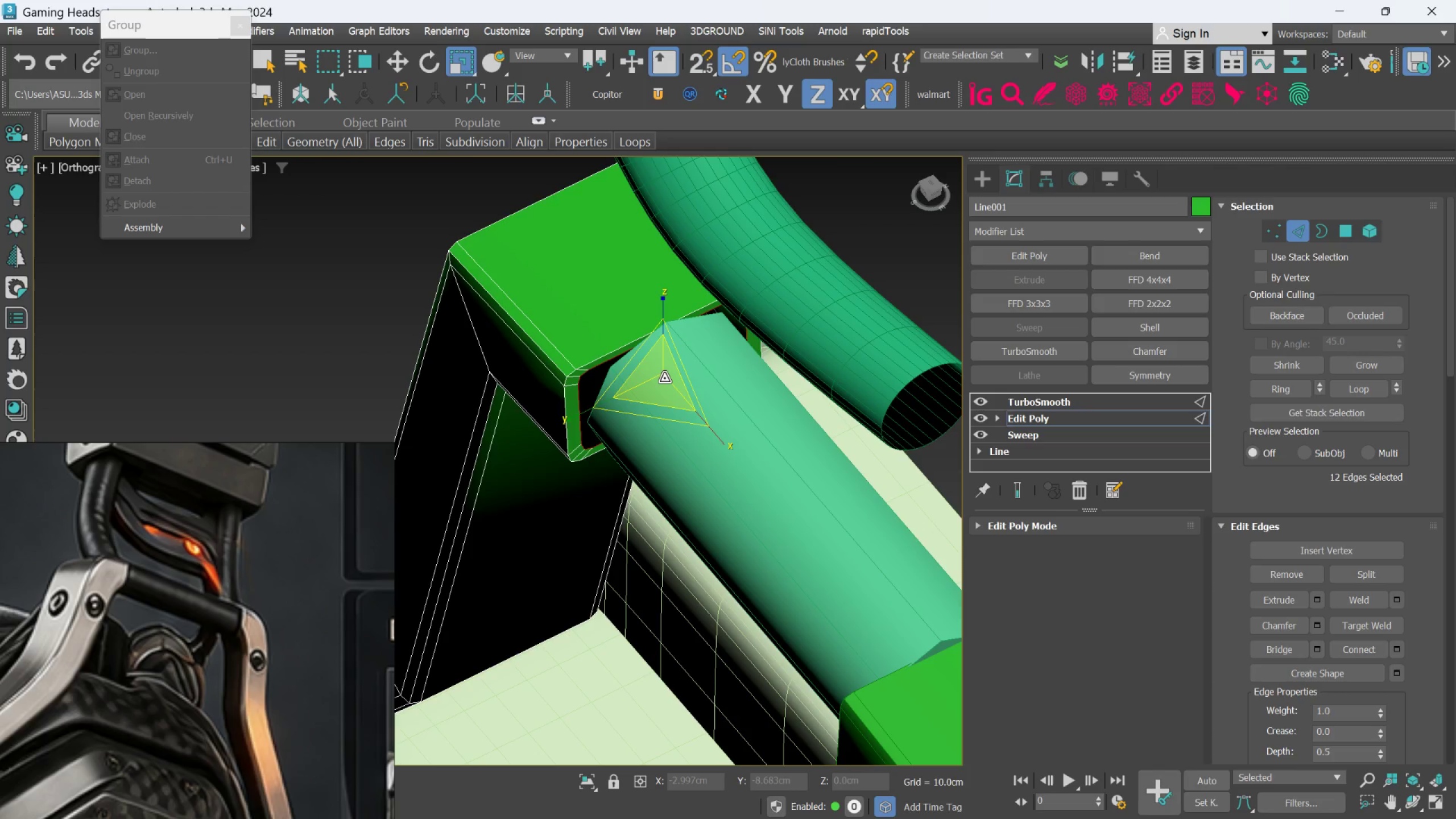 
key(Shift+ShiftLeft)
 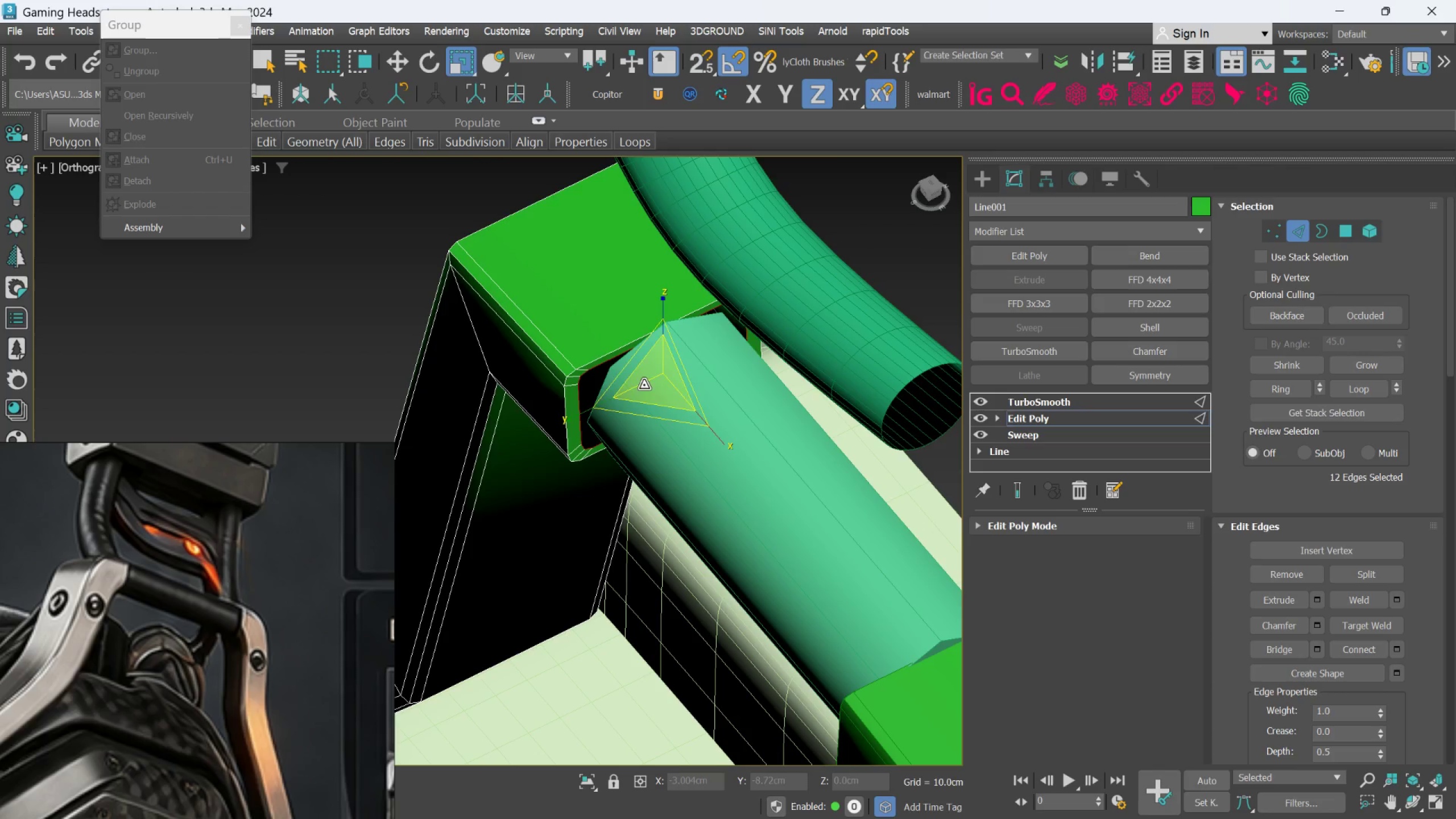 
left_click([1023, 487])
 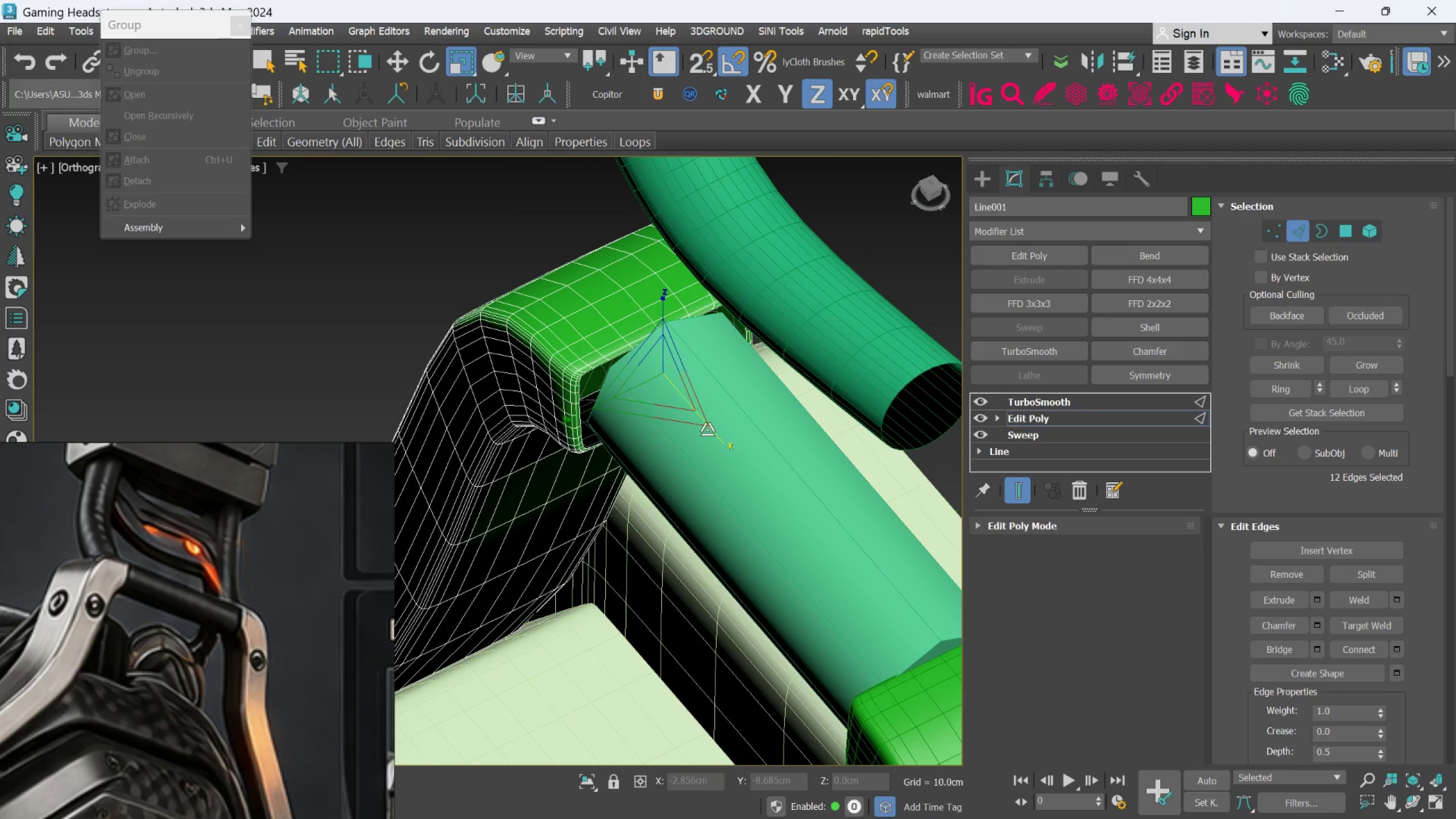 
left_click_drag(start_coordinate=[662, 391], to_coordinate=[668, 416])
 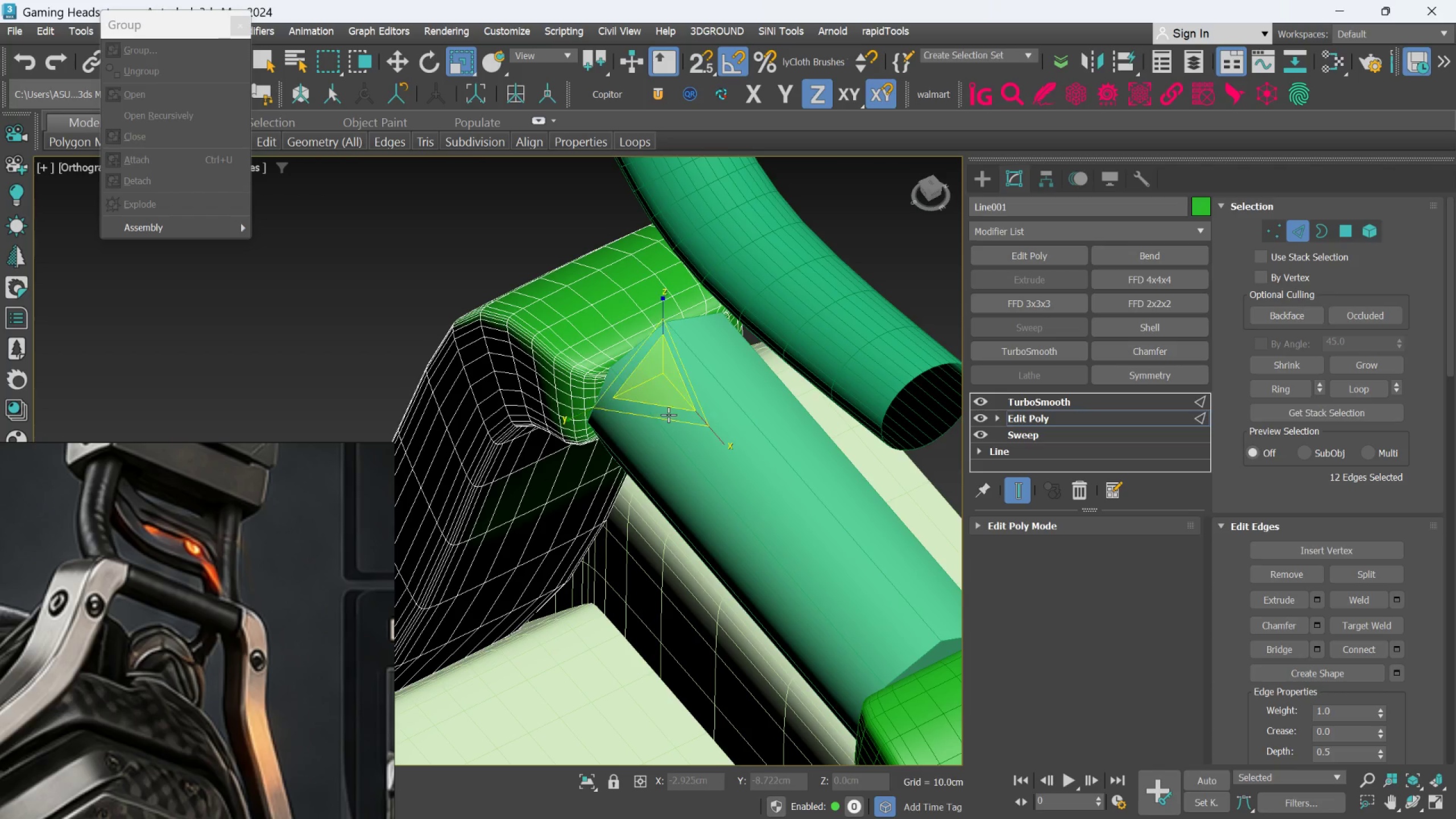 
scroll: coordinate [668, 415], scroll_direction: up, amount: 1.0
 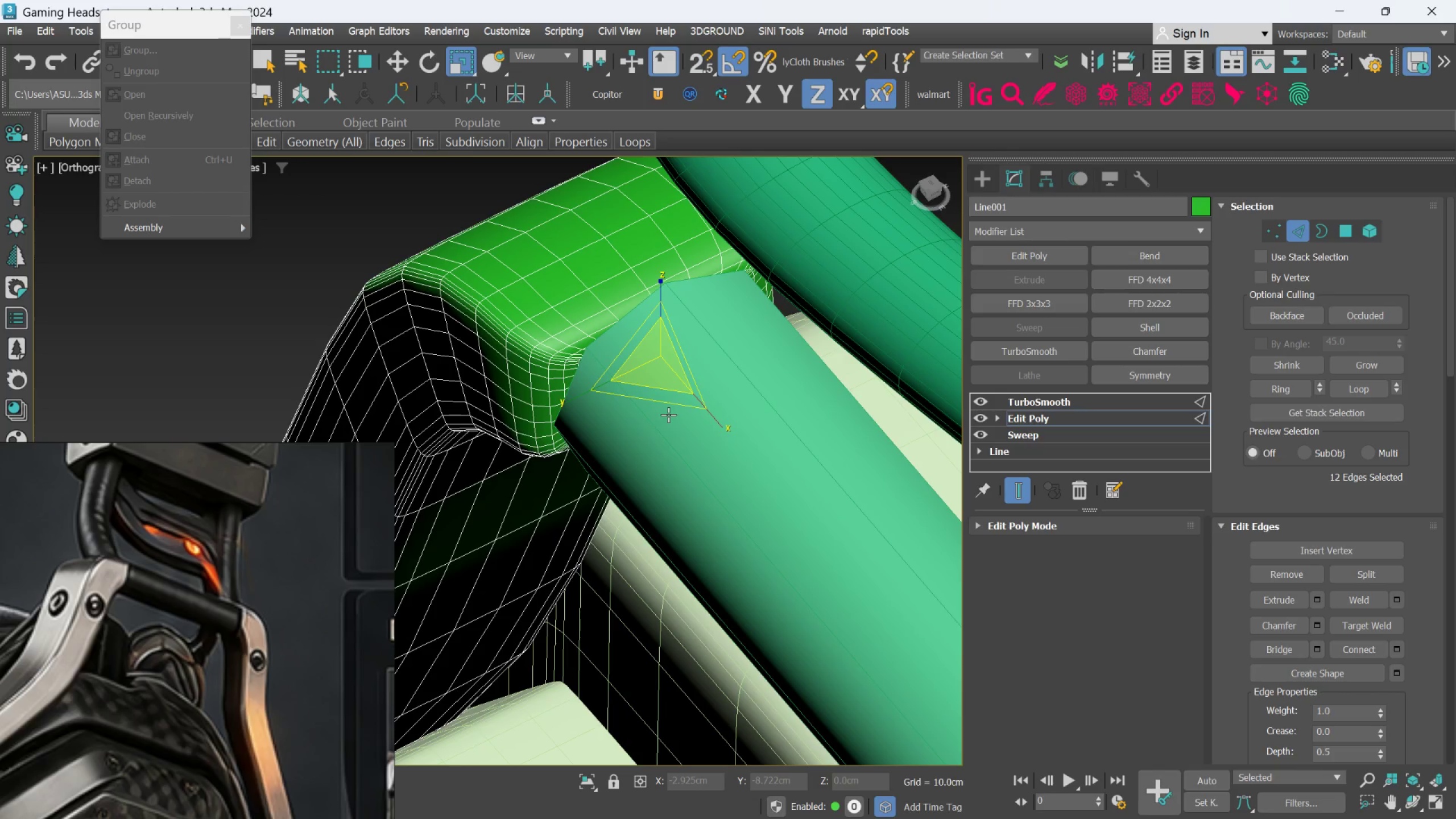 
hold_key(key=AltLeft, duration=0.97)
 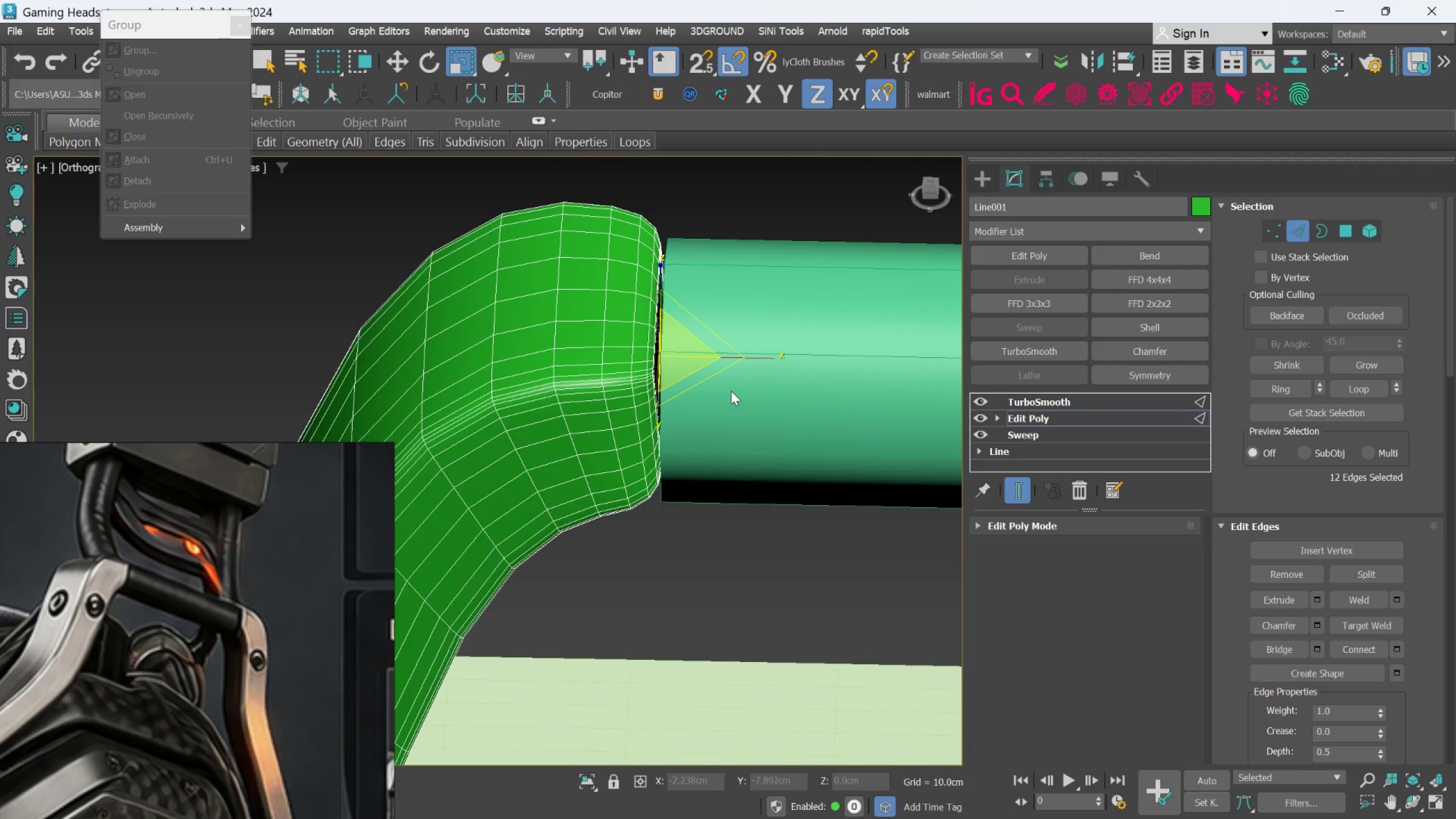 
hold_key(key=AltLeft, duration=1.41)
 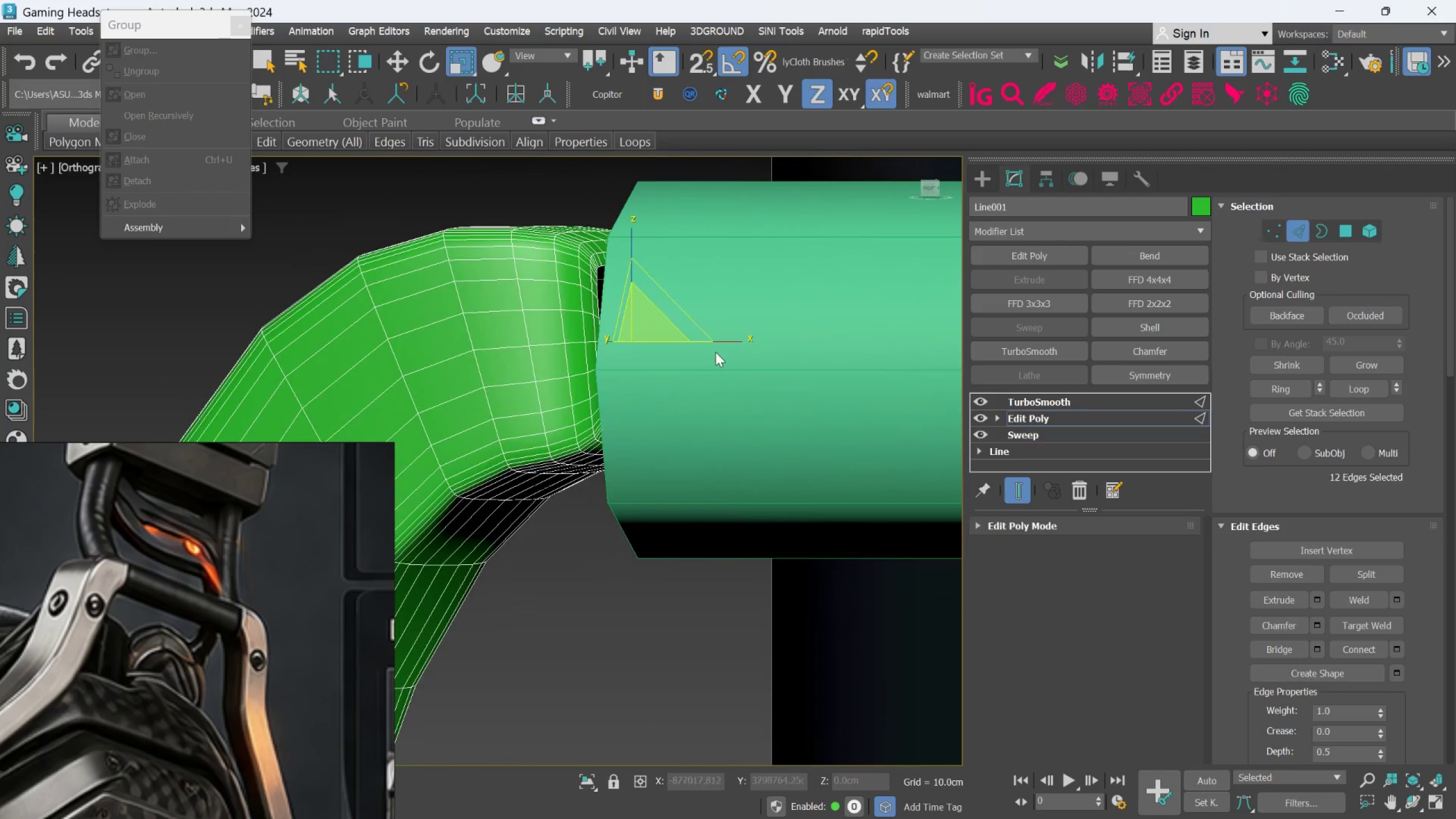 
scroll: coordinate [731, 391], scroll_direction: up, amount: 1.0
 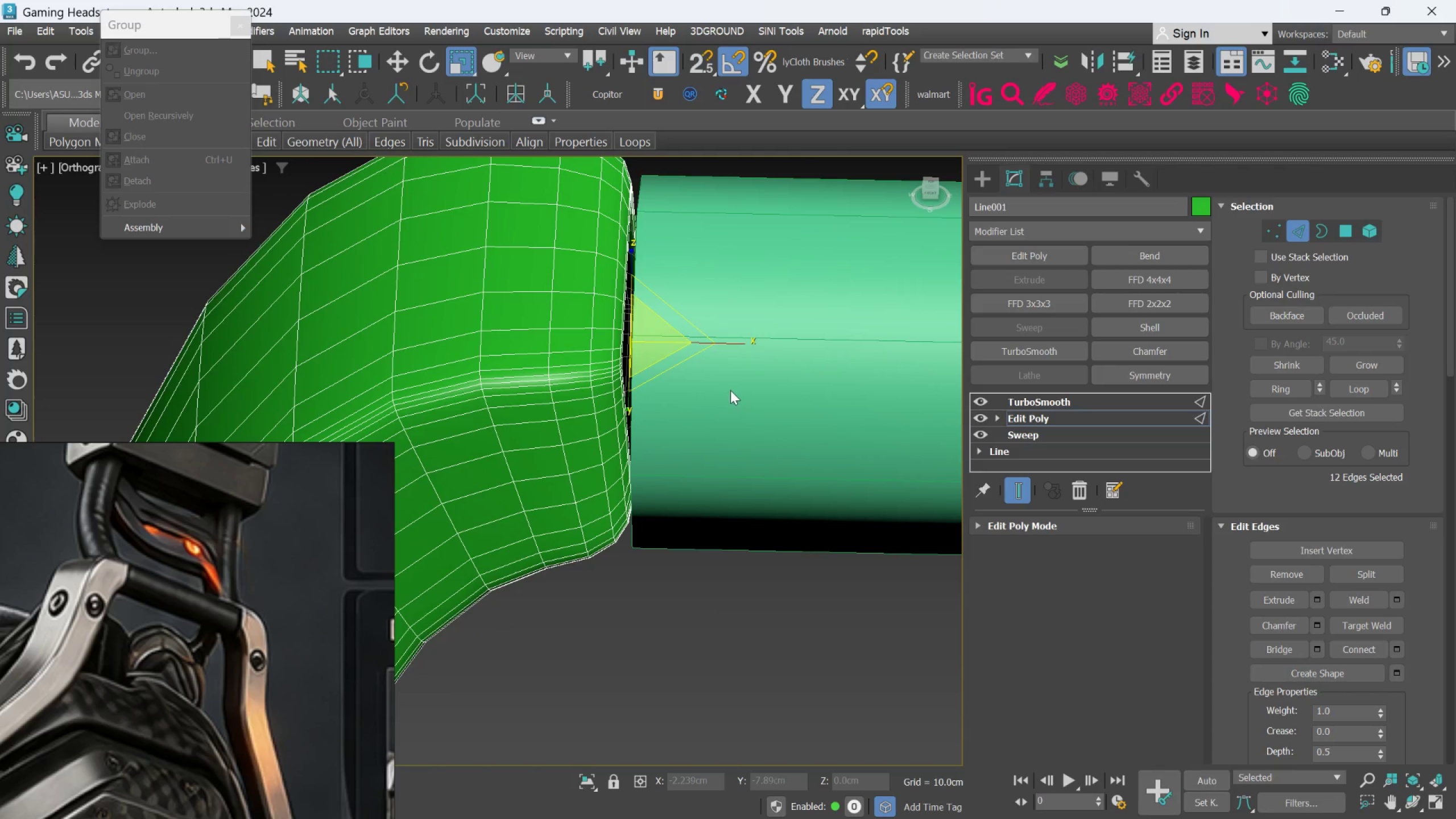 
hold_key(key=AltLeft, duration=0.61)
 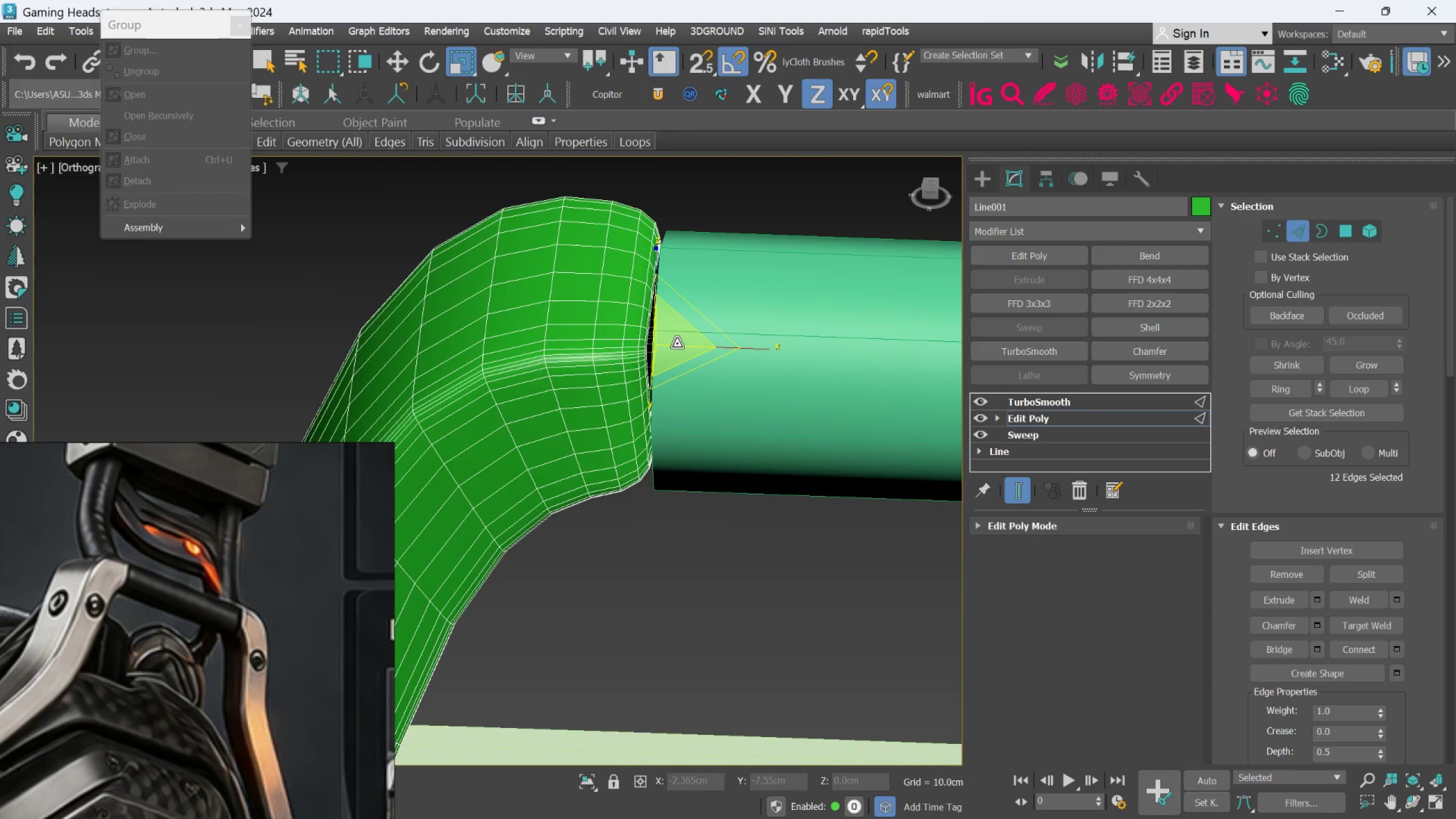 
scroll: coordinate [715, 353], scroll_direction: down, amount: 1.0
 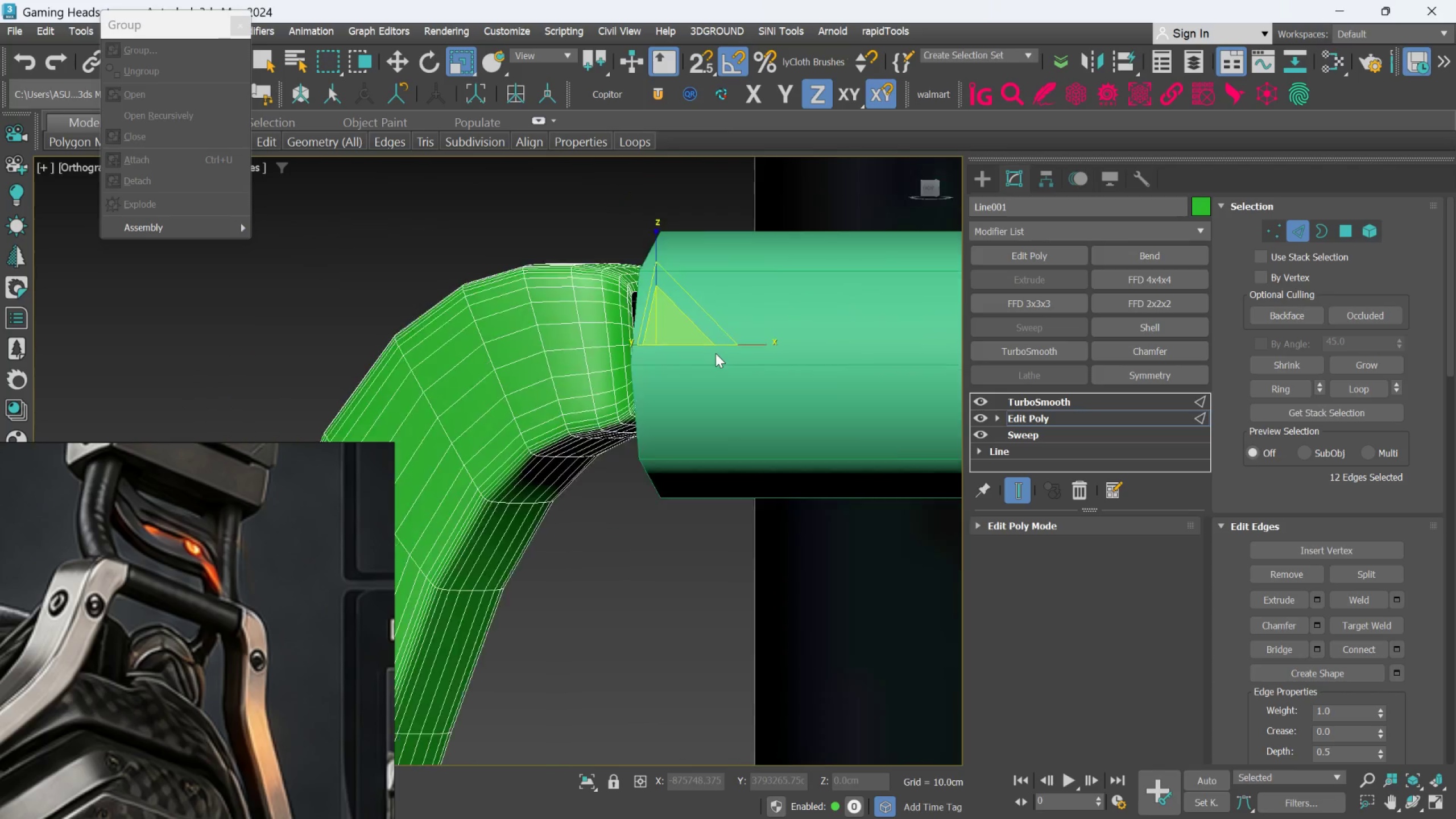 
hold_key(key=AltLeft, duration=6.34)
left_click_drag(start_coordinate=[676, 341], to_coordinate=[687, 405])
 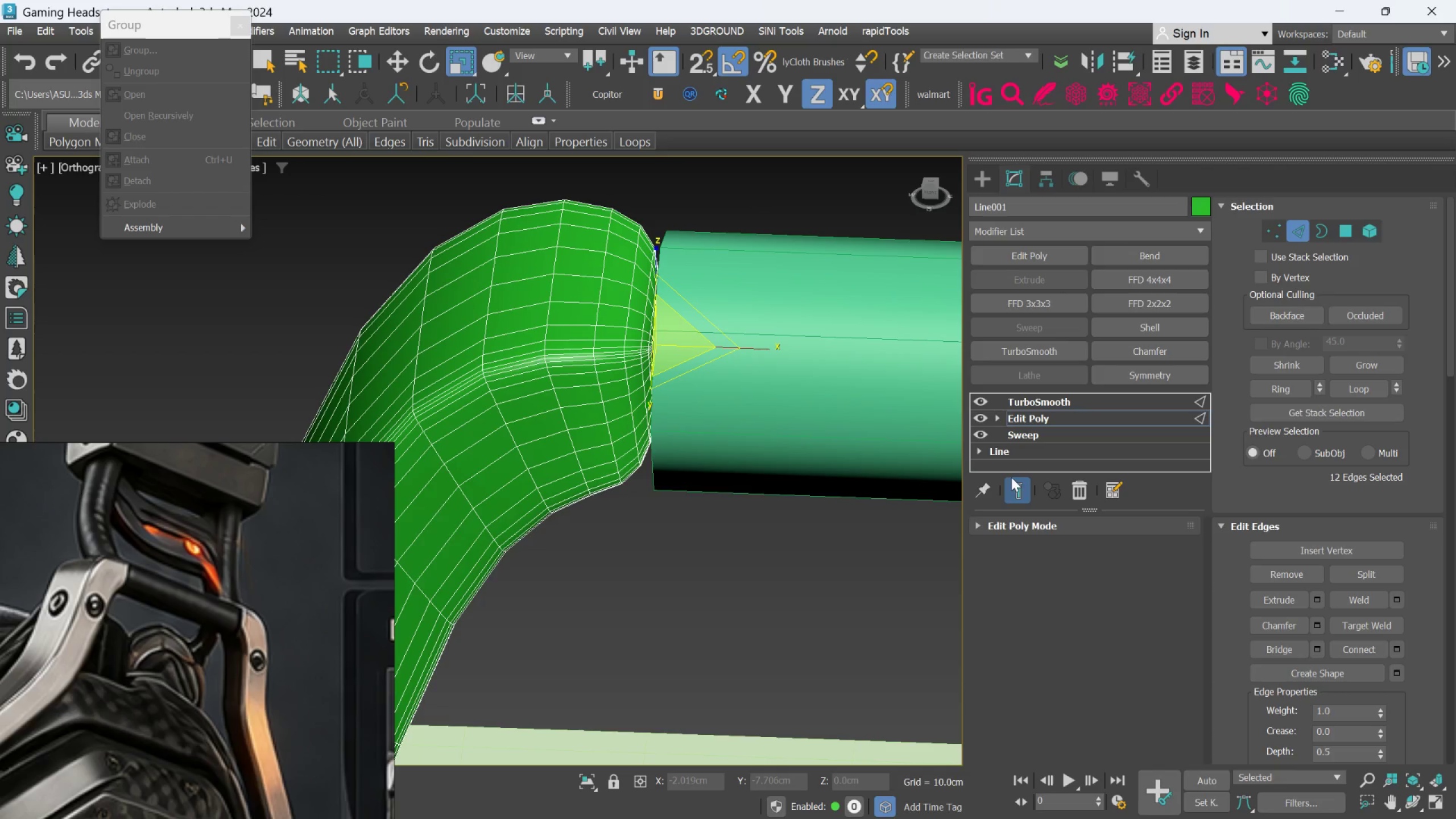 
left_click([1019, 492])
 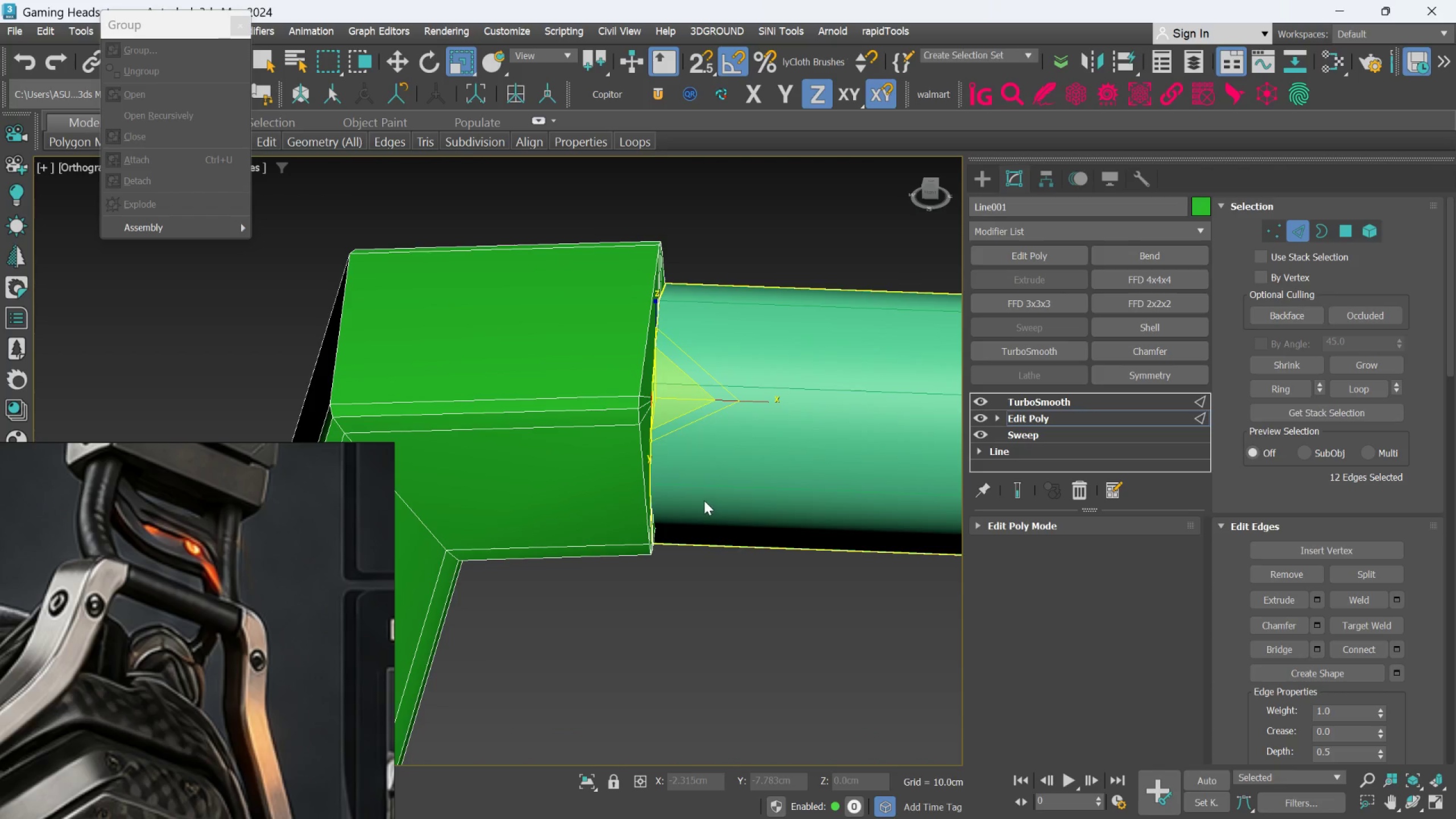 
scroll: coordinate [619, 449], scroll_direction: up, amount: 2.0
 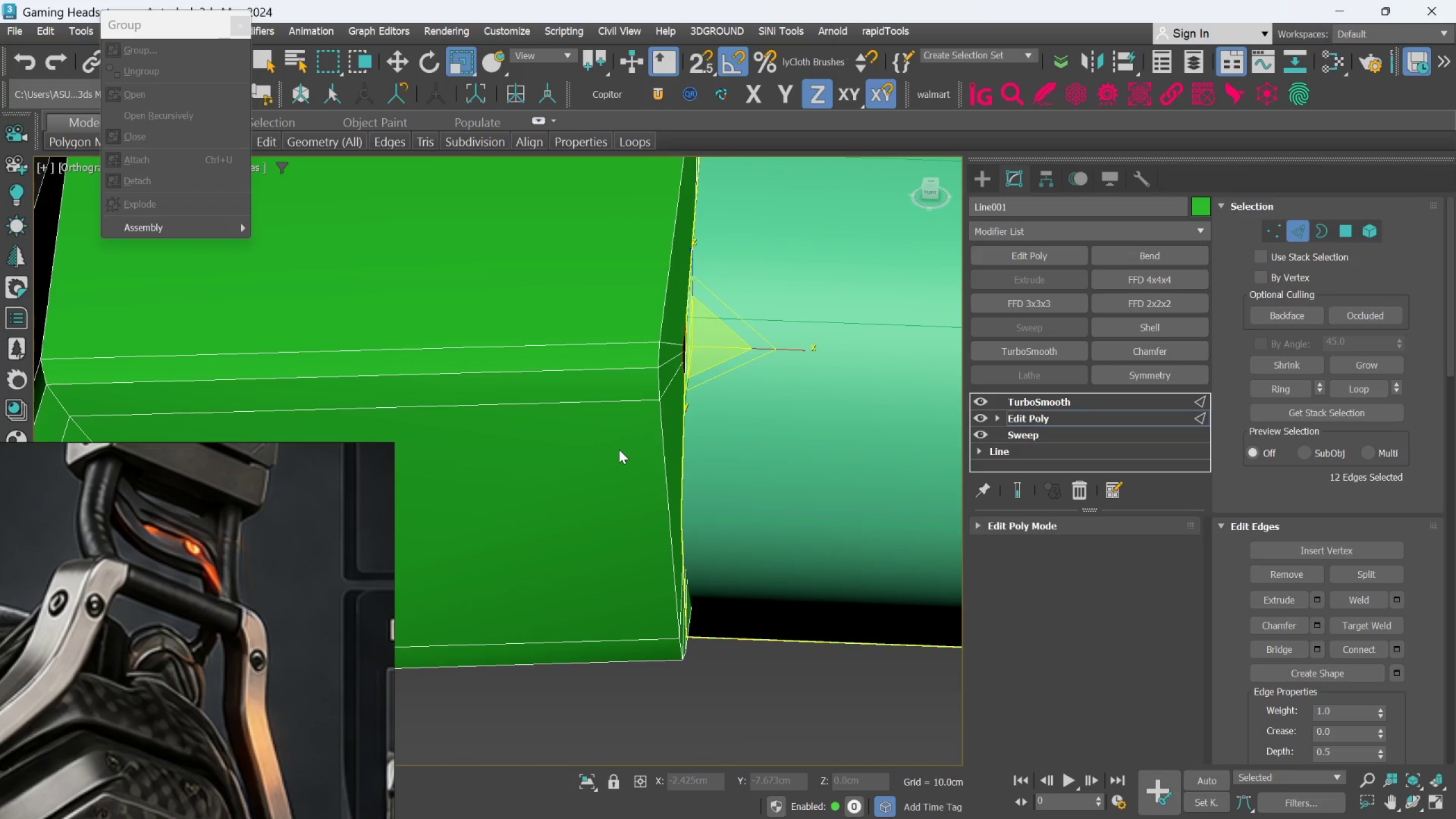 
key(Alt+F1)
 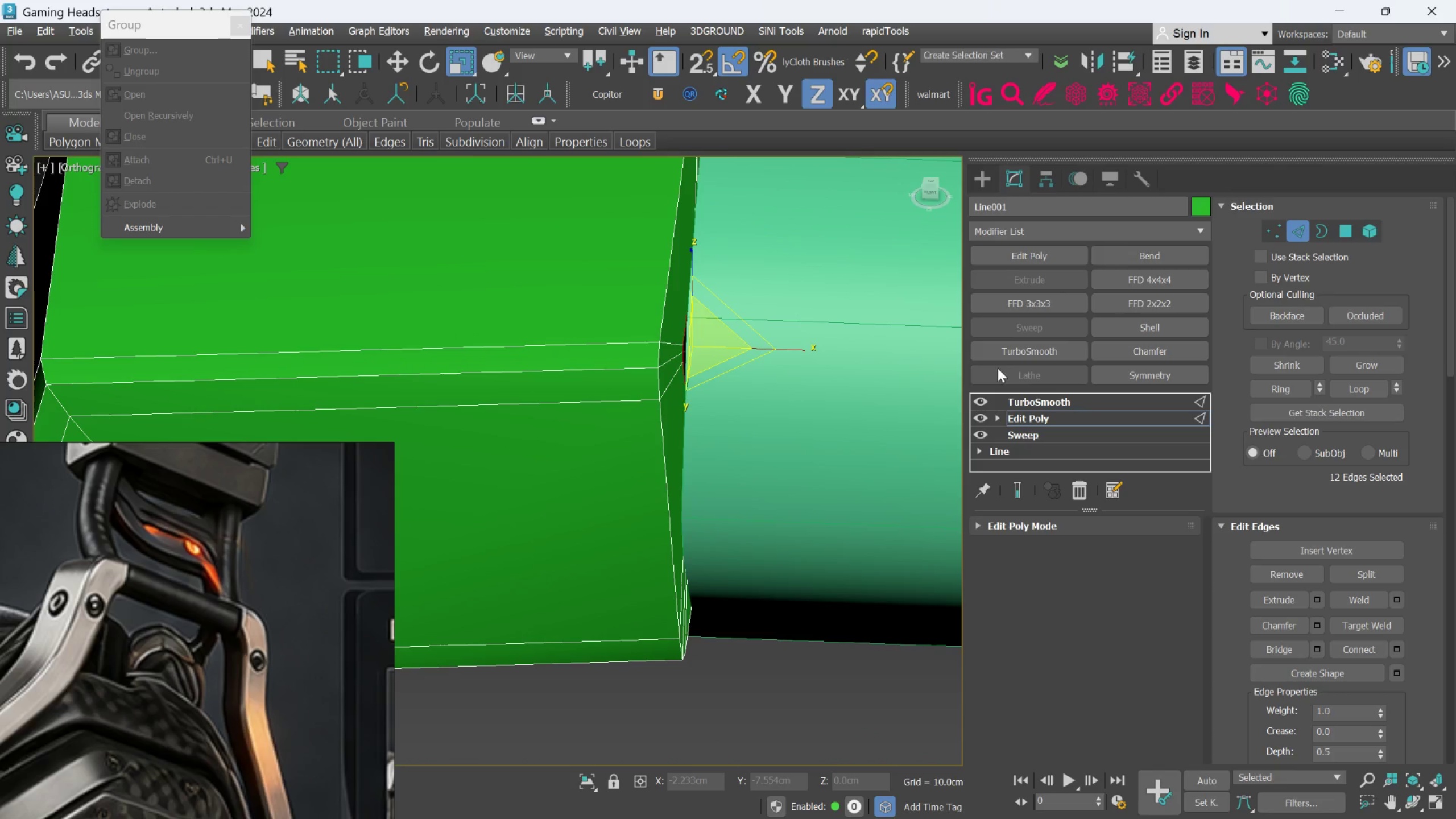 
key(Alt+1)
 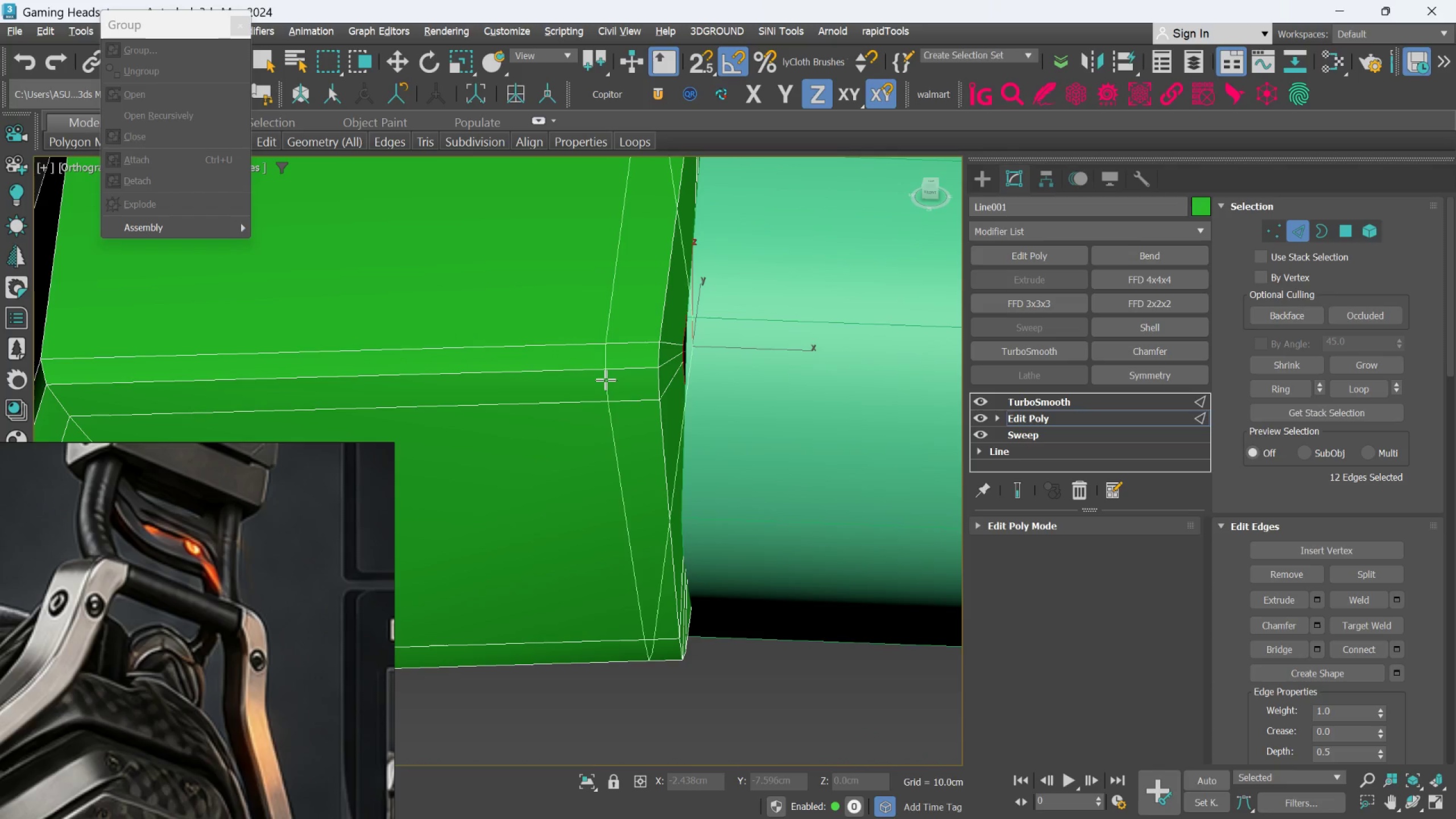 
scroll: coordinate [617, 367], scroll_direction: up, amount: 2.0
 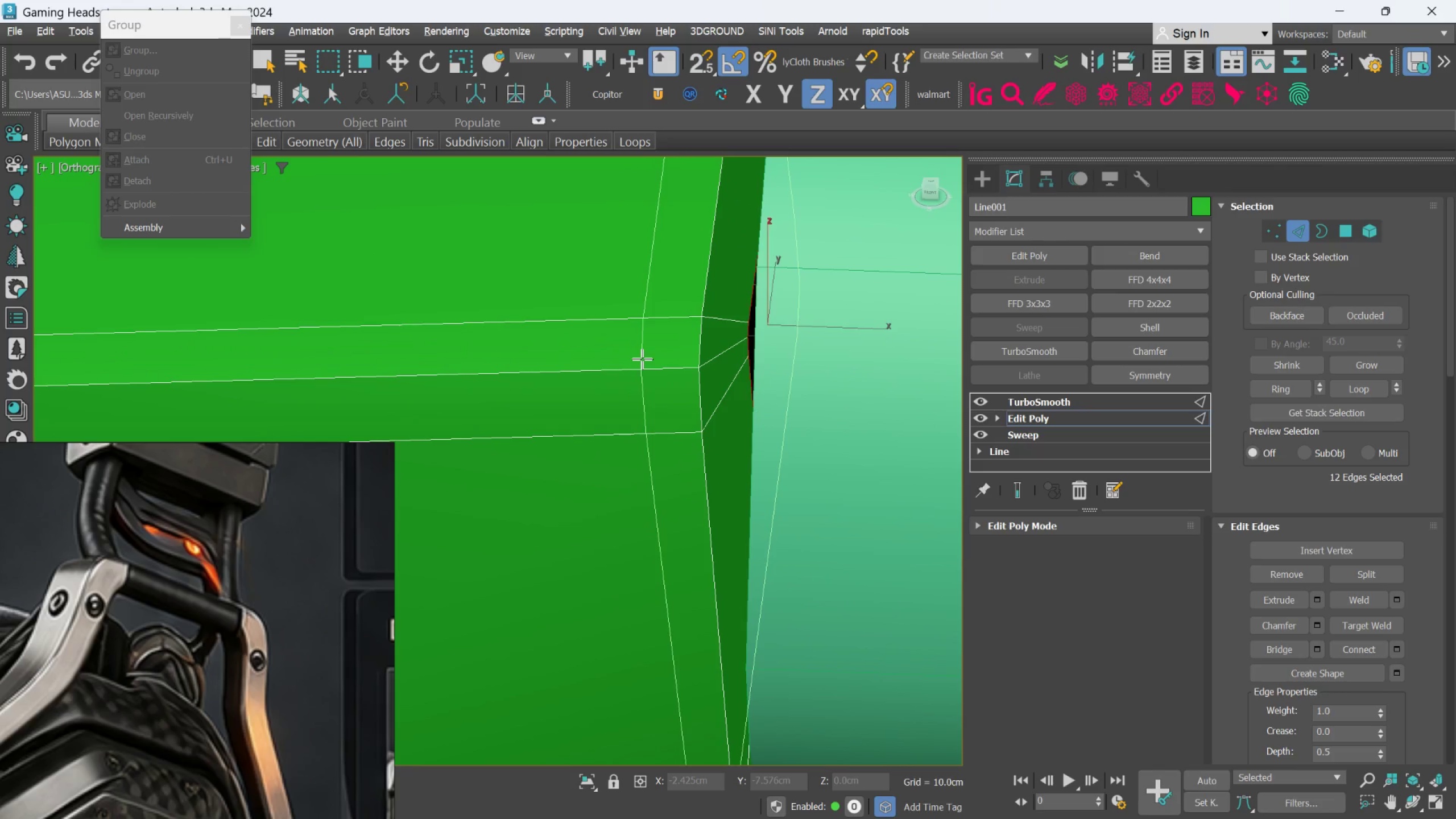 
left_click([643, 358])
 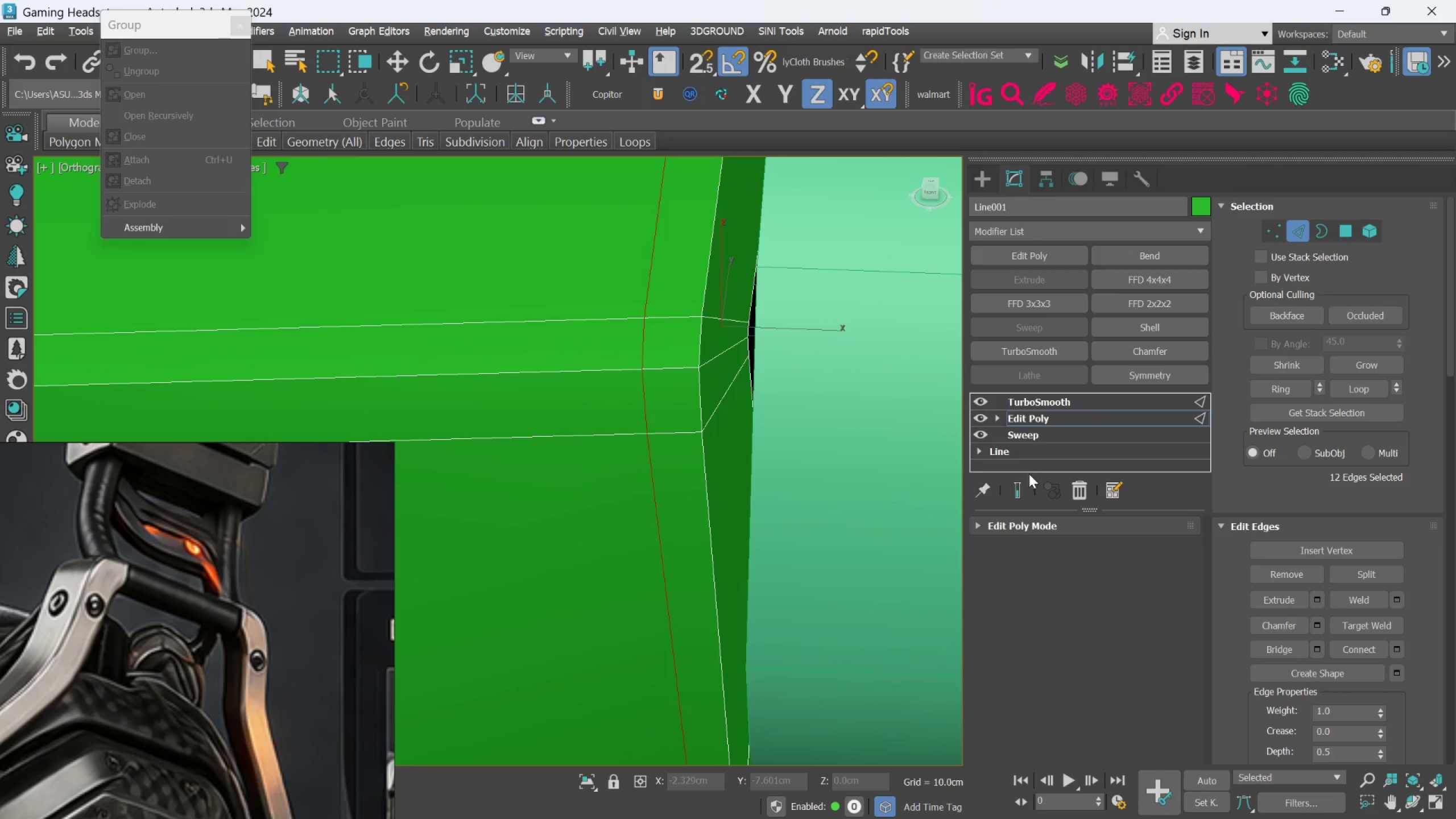 
left_click([1021, 487])
 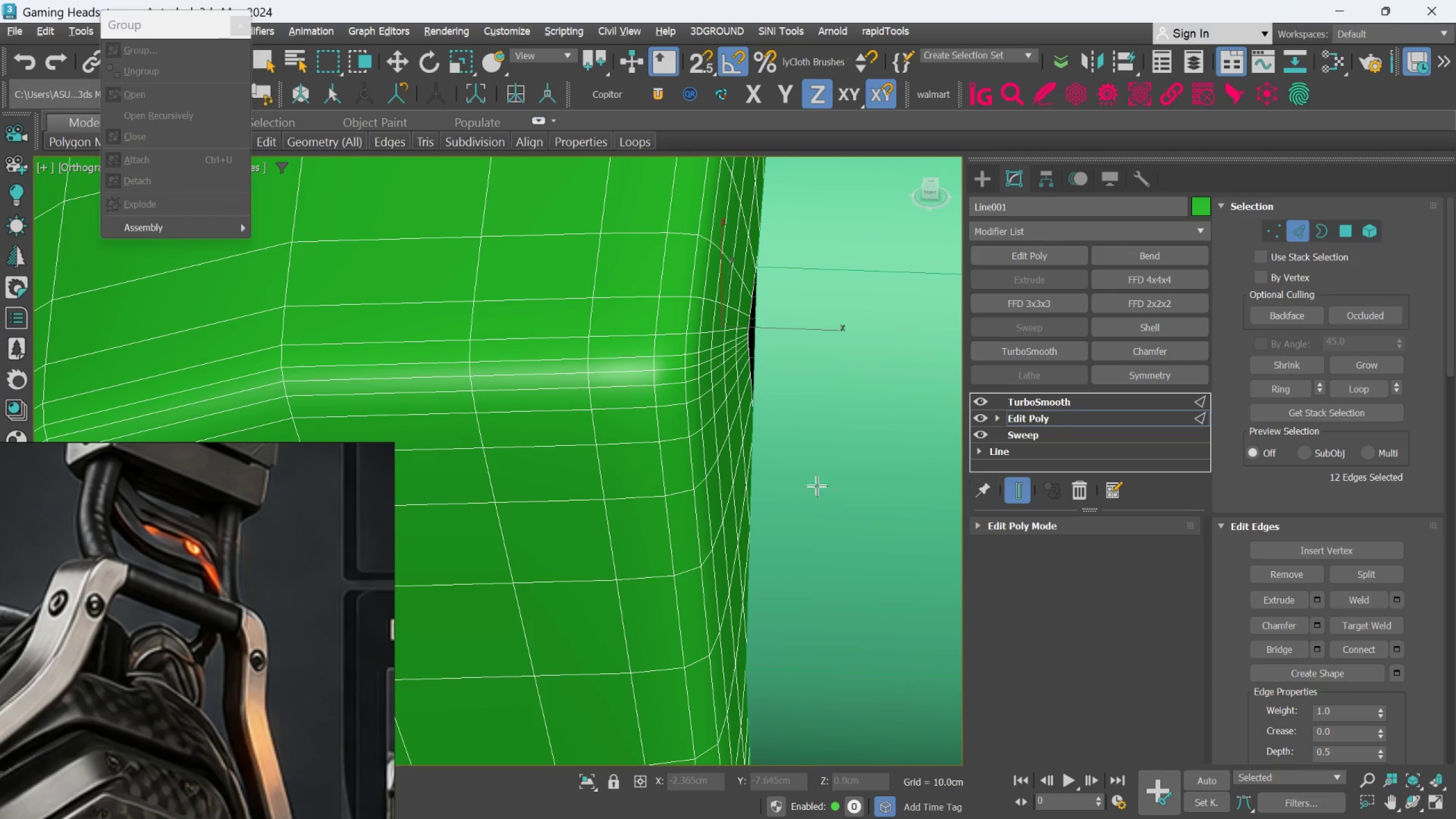 
scroll: coordinate [776, 477], scroll_direction: down, amount: 4.0
 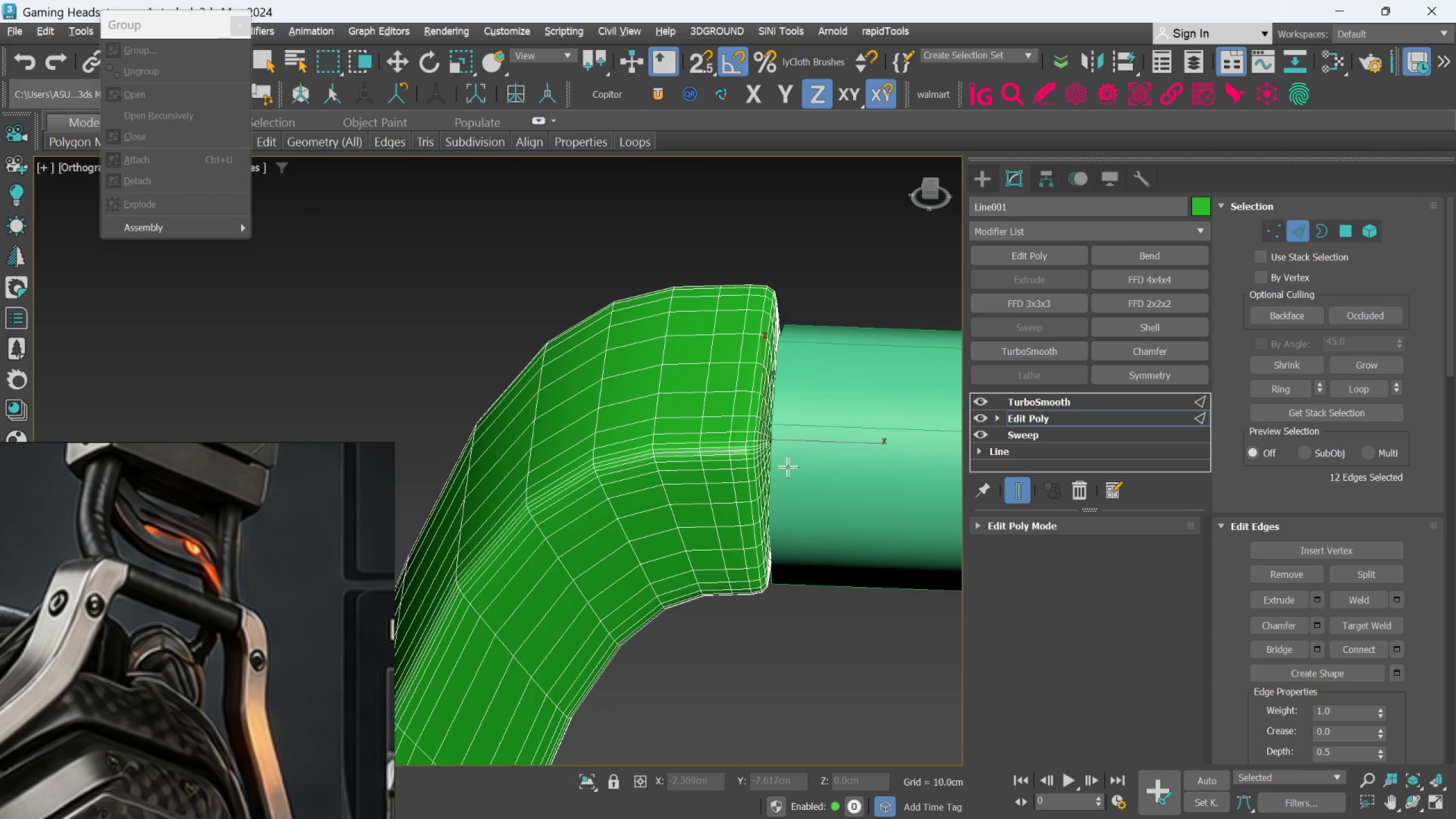 
key(Control+Z)
 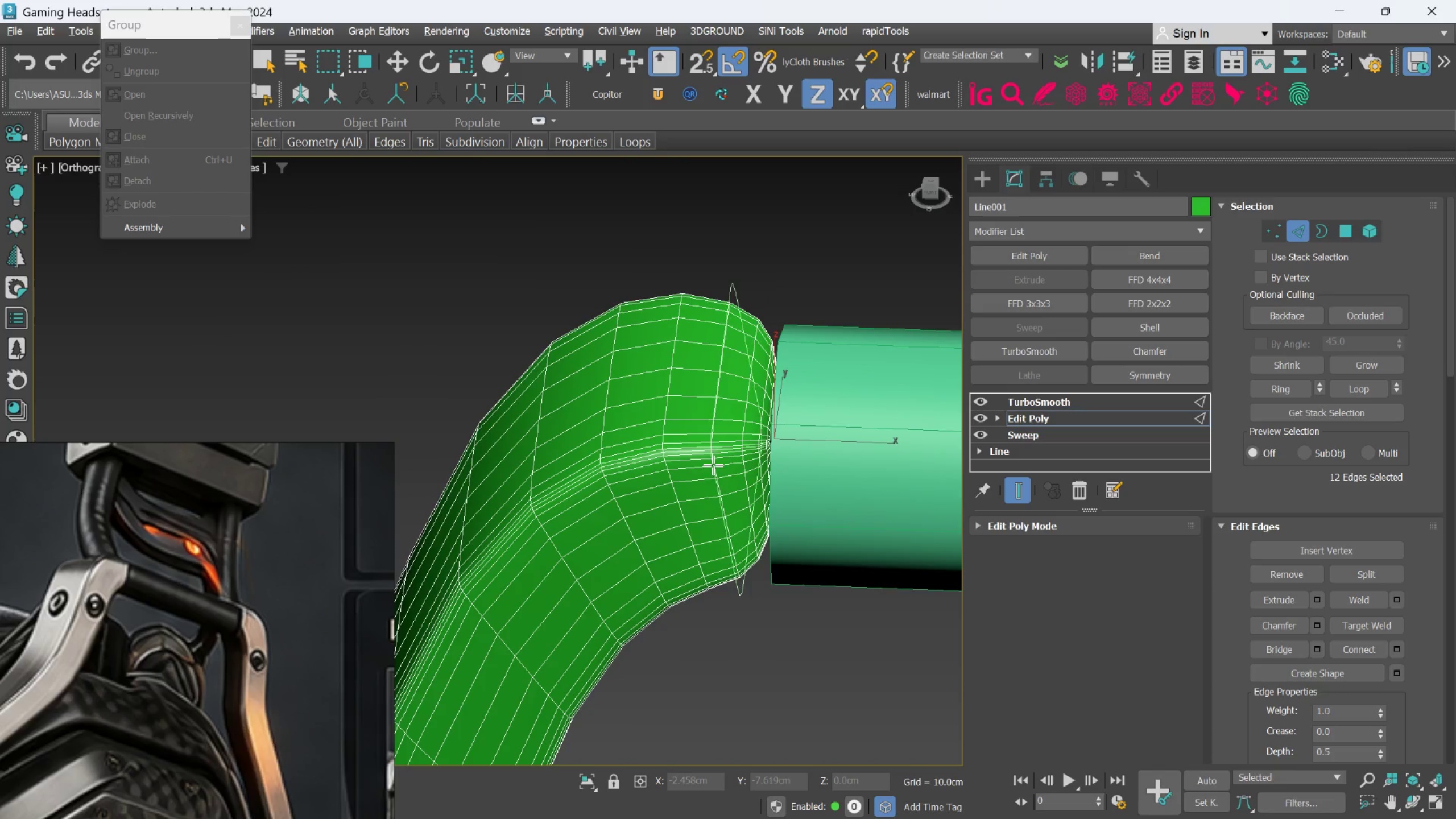 
left_click([690, 464])
 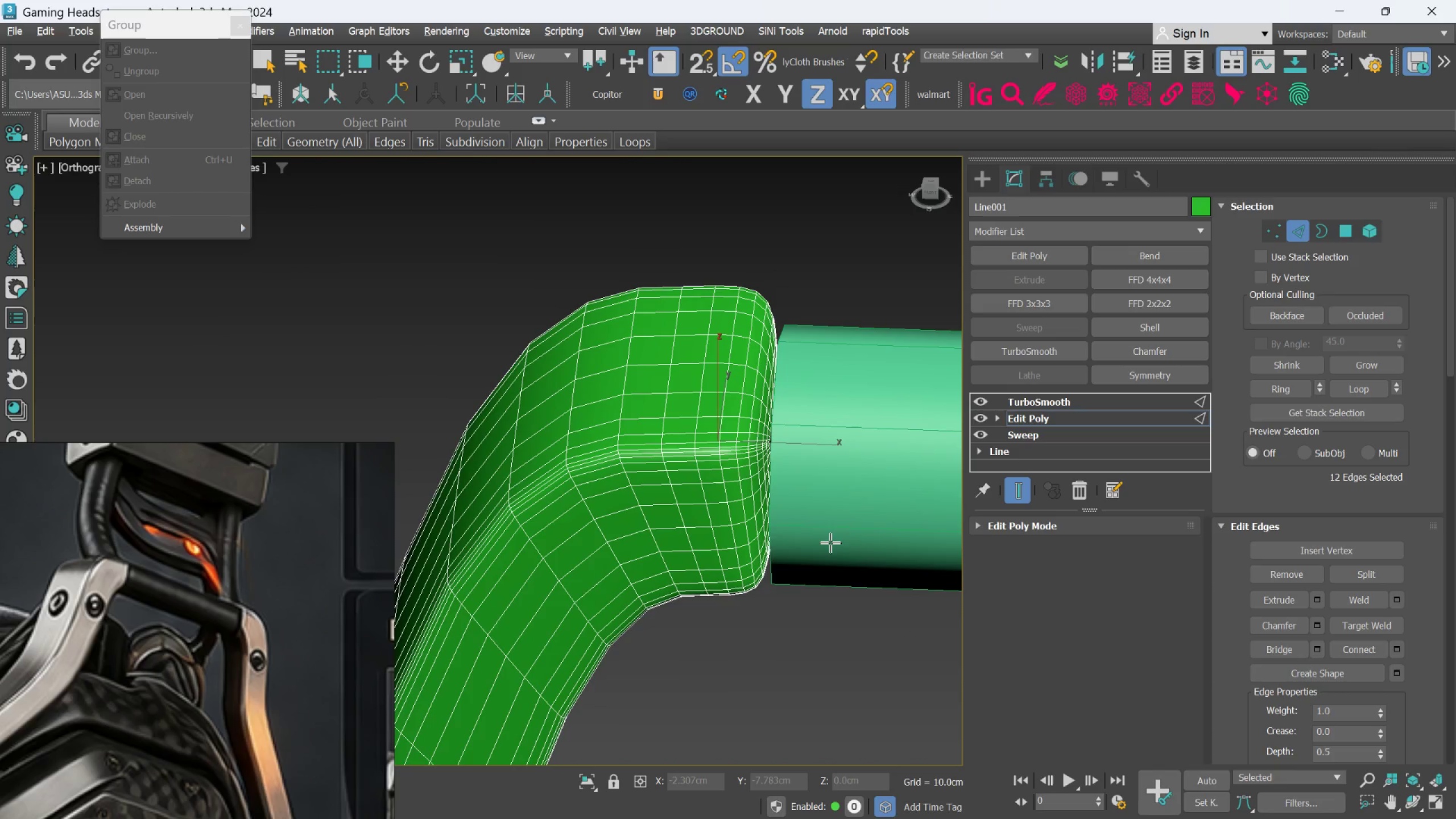 
scroll: coordinate [829, 543], scroll_direction: up, amount: 1.0
 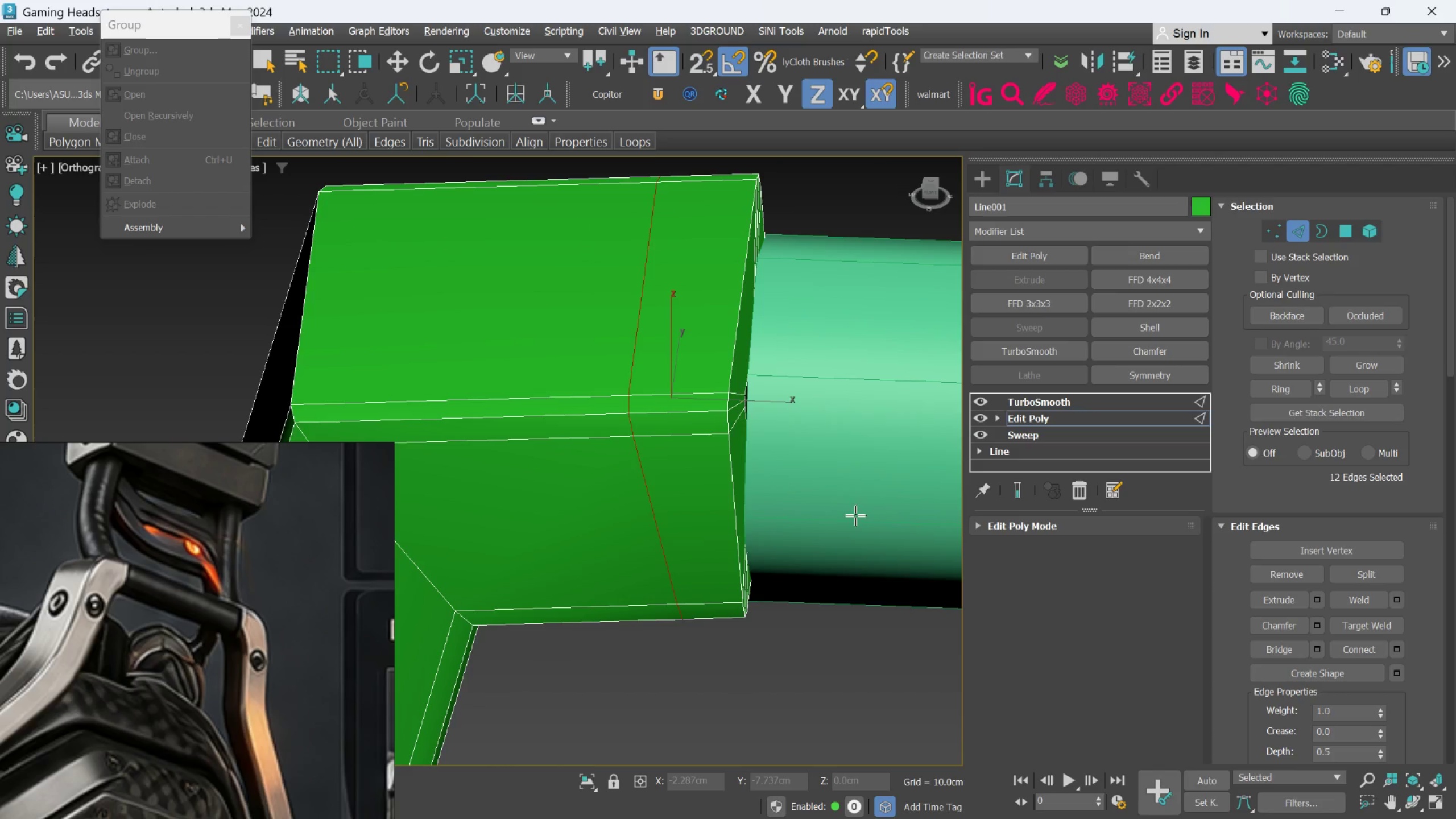 
hold_key(key=AltLeft, duration=0.58)
 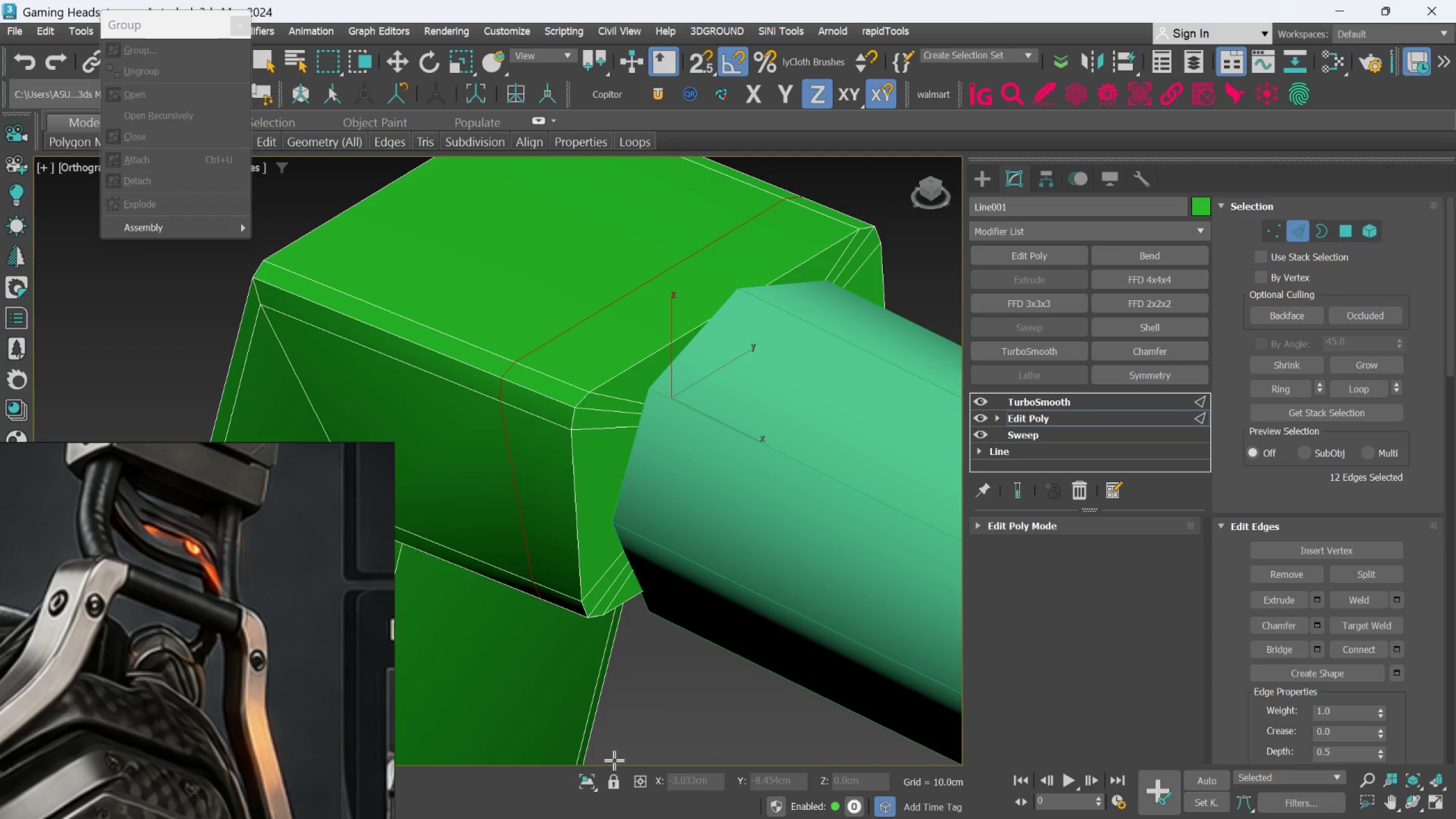 
hold_key(key=AltLeft, duration=1.51)
left_click([584, 785])
 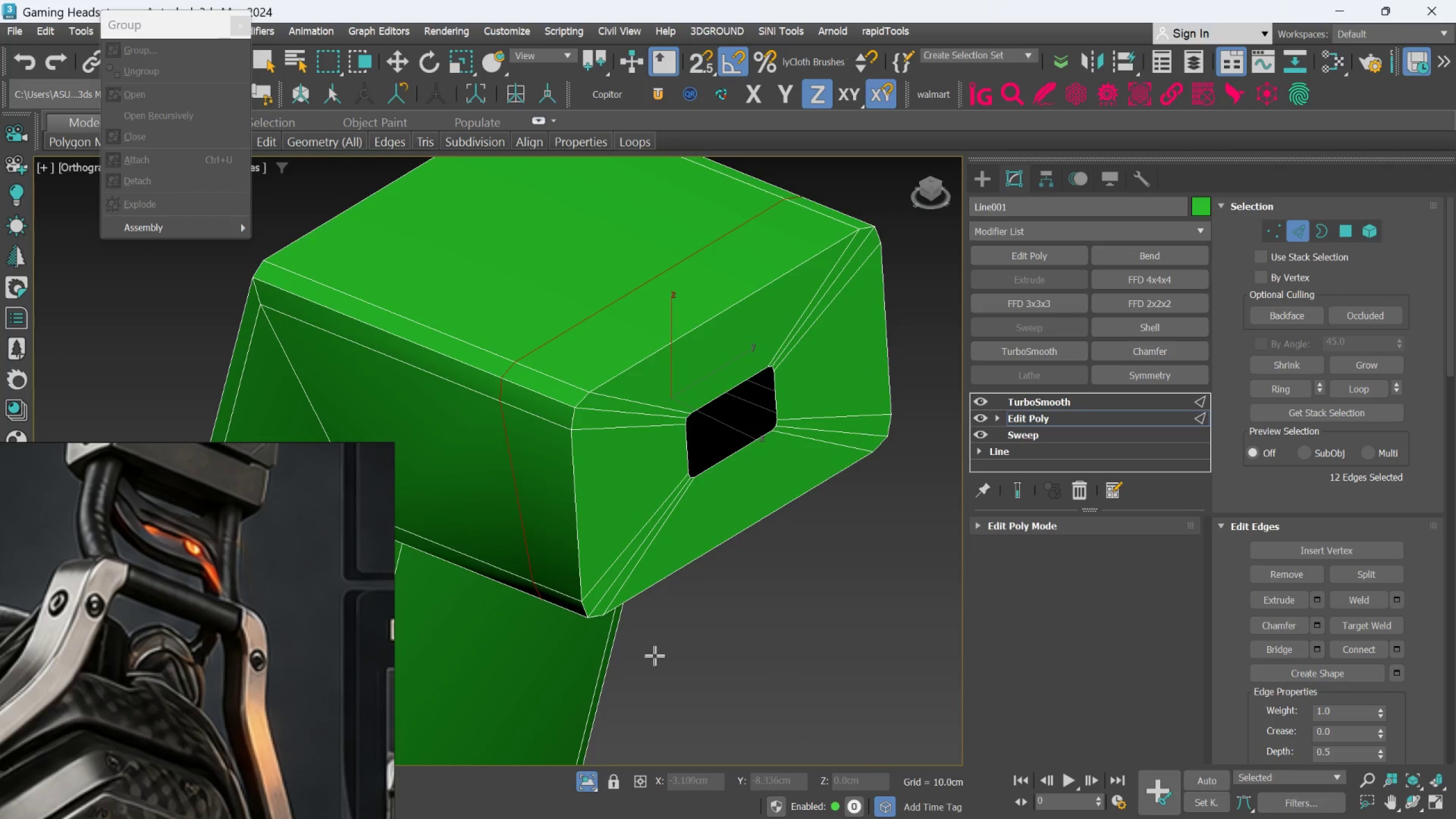 
hold_key(key=AltLeft, duration=0.48)
 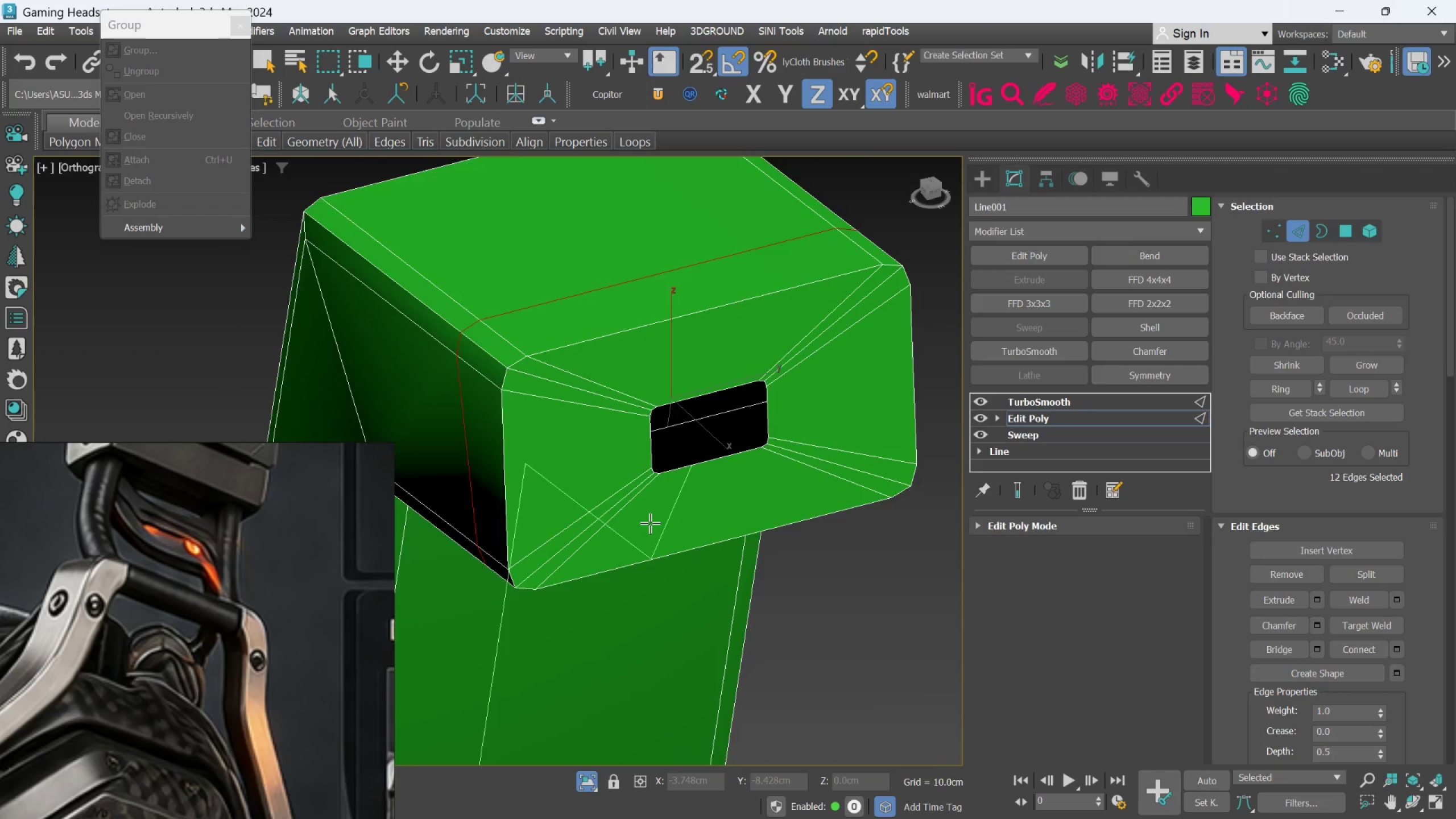 
scroll: coordinate [651, 523], scroll_direction: up, amount: 1.0
 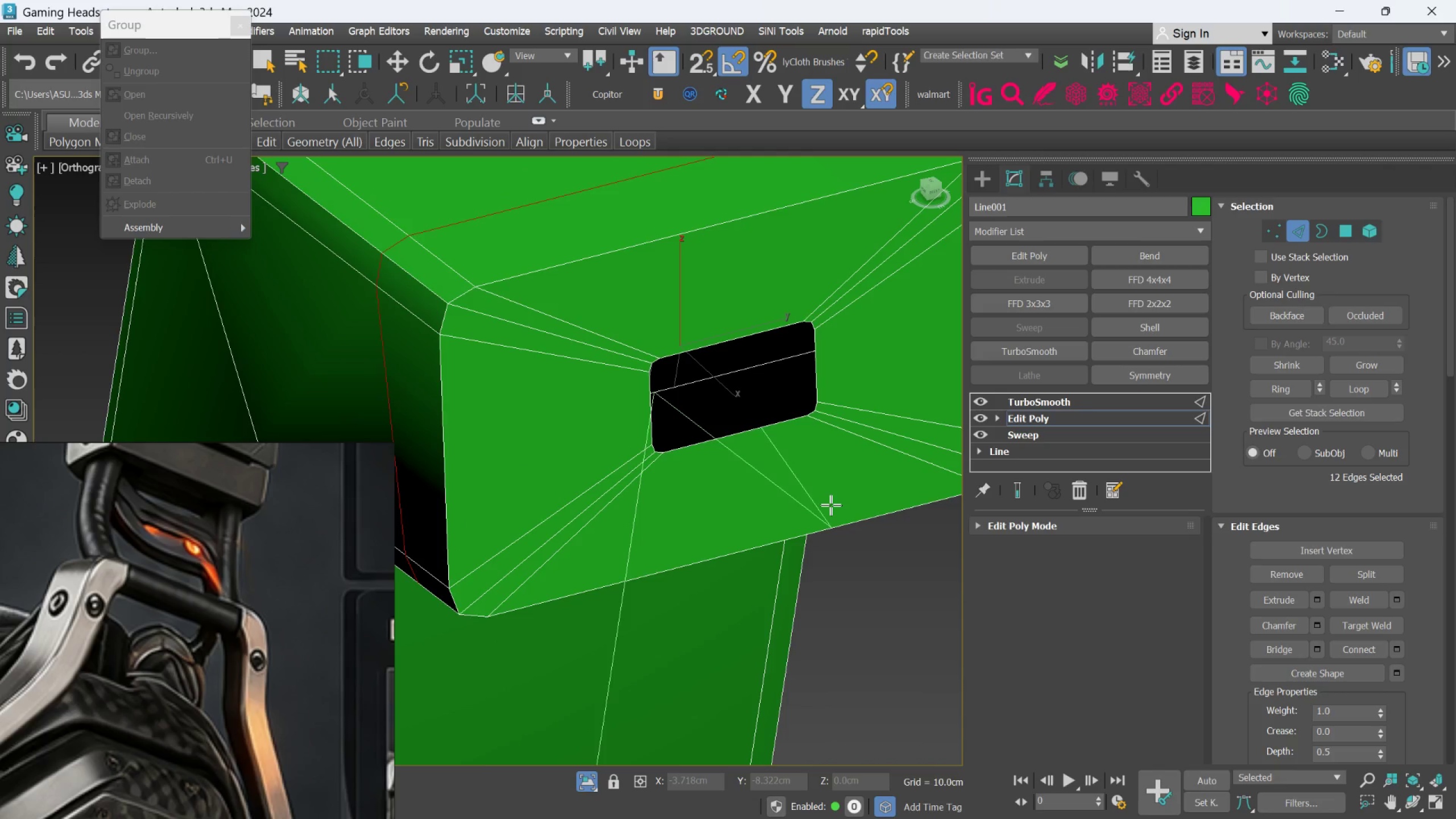 
key(Alt+1)
 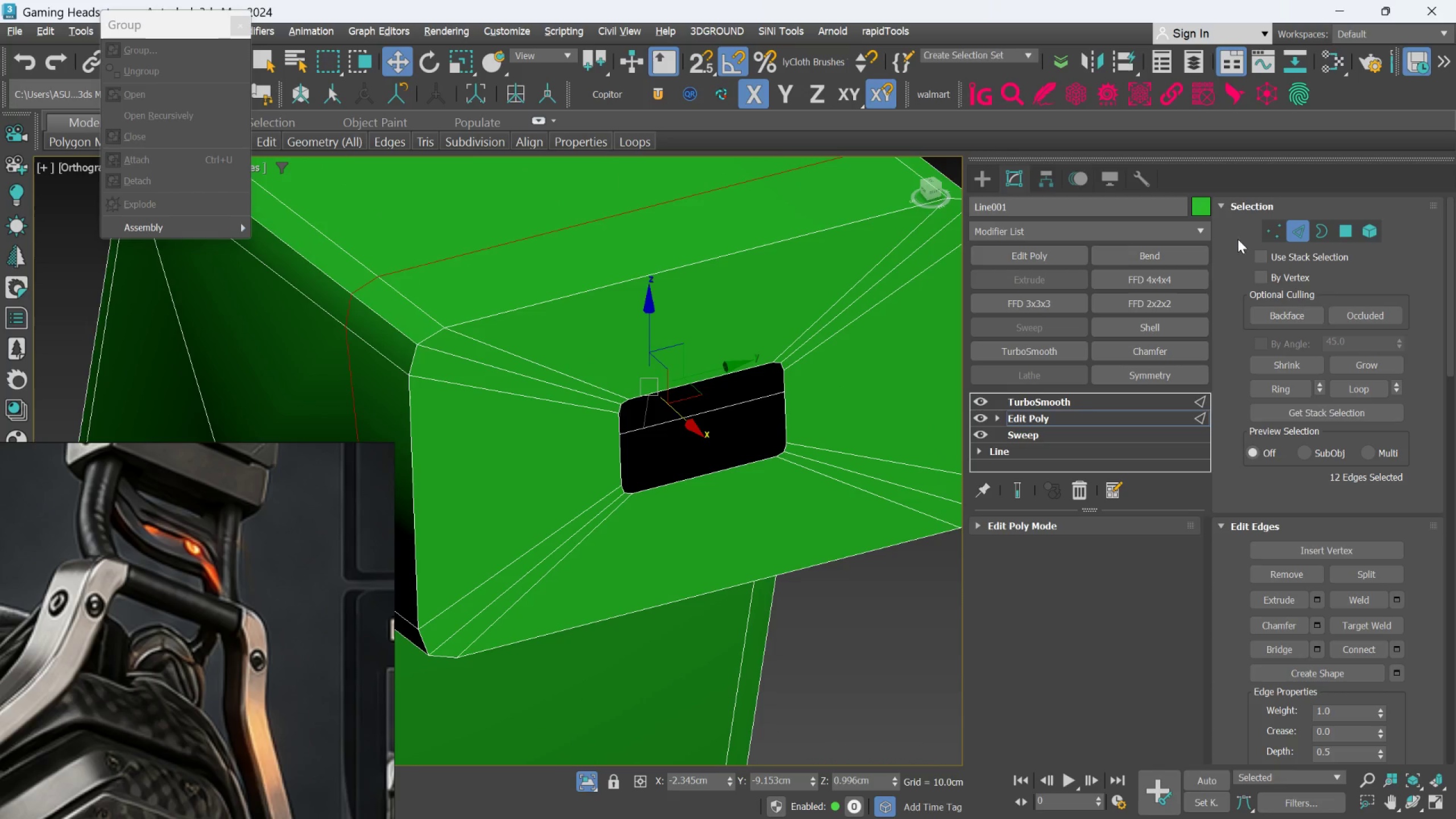 
left_click([1366, 223])
 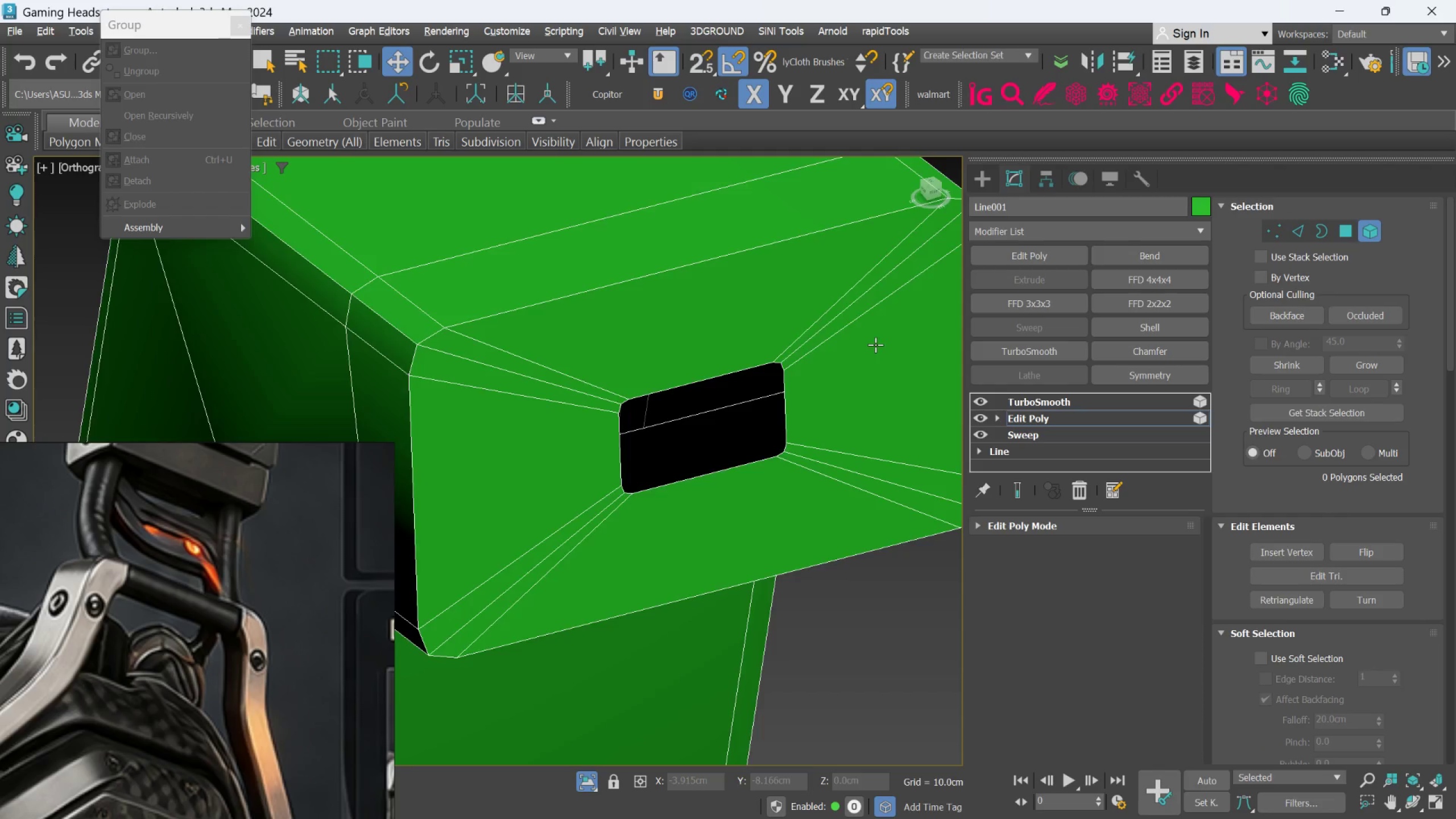 
double_click([875, 345])
 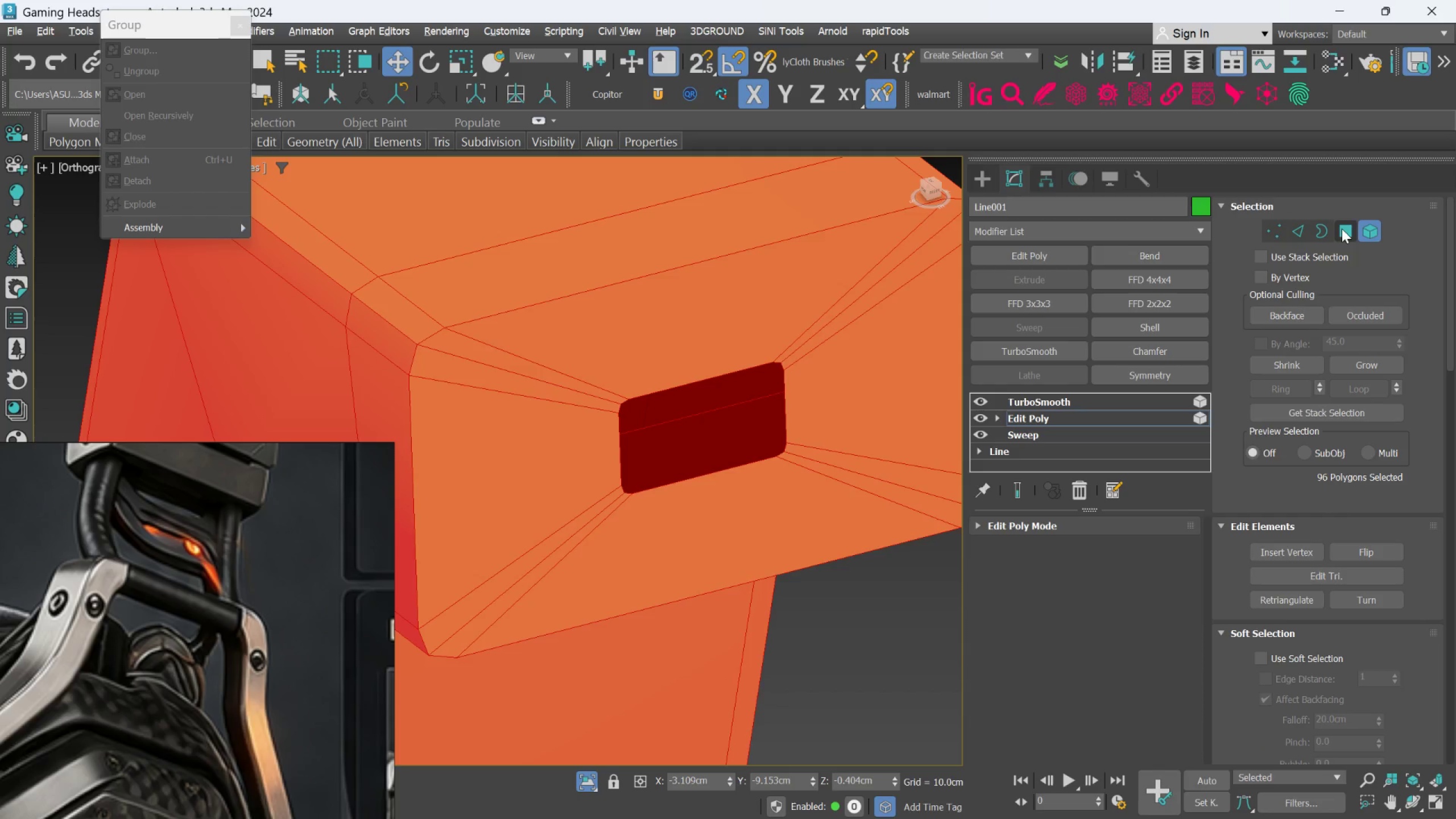 
left_click([1342, 227])
 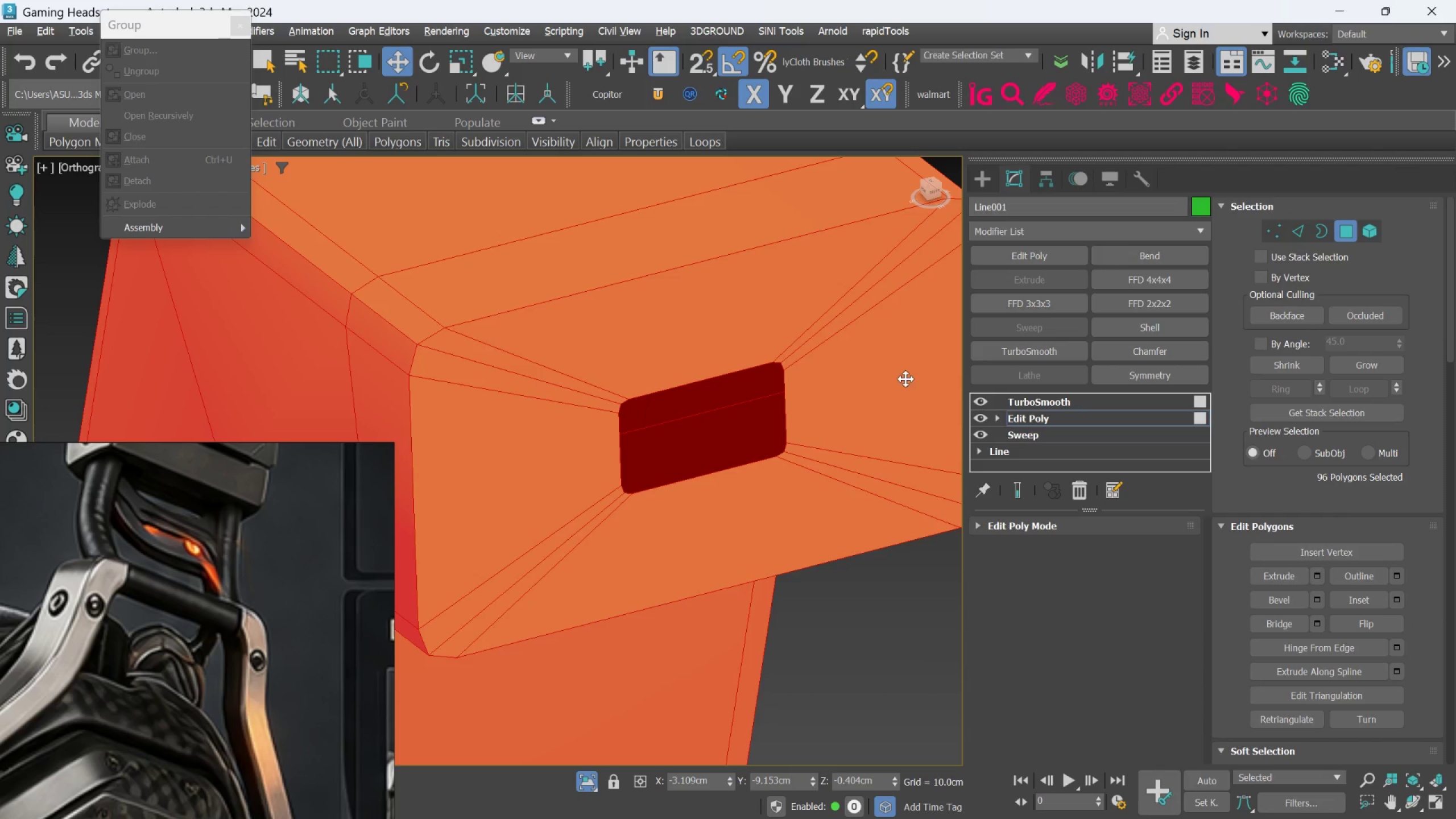 
double_click([905, 379])
 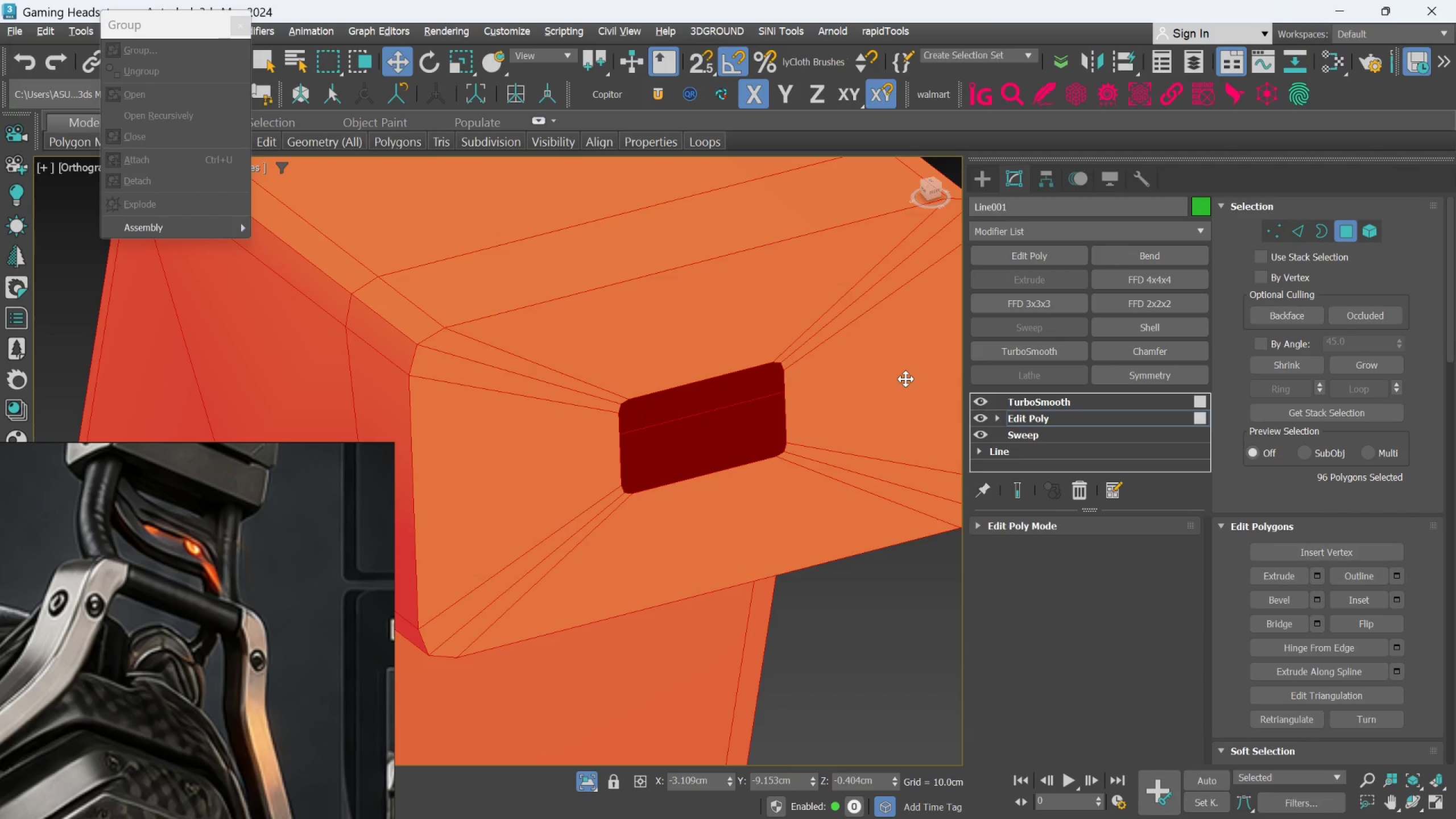 
left_click([905, 379])
 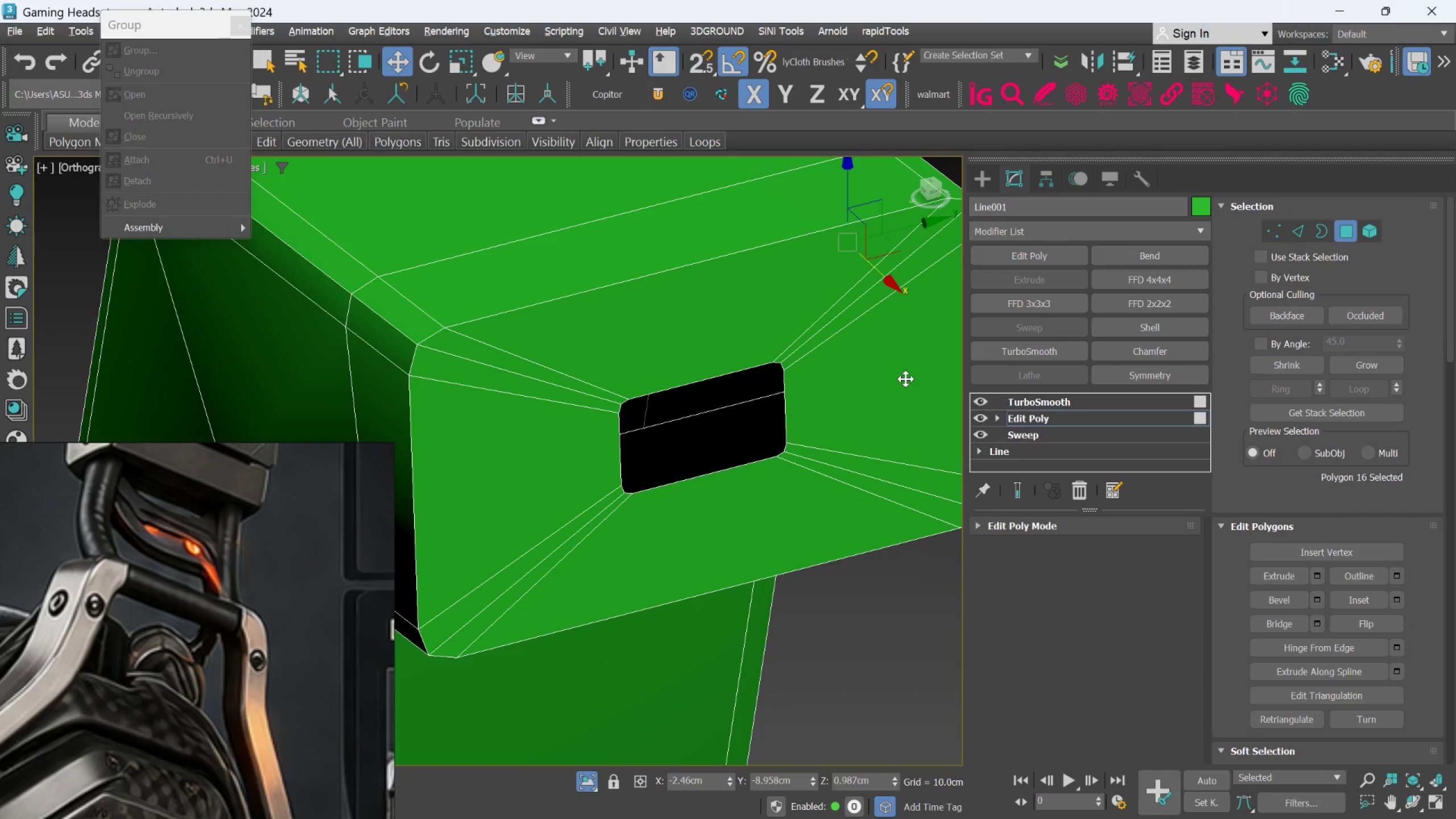 
hold_key(key=ControlLeft, duration=1.5)
left_click([880, 364])
 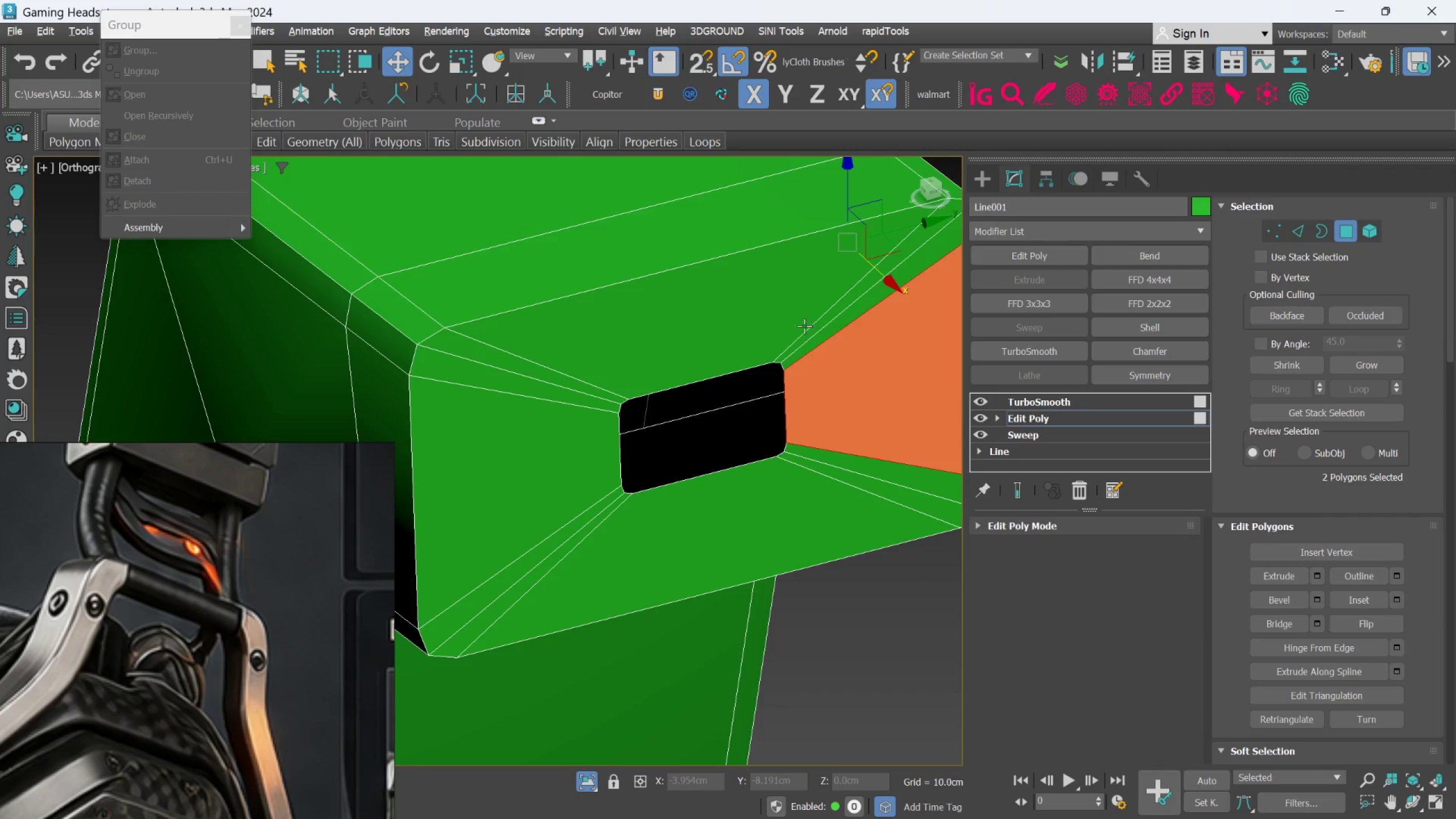 
left_click([793, 326])
 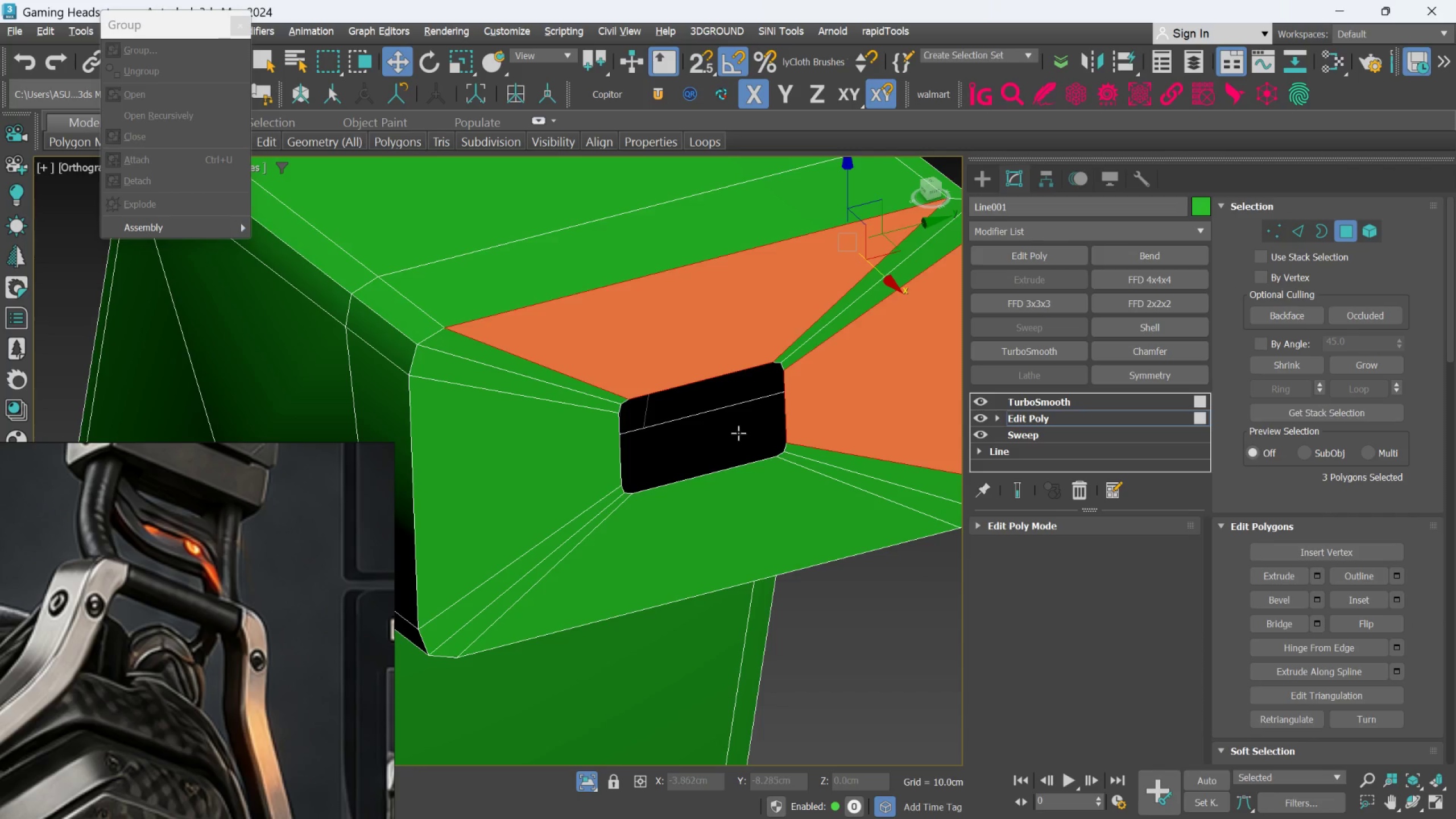 
hold_key(key=ControlLeft, duration=1.06)
left_click([723, 488])
 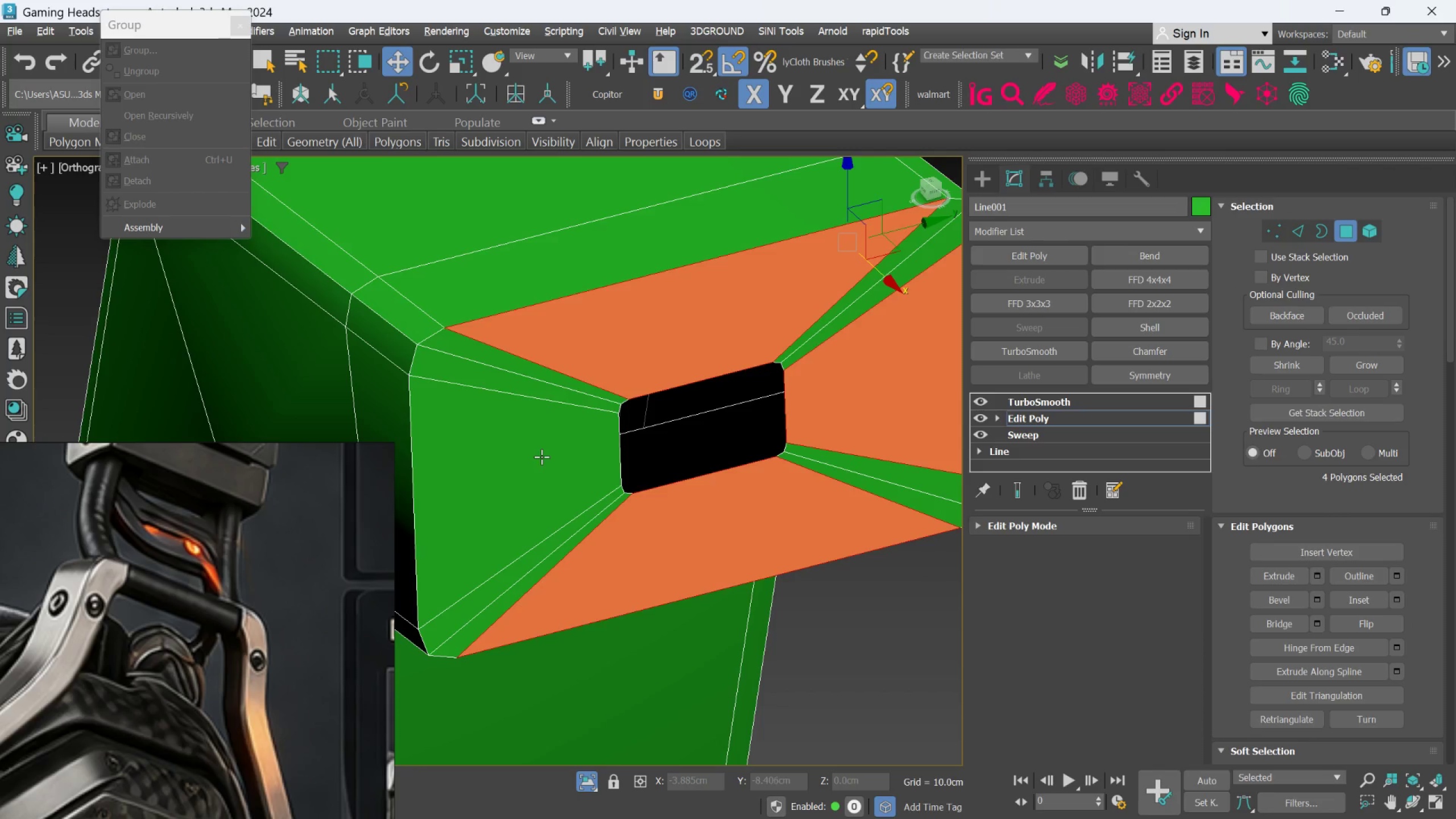 
double_click([539, 457])
 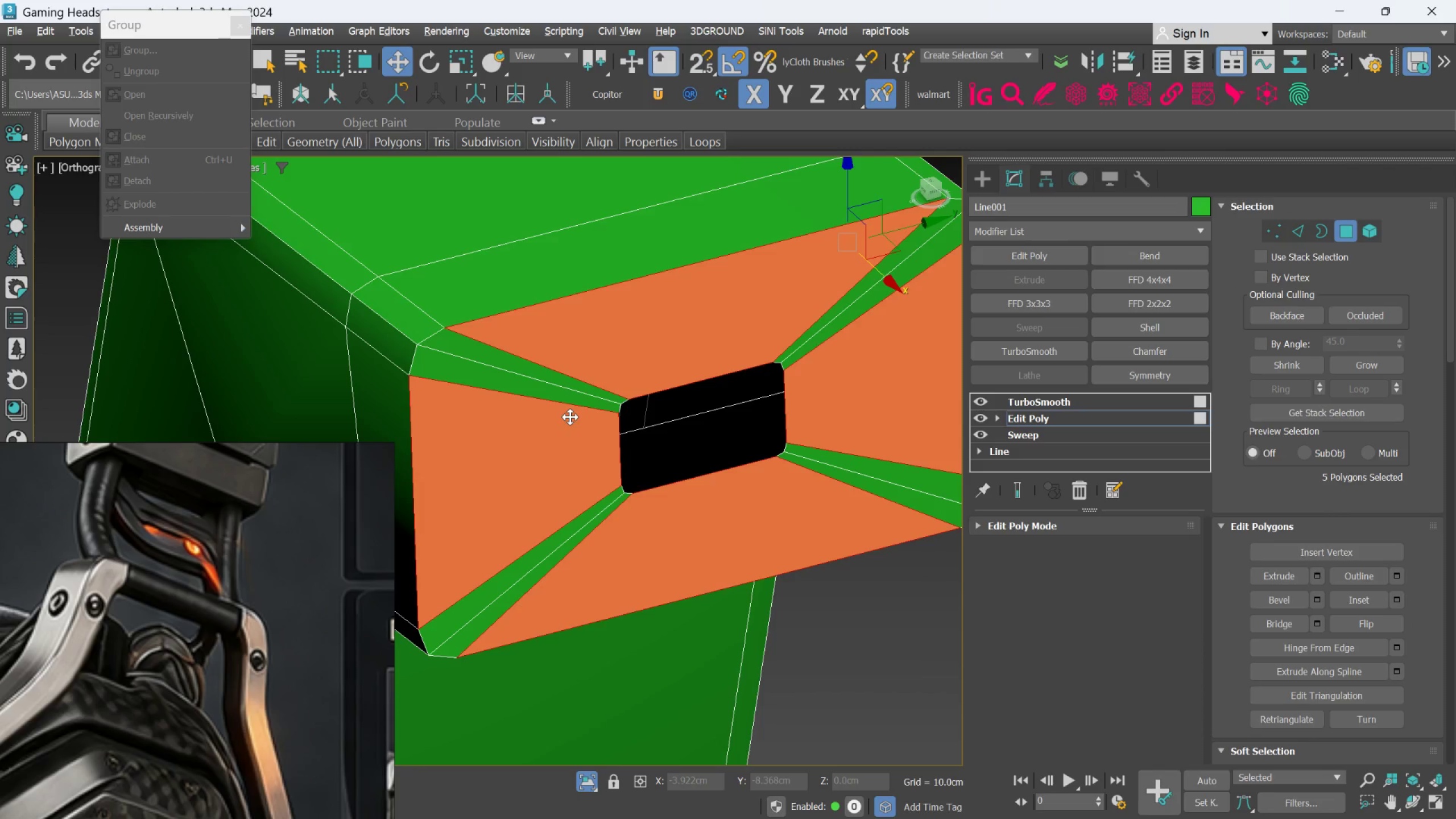 
key(Delete)
 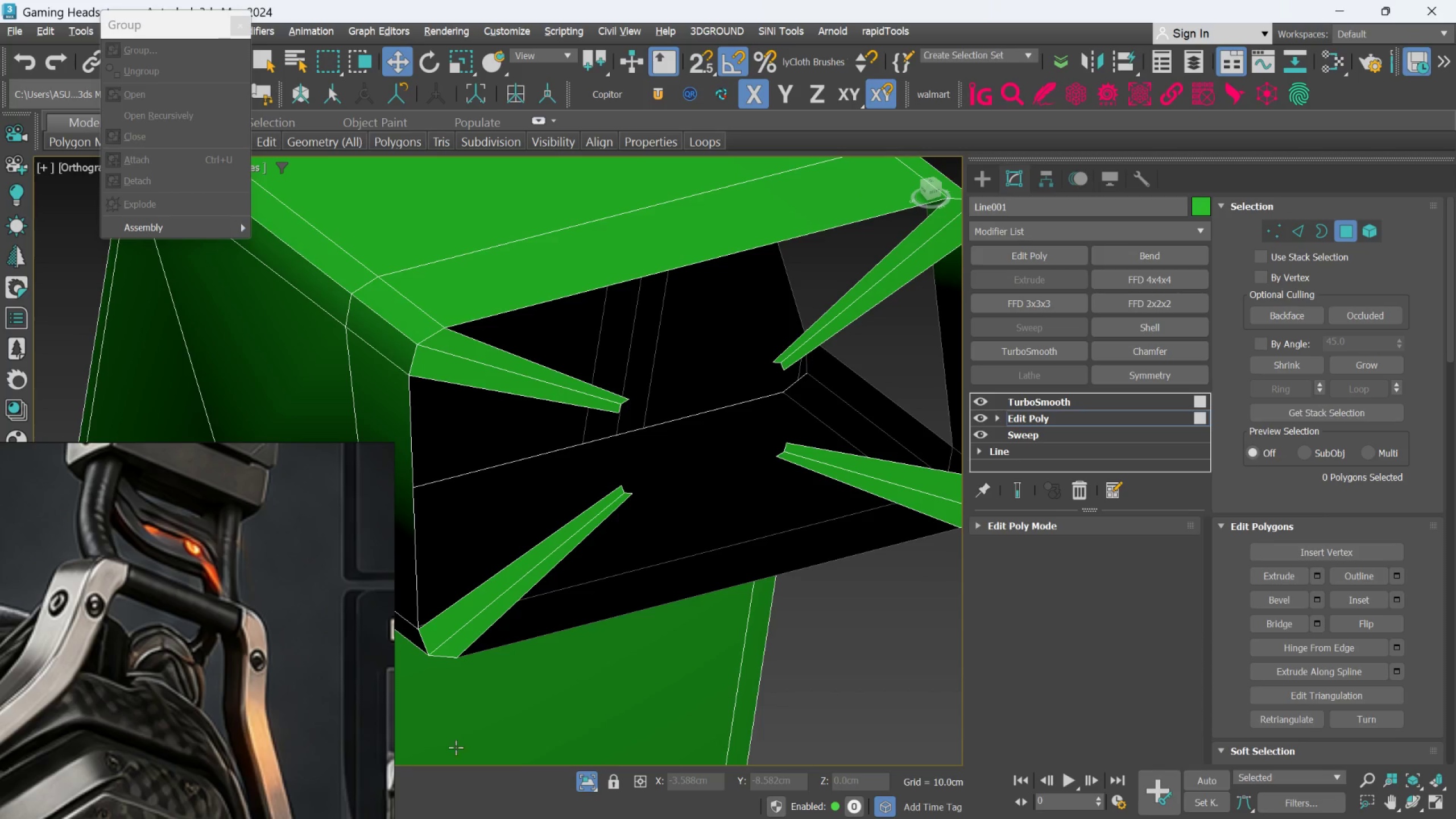 
hold_key(key=ControlLeft, duration=0.73)
 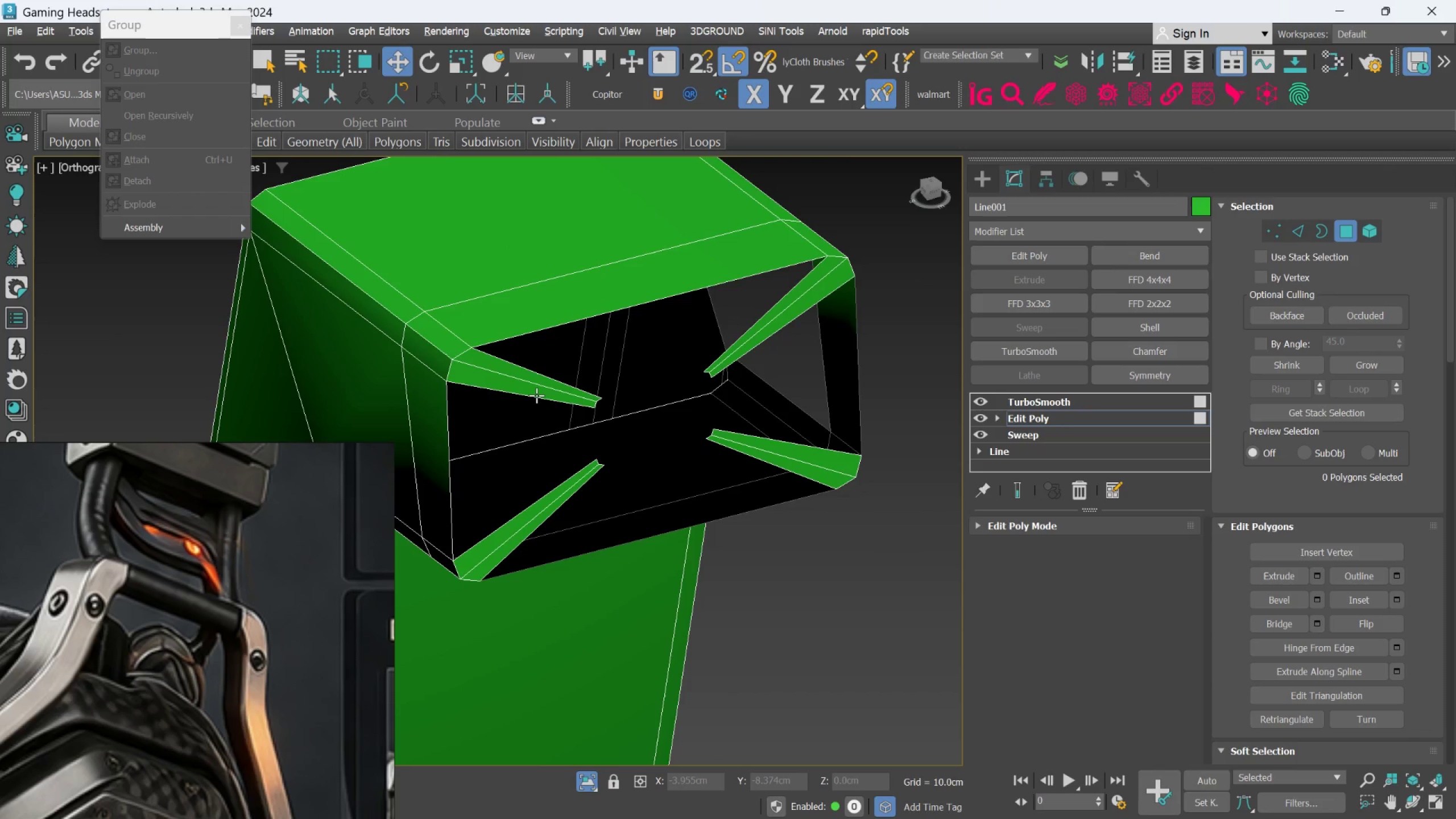 
scroll: coordinate [536, 395], scroll_direction: down, amount: 1.0
 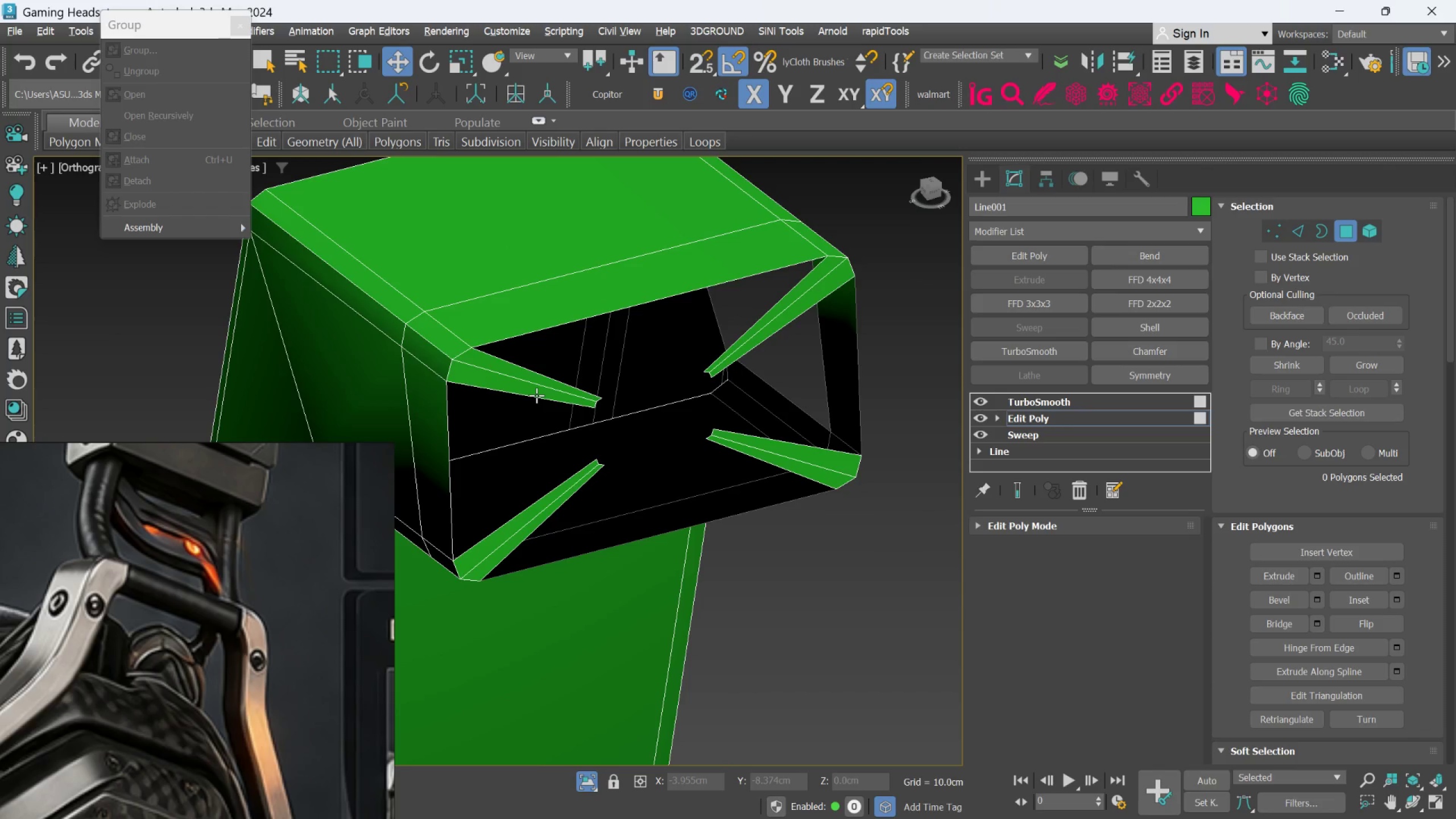 
key(Control+Z)
 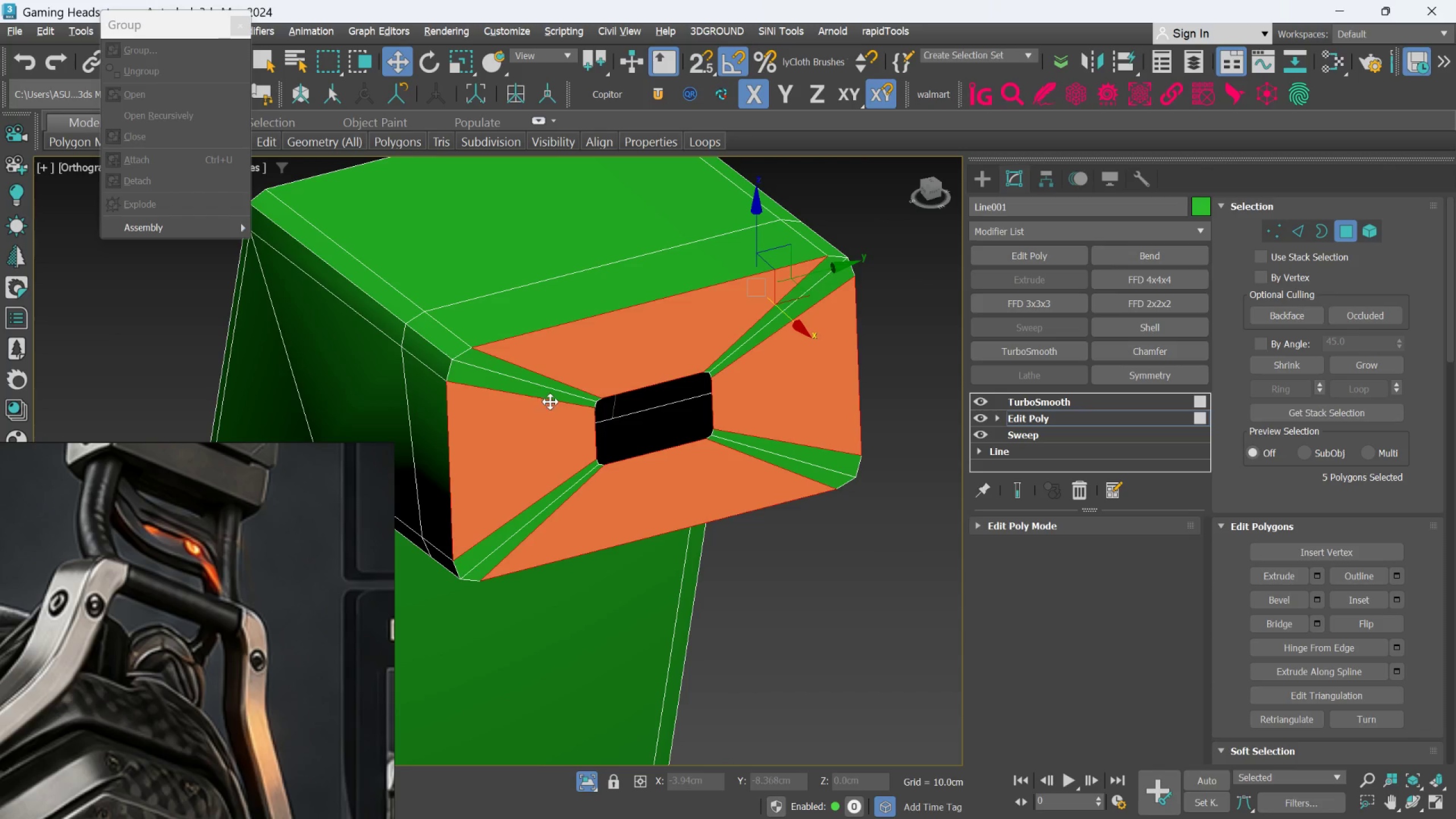 
hold_key(key=AltLeft, duration=0.56)
 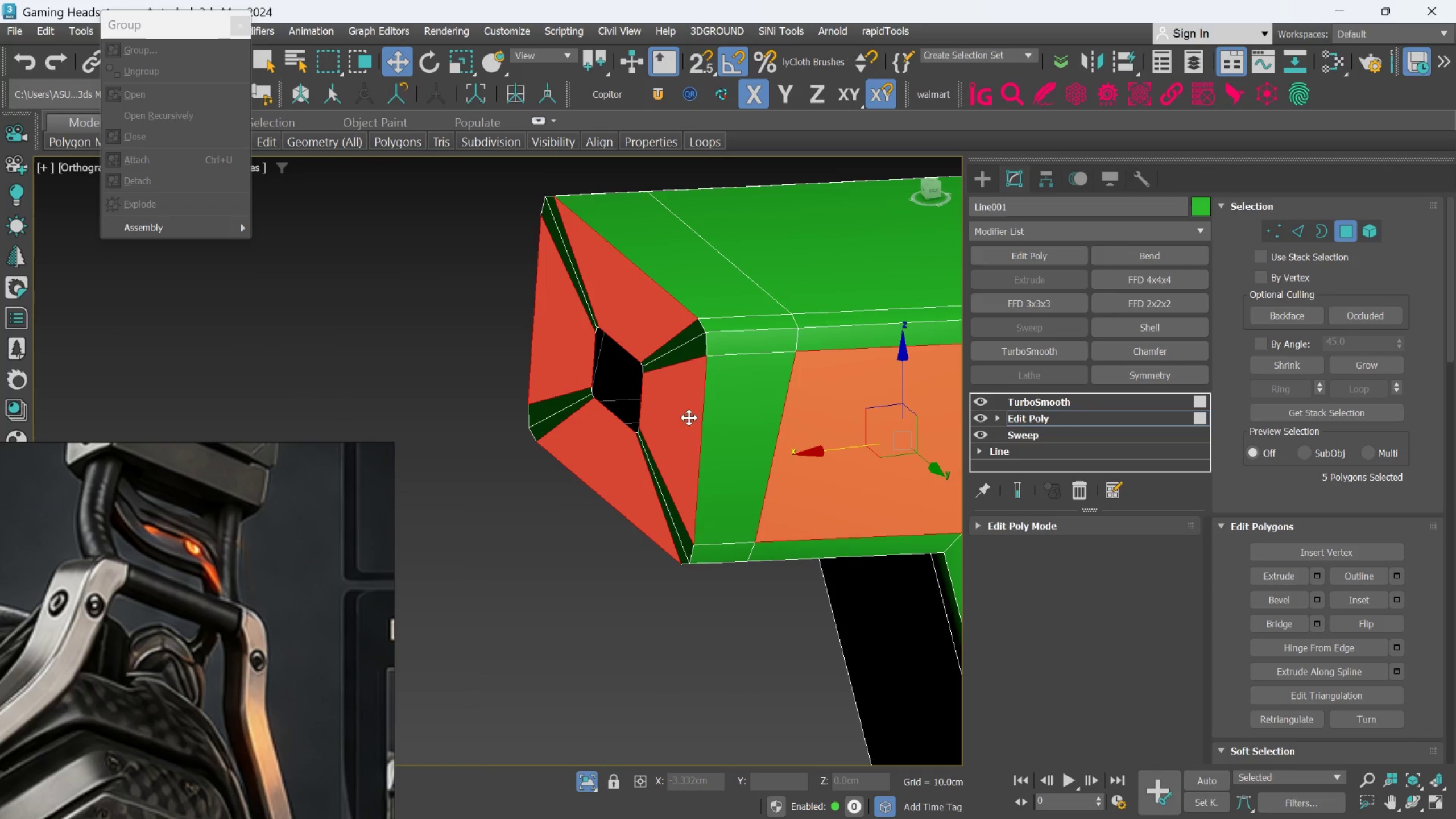 
hold_key(key=AltLeft, duration=0.59)
left_click([835, 449])
 